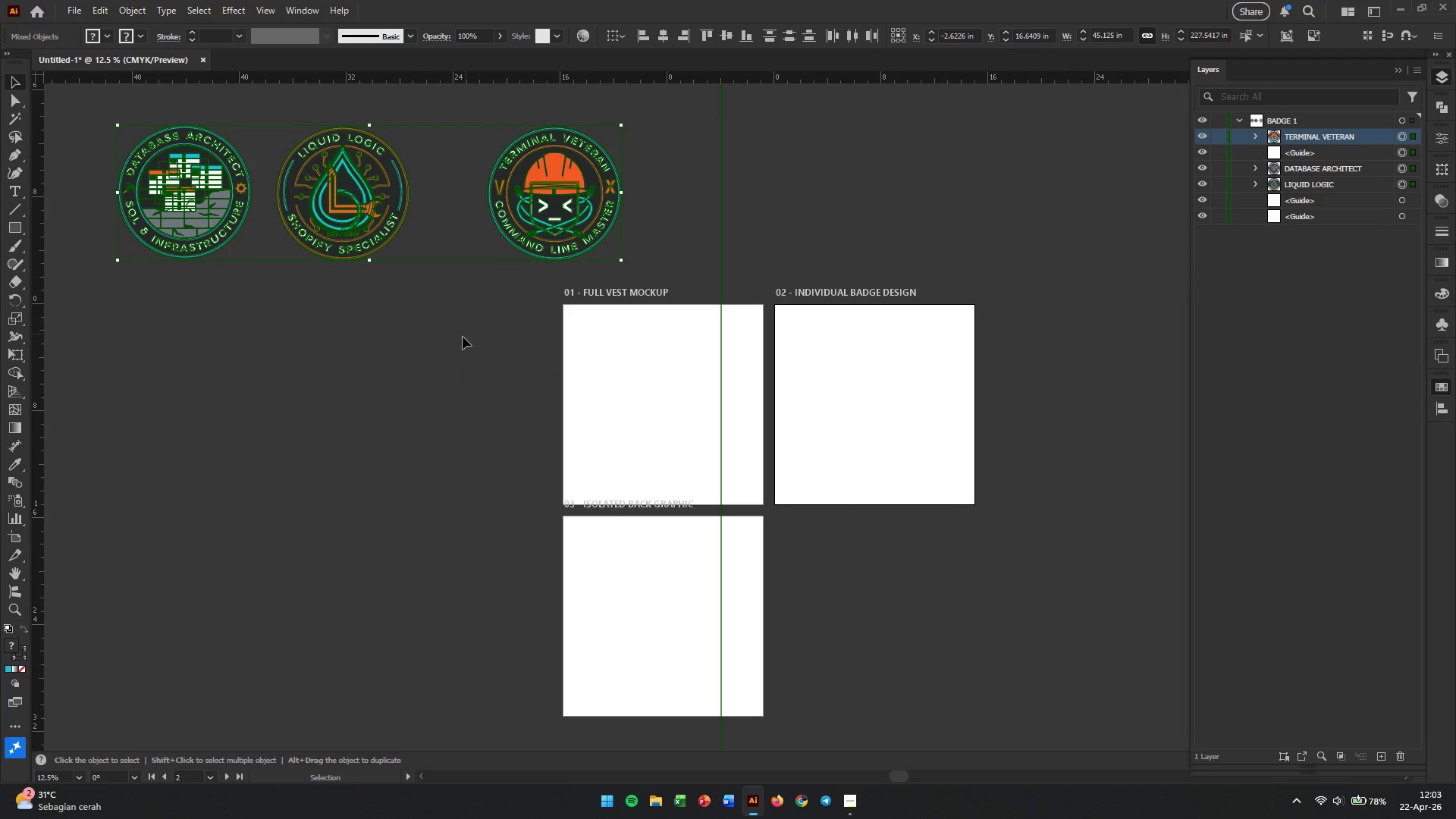 
left_click_drag(start_coordinate=[448, 355], to_coordinate=[450, 359])
 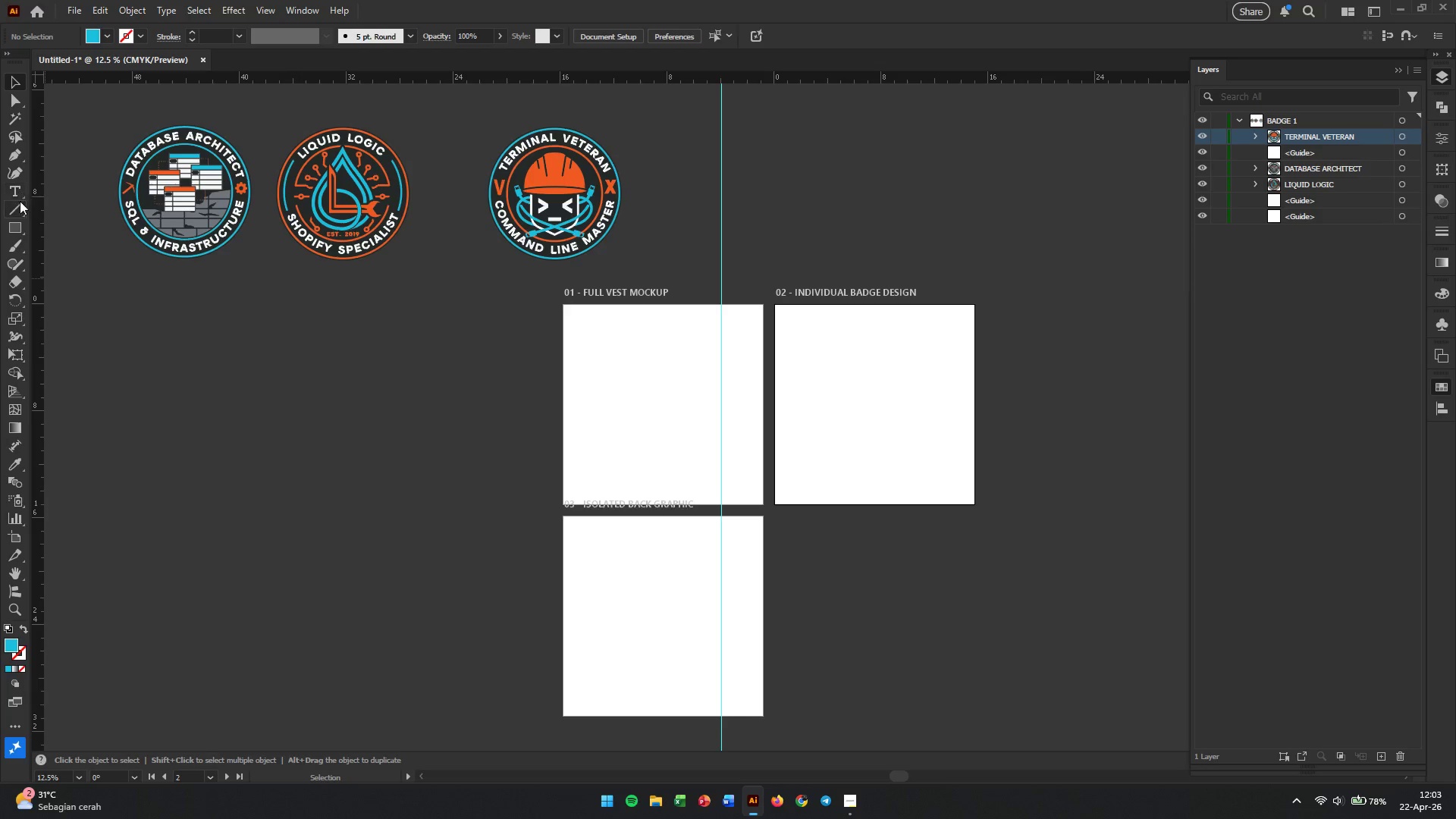 
left_click([17, 225])
 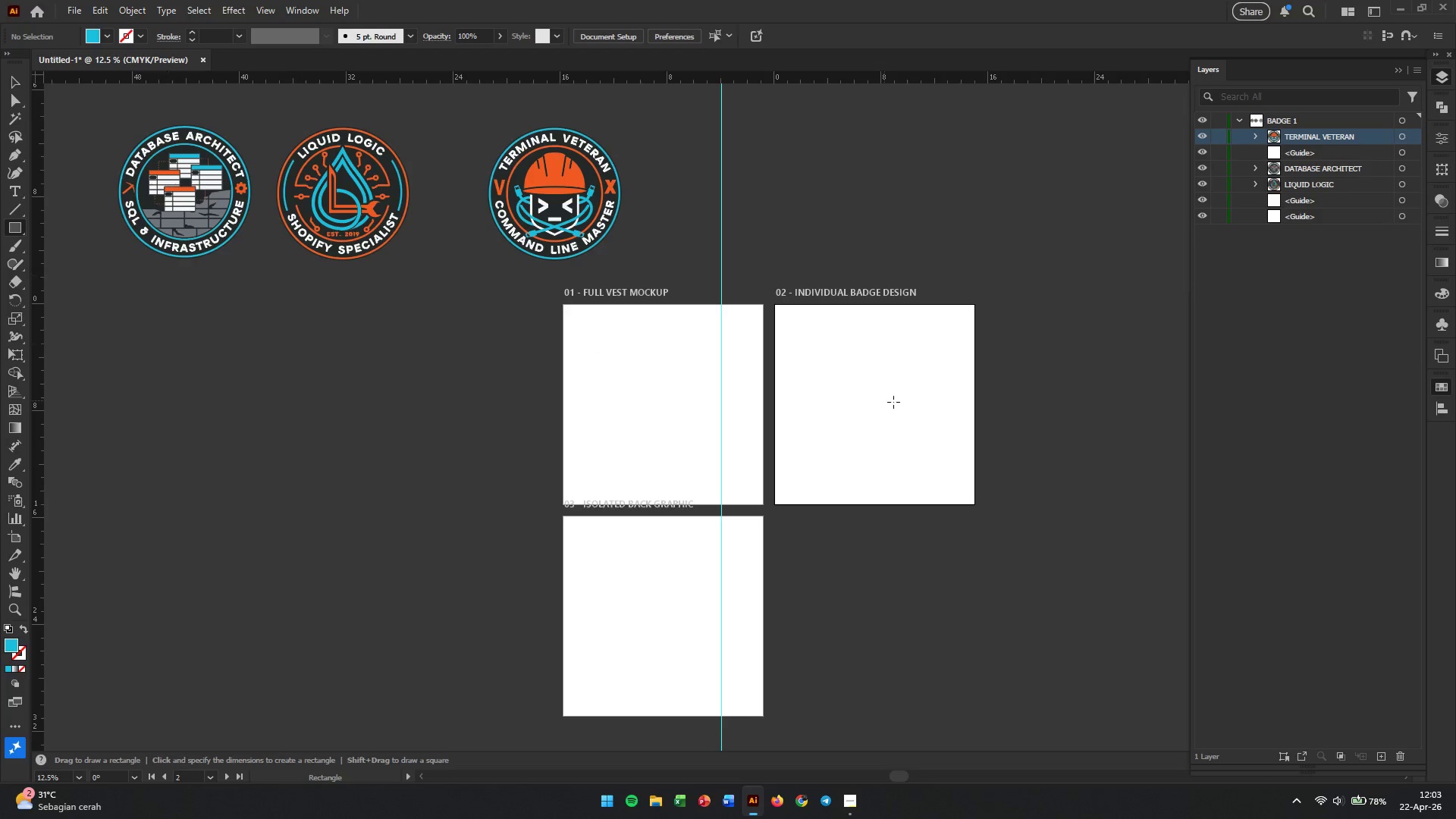 
hold_key(key=AltLeft, duration=0.72)
scroll: coordinate [952, 404], scroll_direction: up, amount: 3.0
 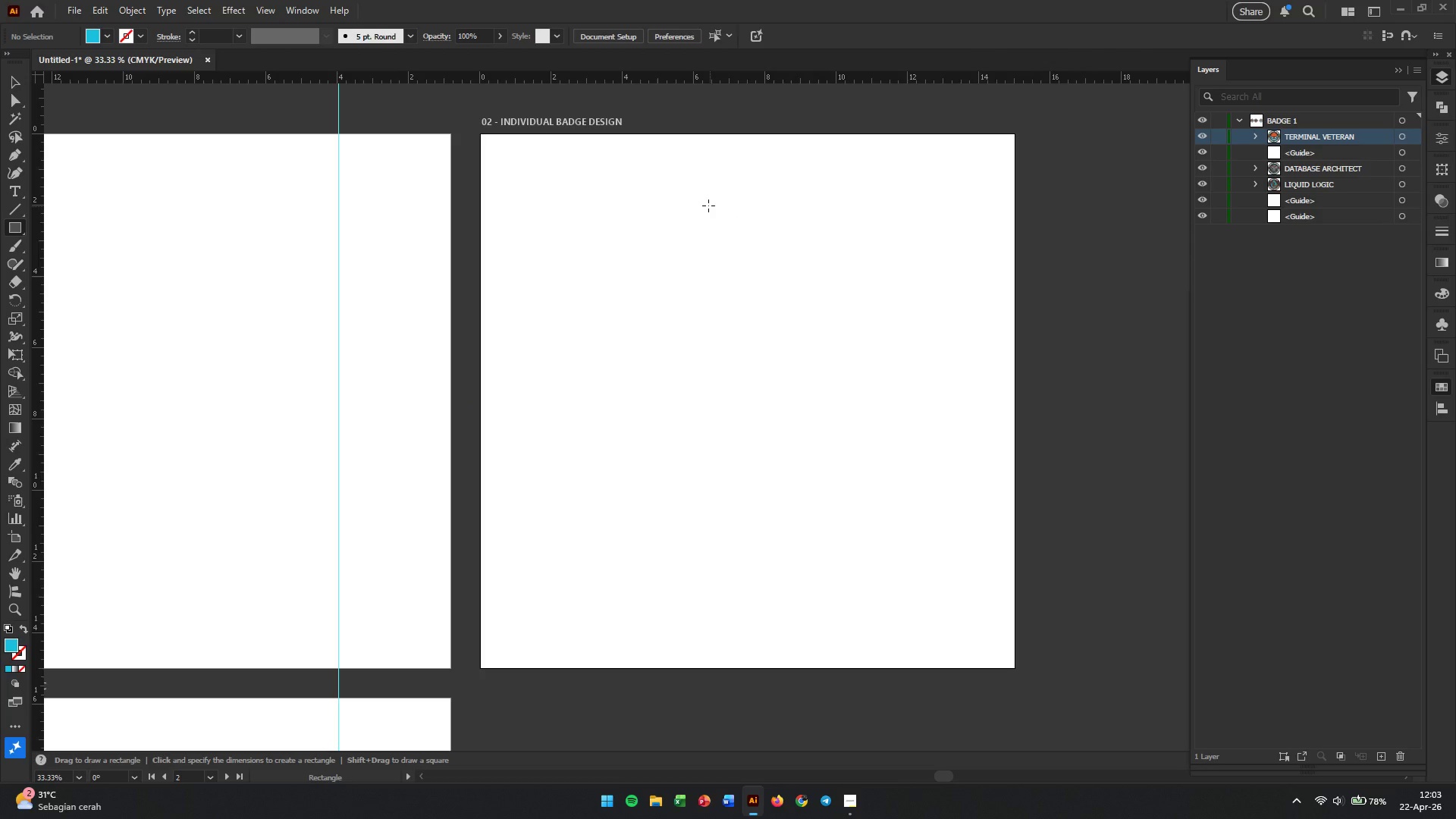 
left_click_drag(start_coordinate=[708, 205], to_coordinate=[798, 318])
 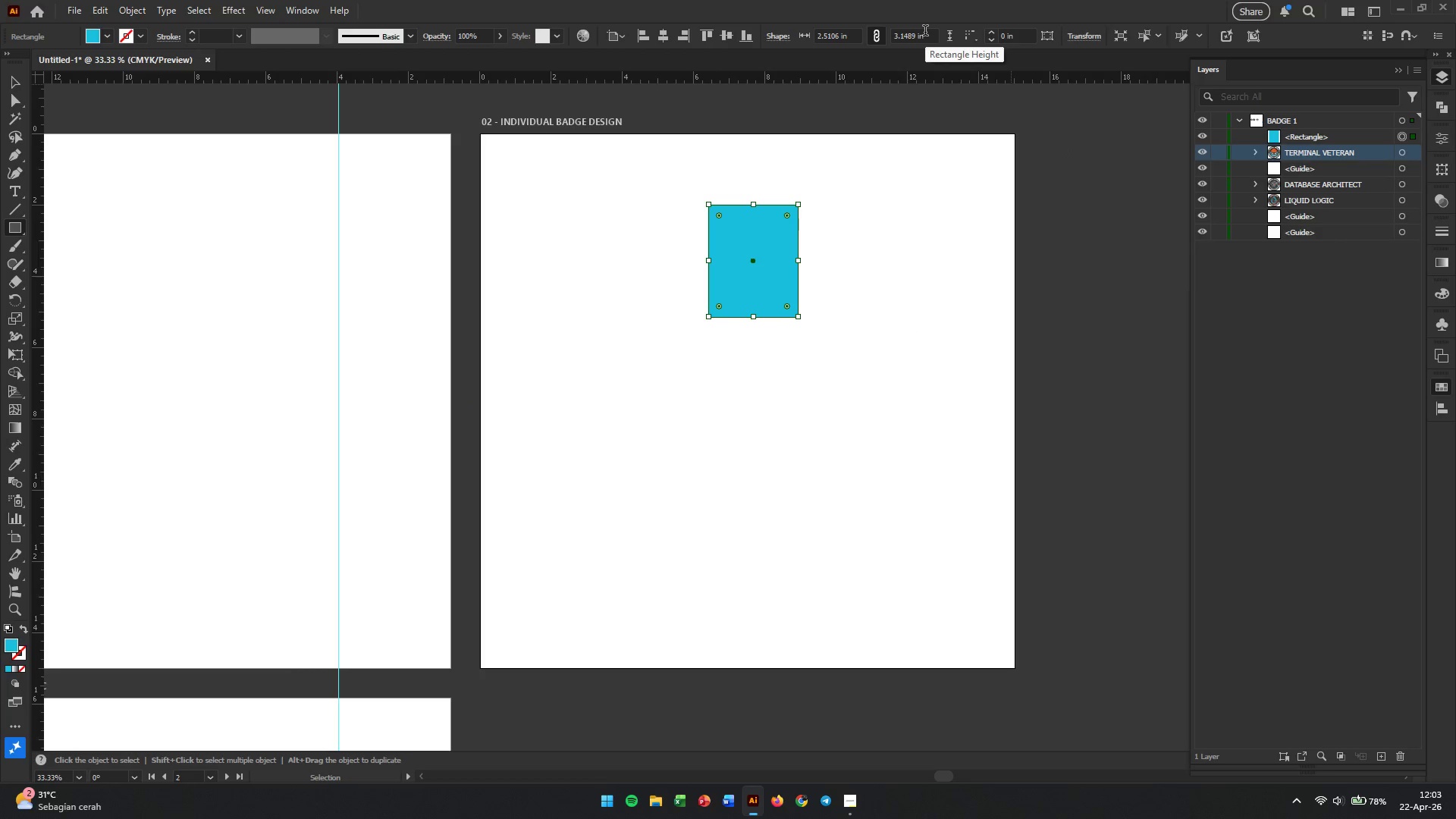 
wait(5.89)
 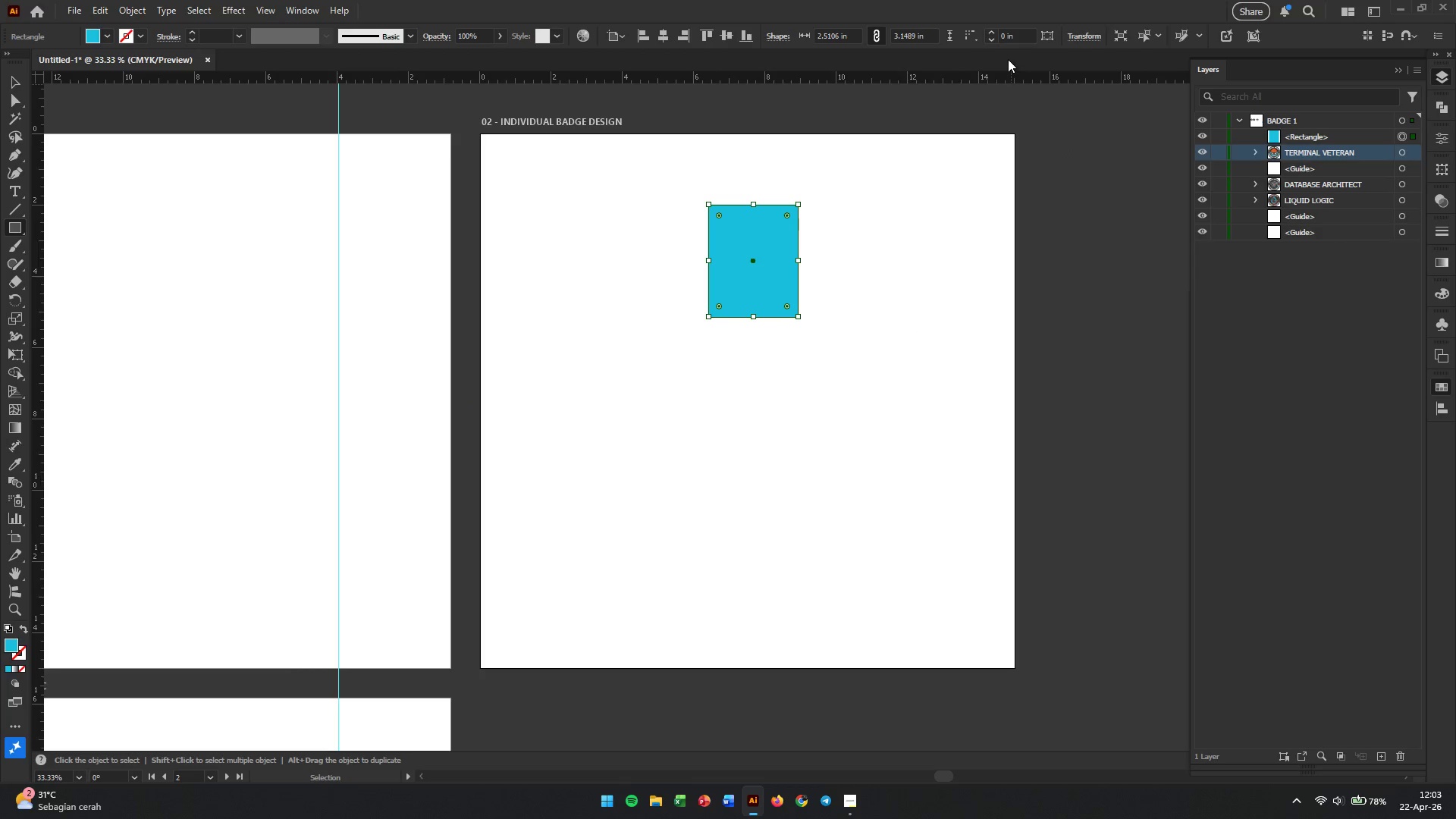 
double_click([836, 34])
 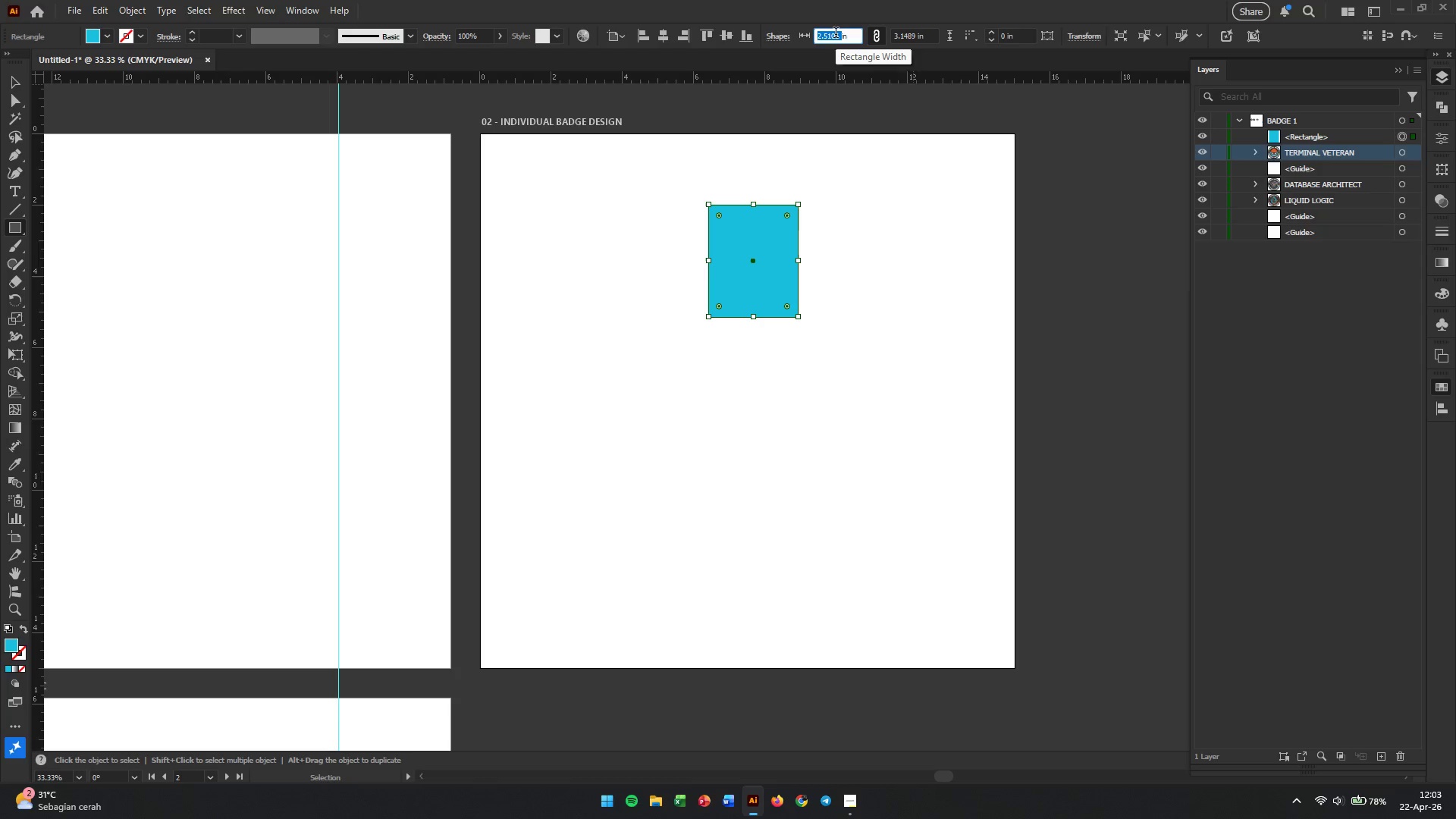 
key(Numpad3)
 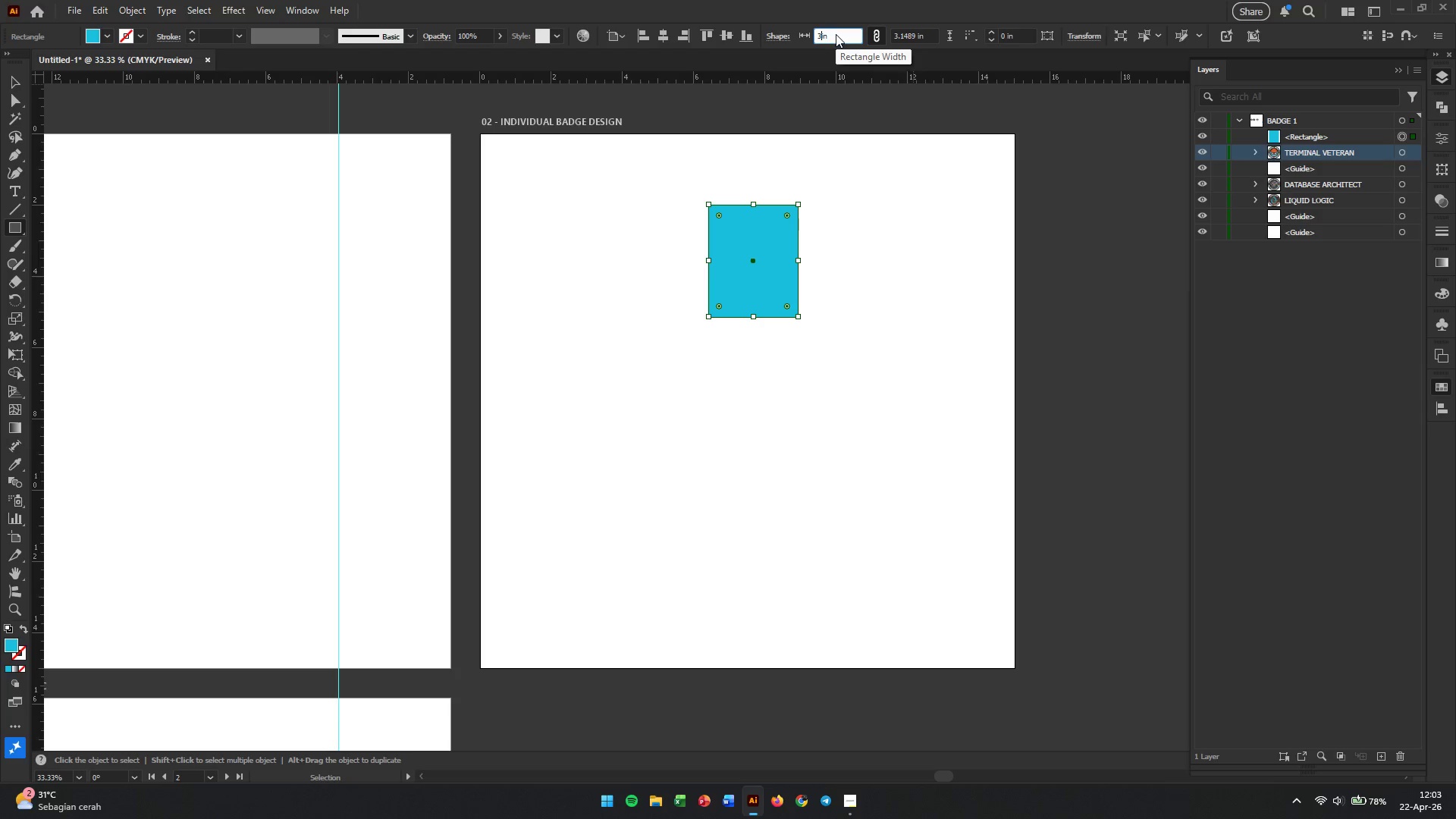 
key(Enter)
 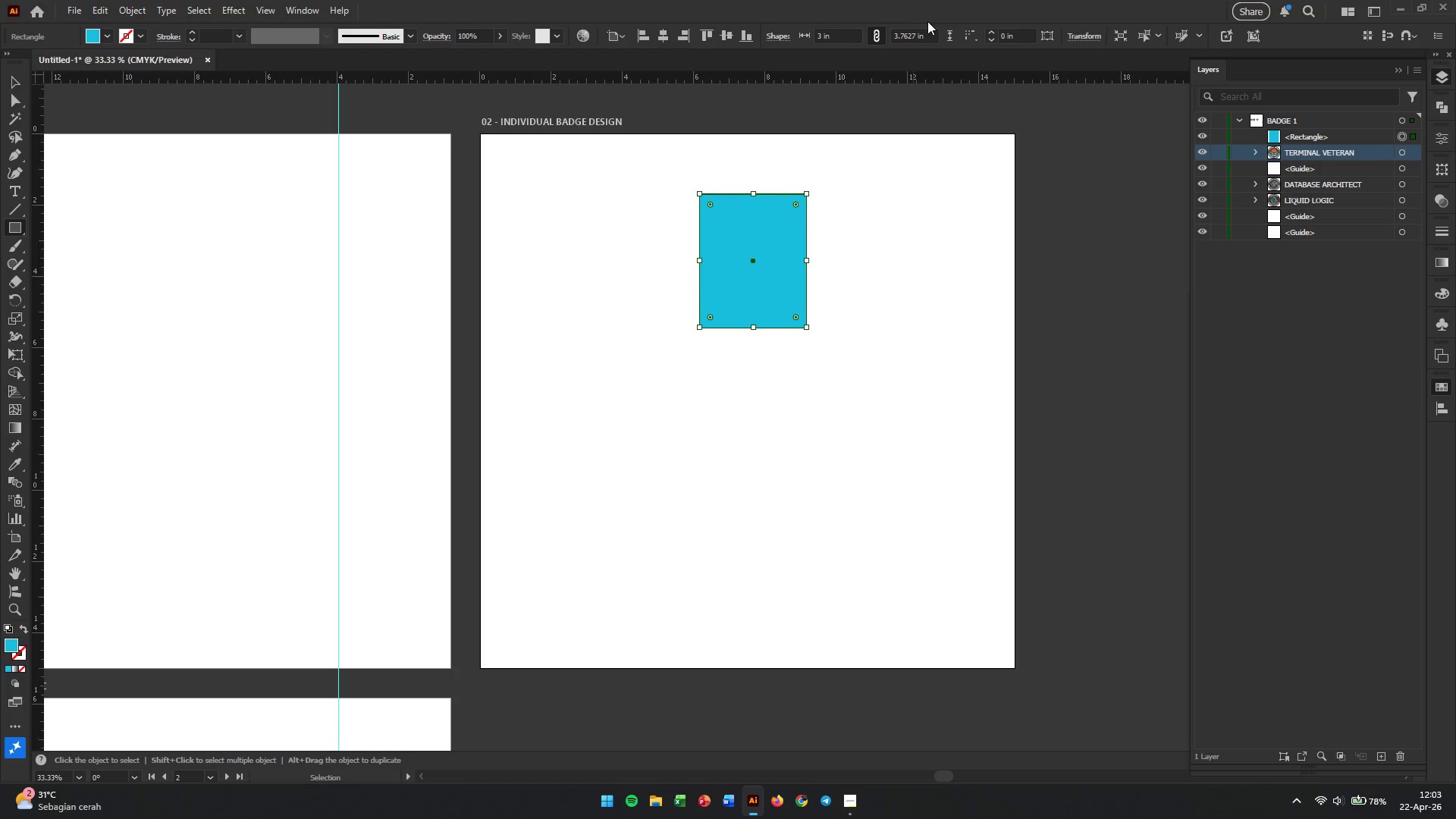 
double_click([904, 35])
 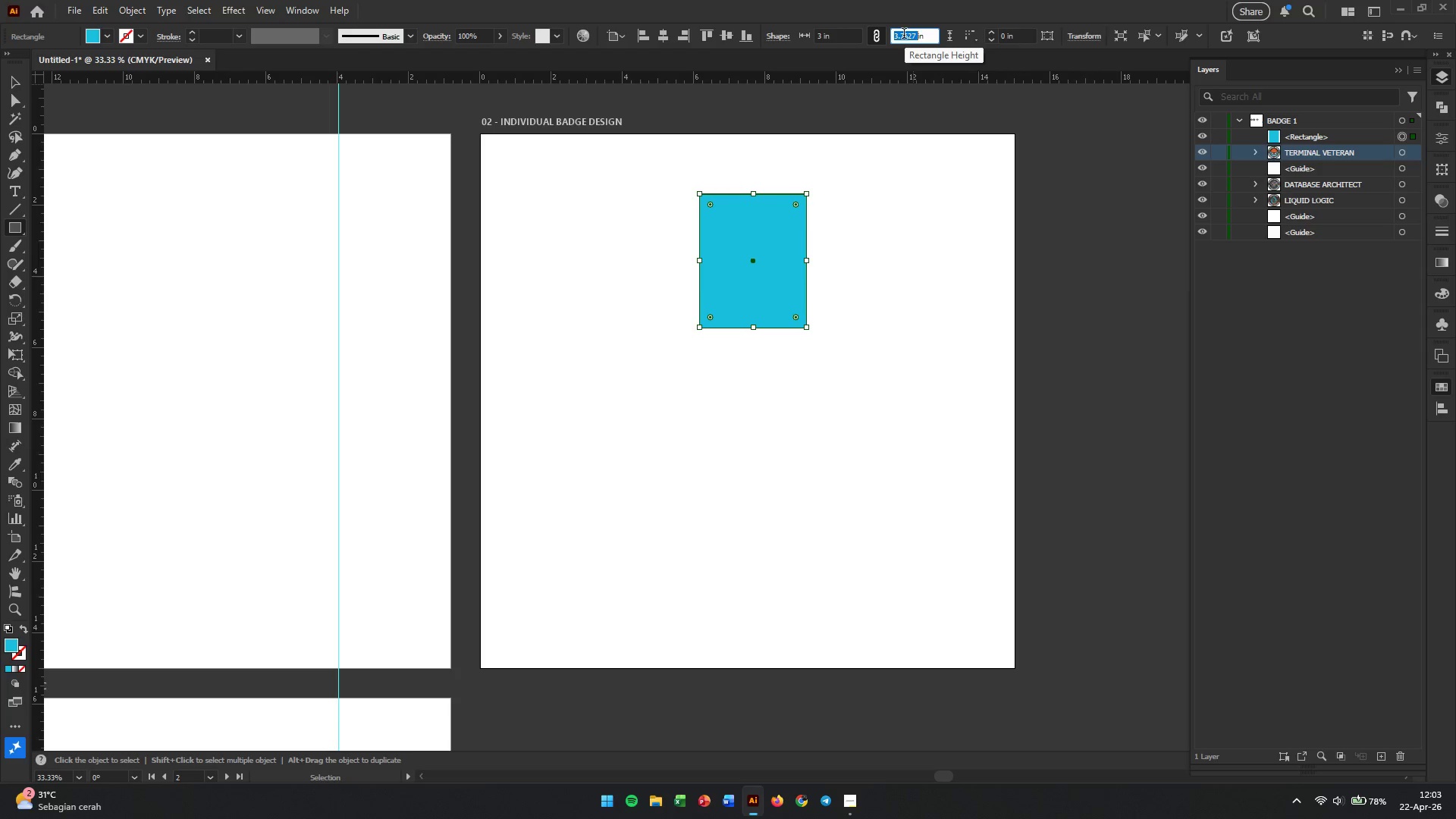 
key(Numpad3)
 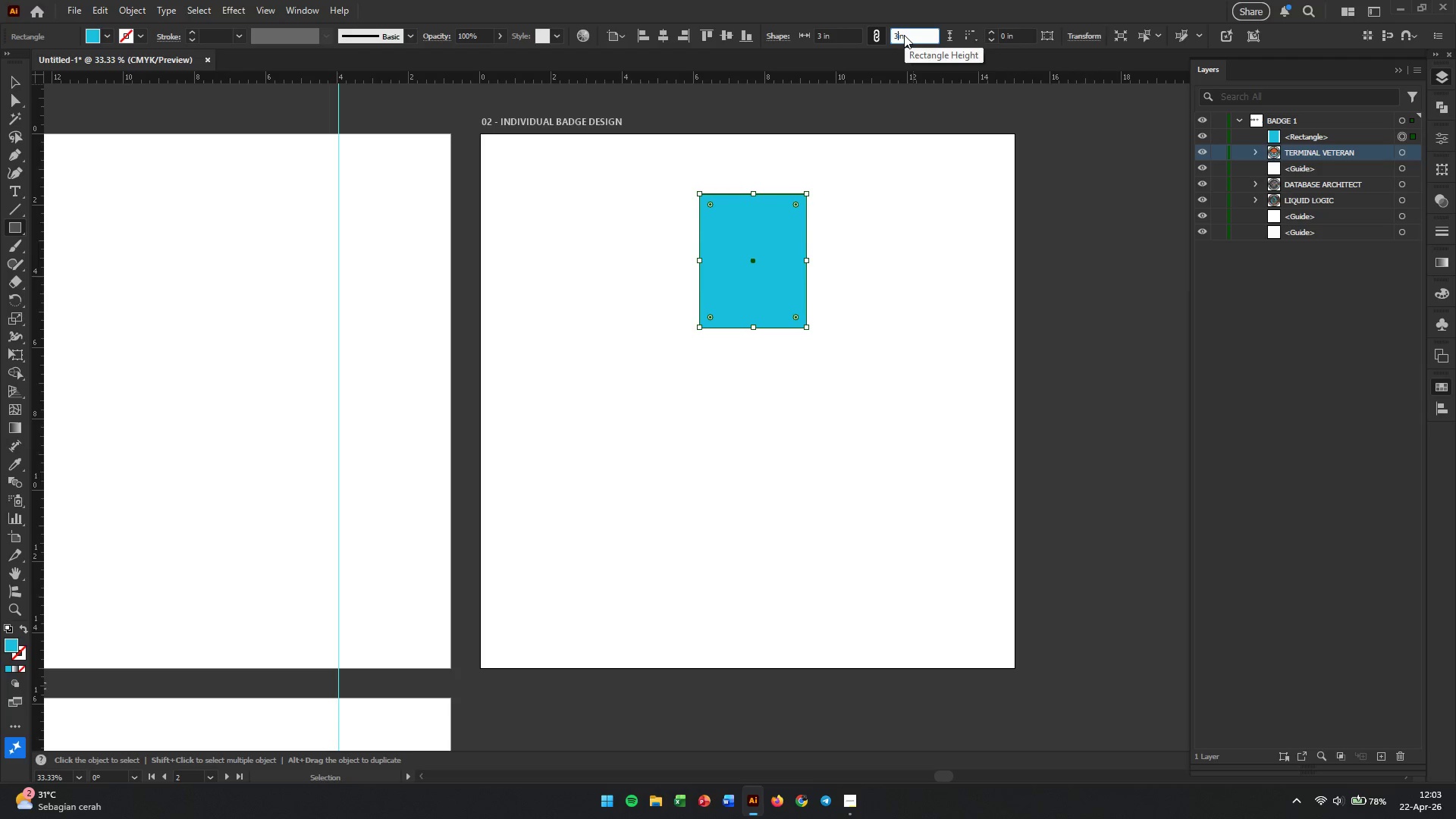 
key(Enter)
 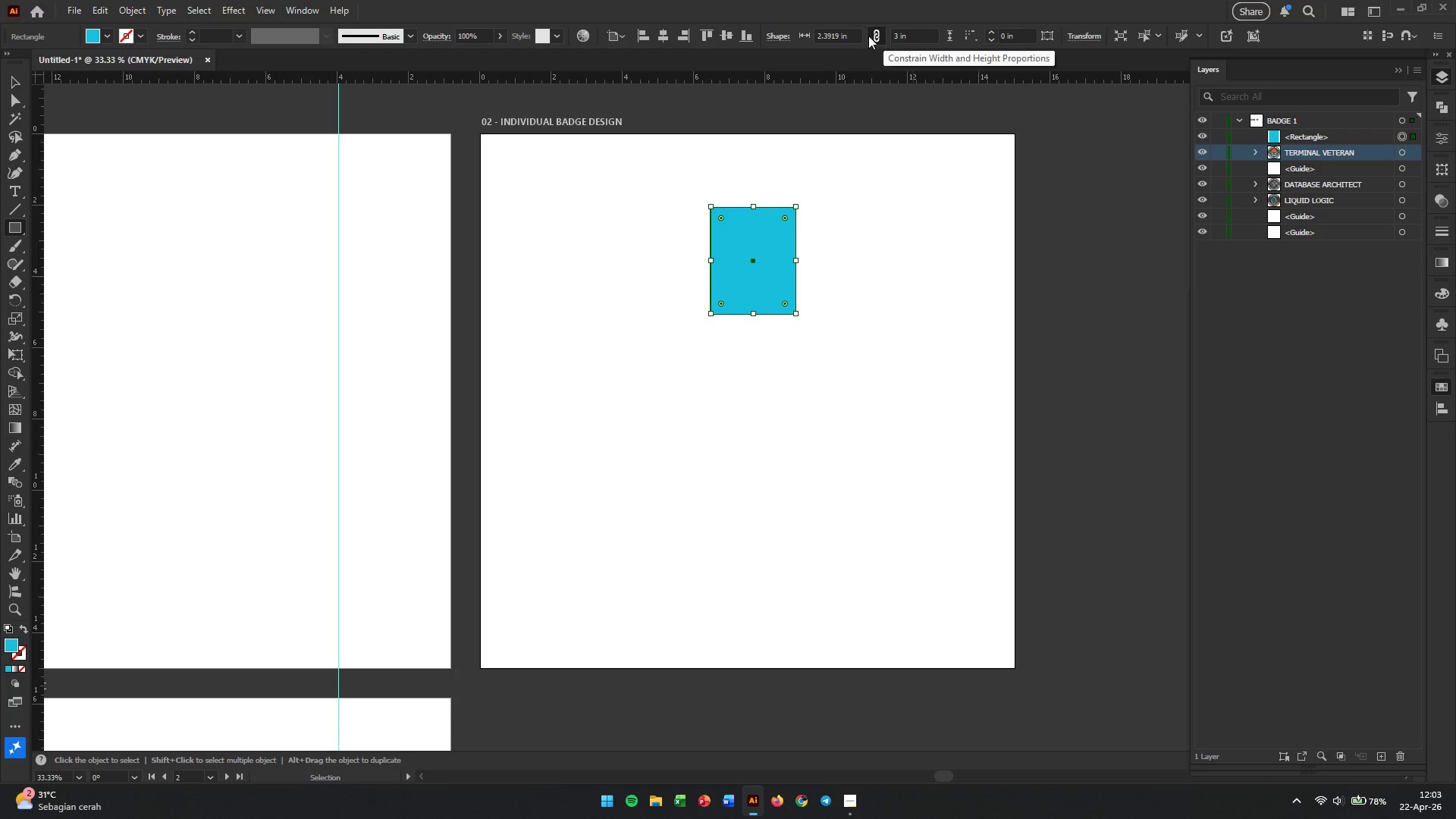 
double_click([833, 29])
 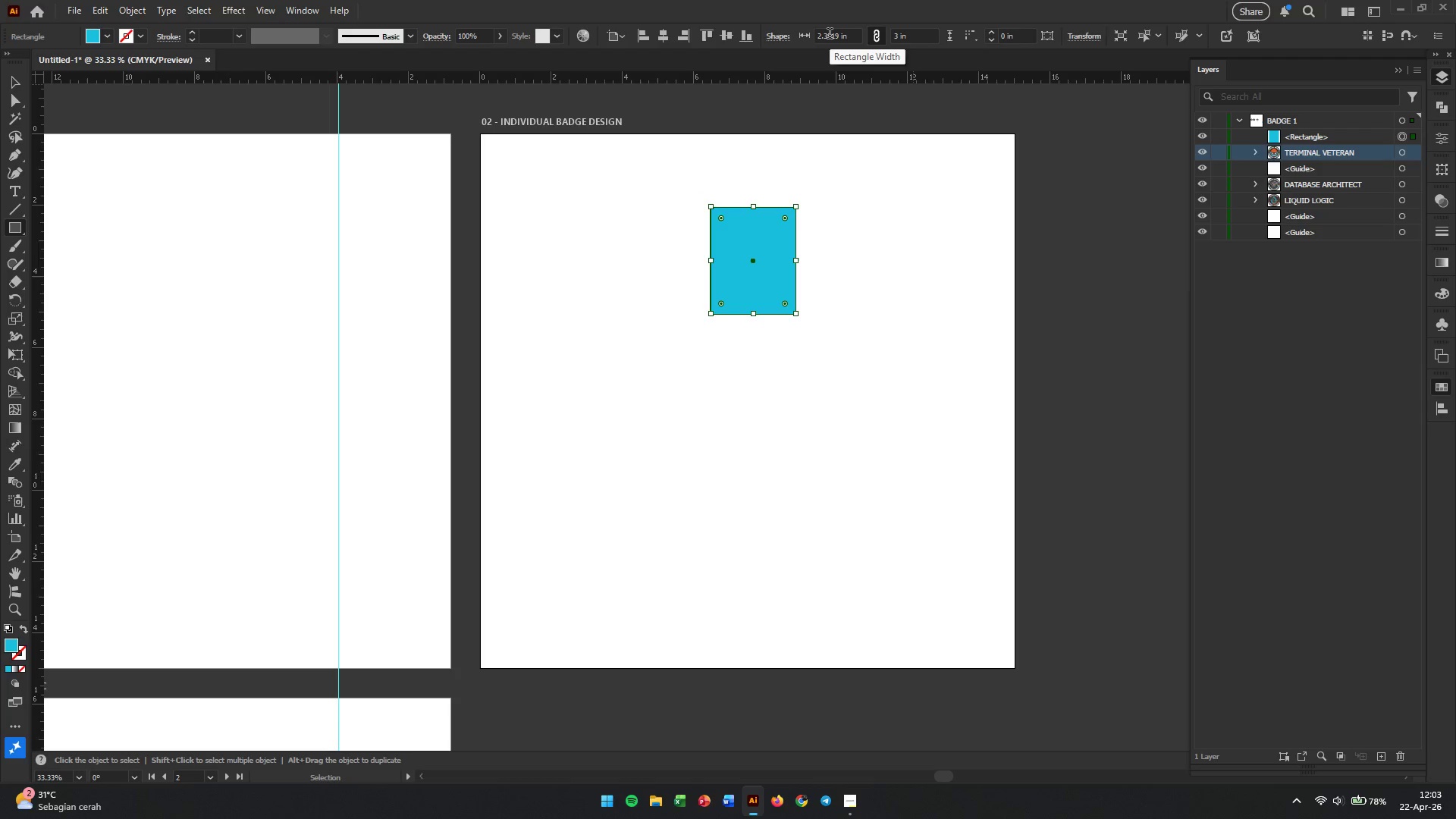 
triple_click([830, 35])
 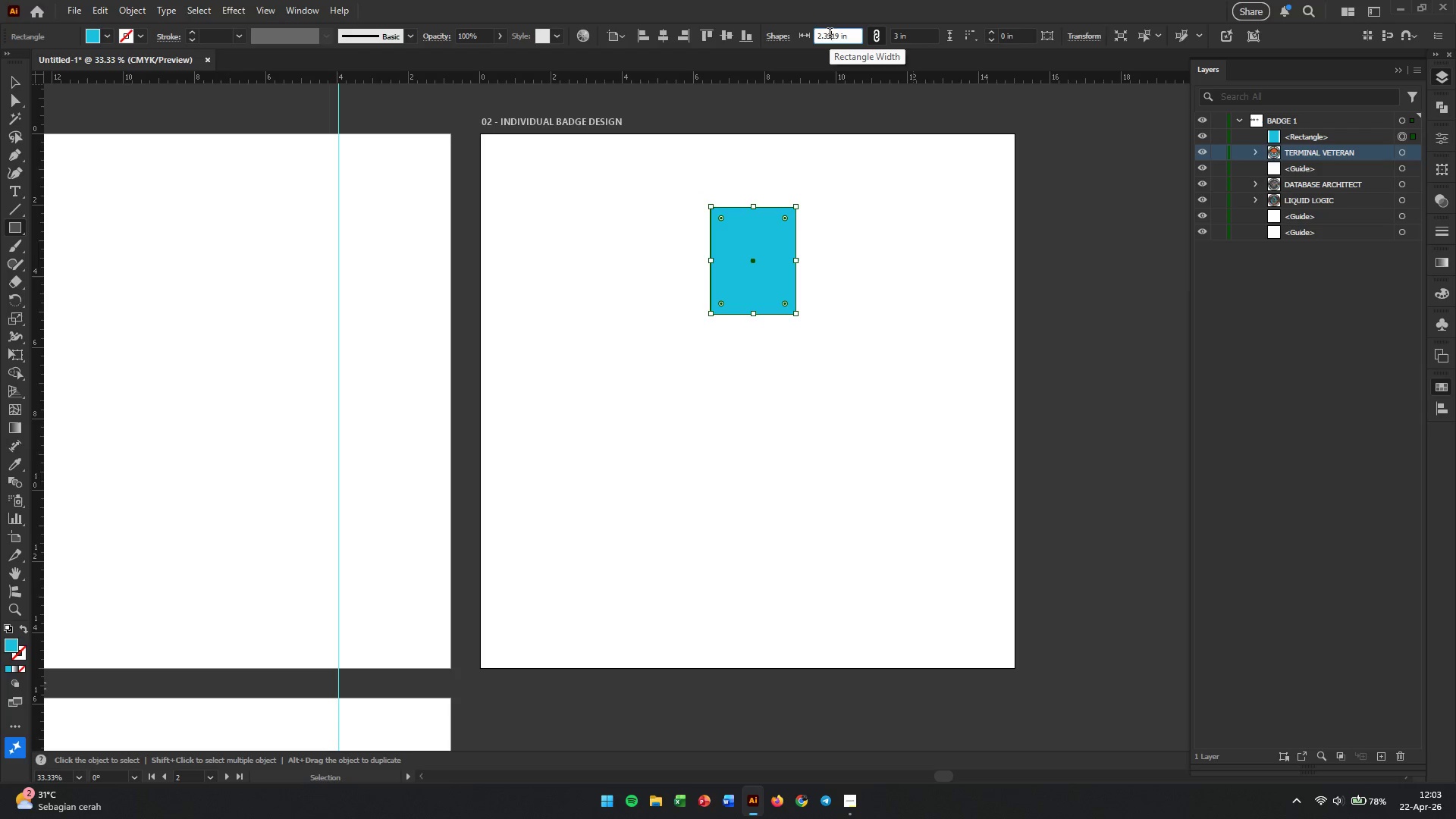 
triple_click([830, 35])
 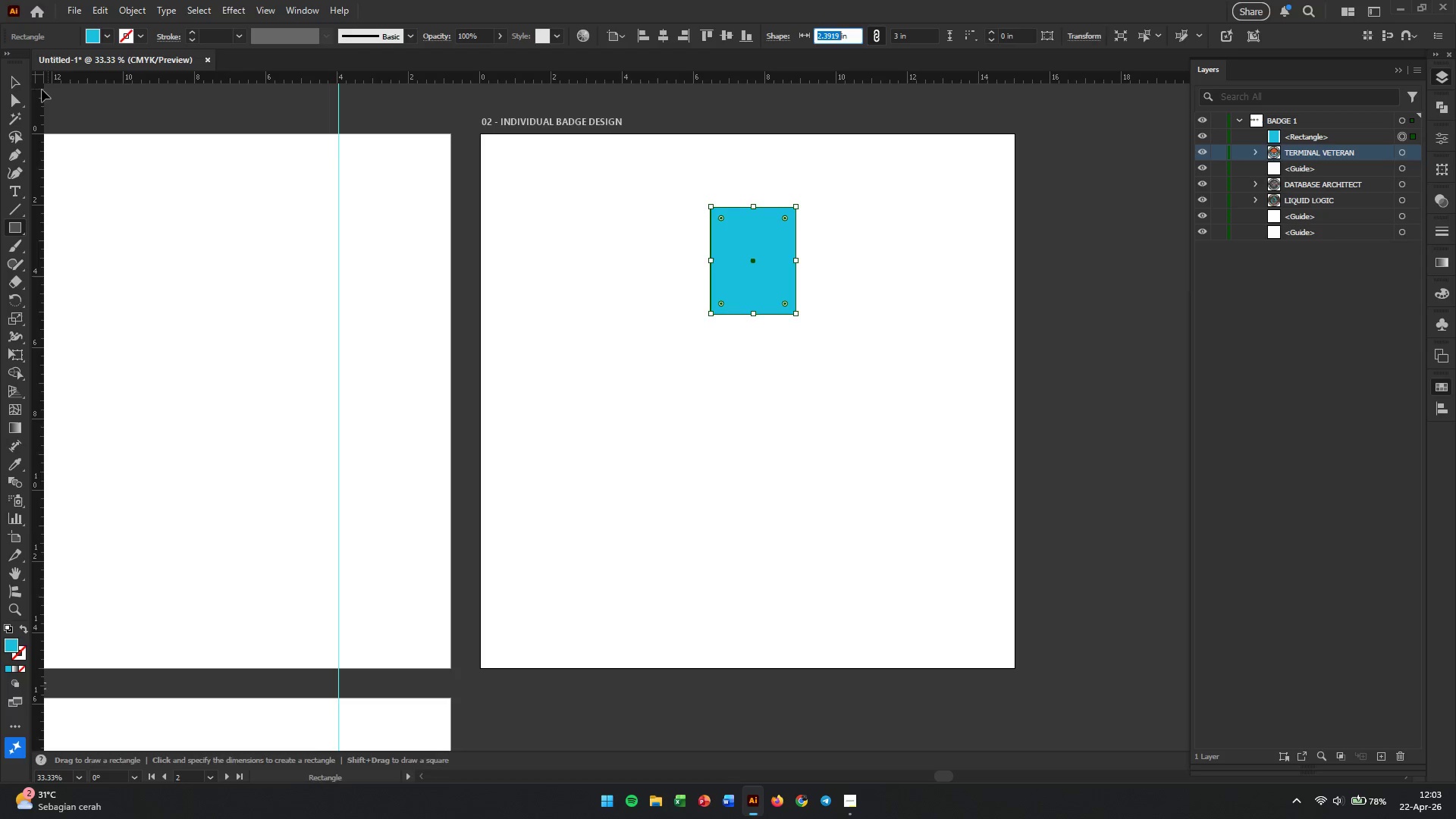 
left_click([12, 79])
 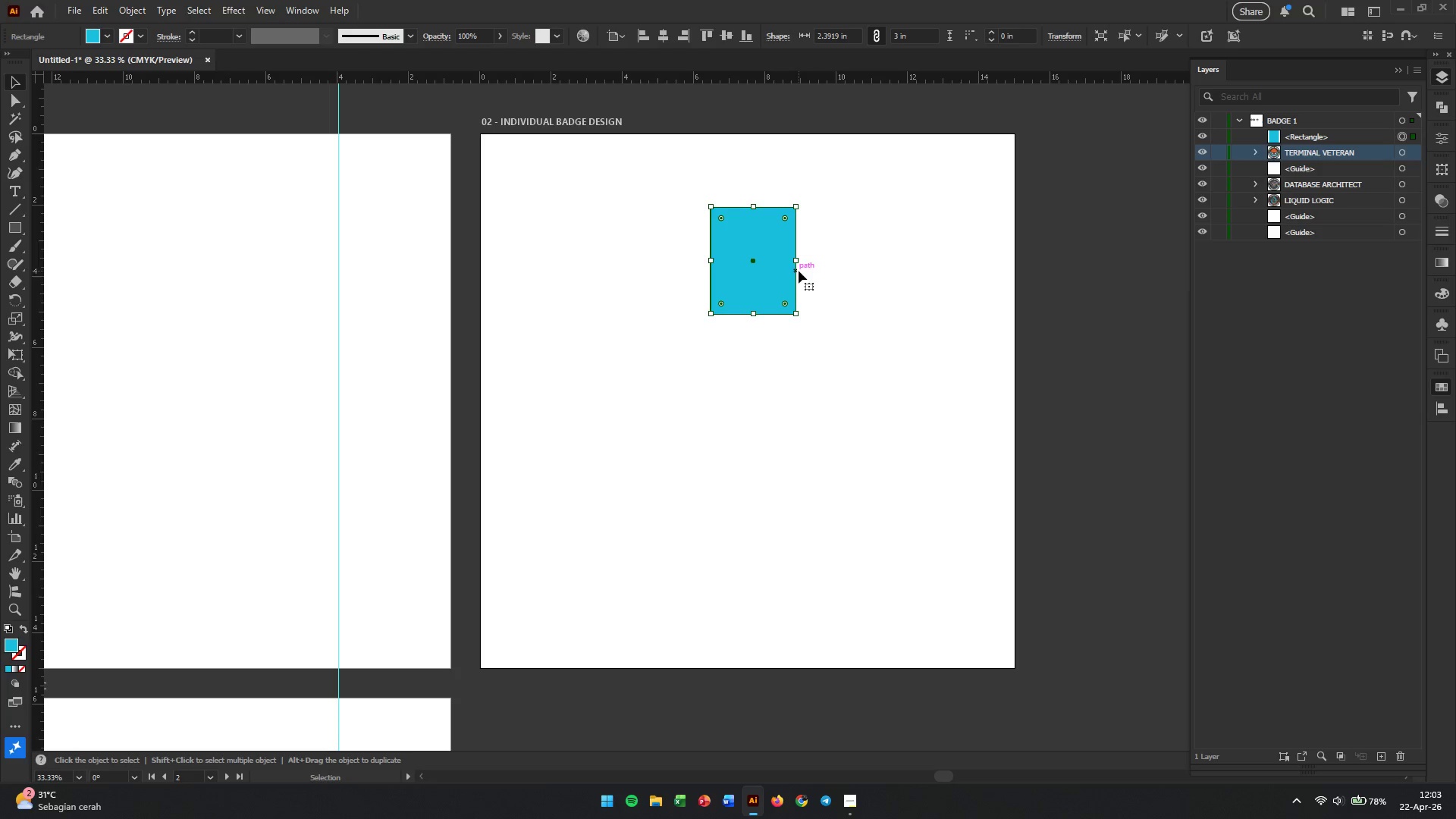 
key(Backspace)
 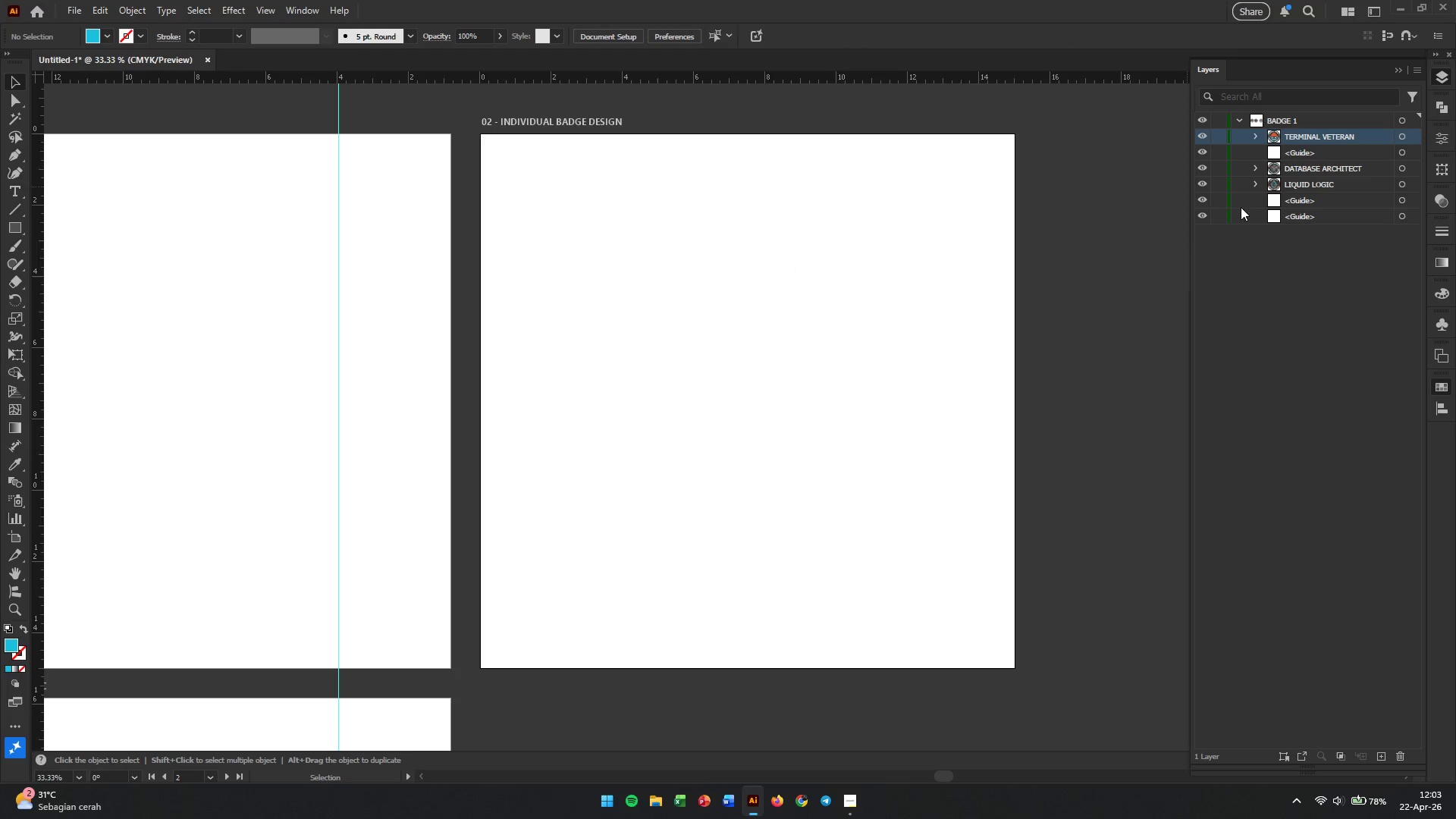 
double_click([1201, 214])
 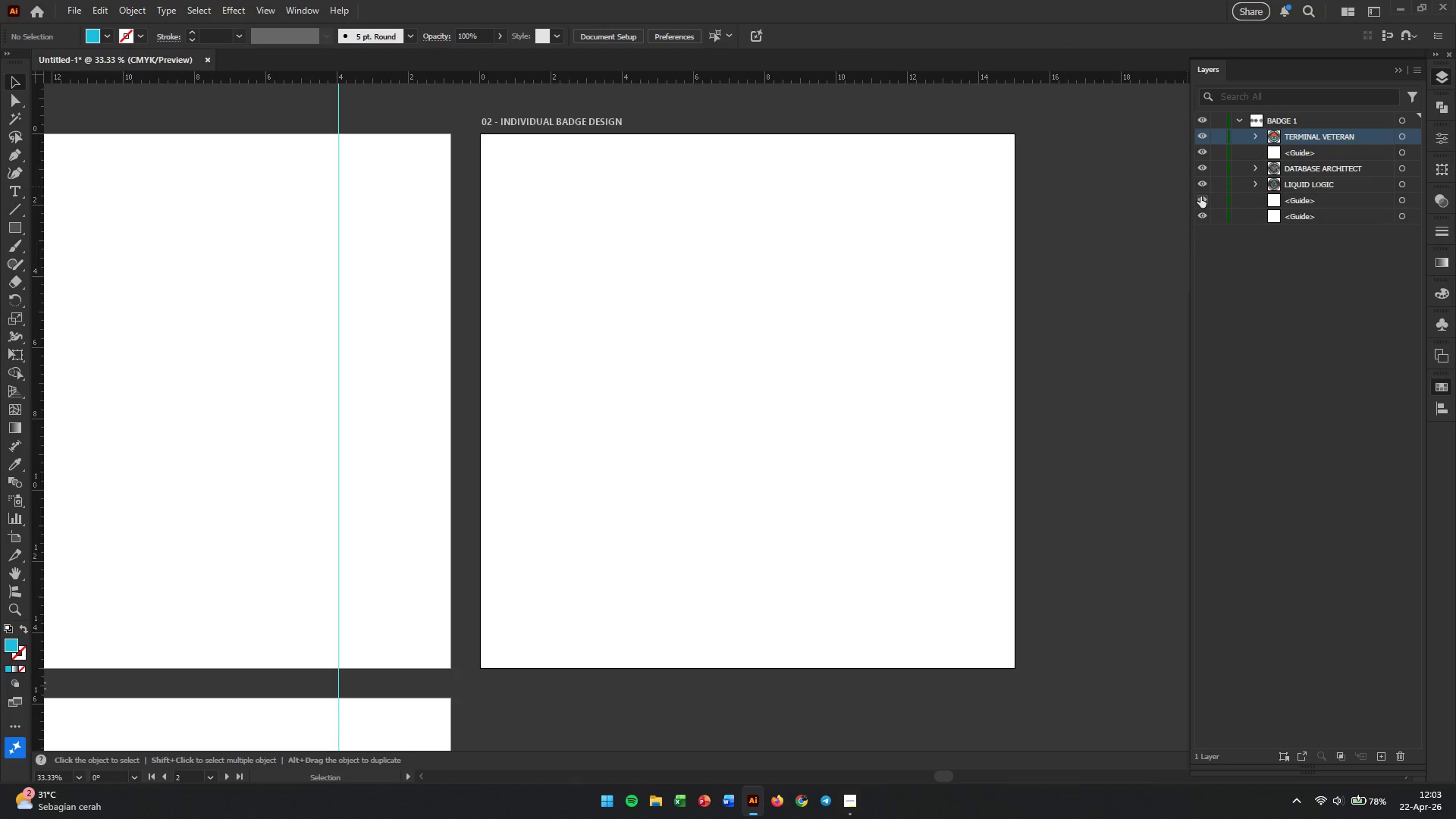 
double_click([1200, 196])
 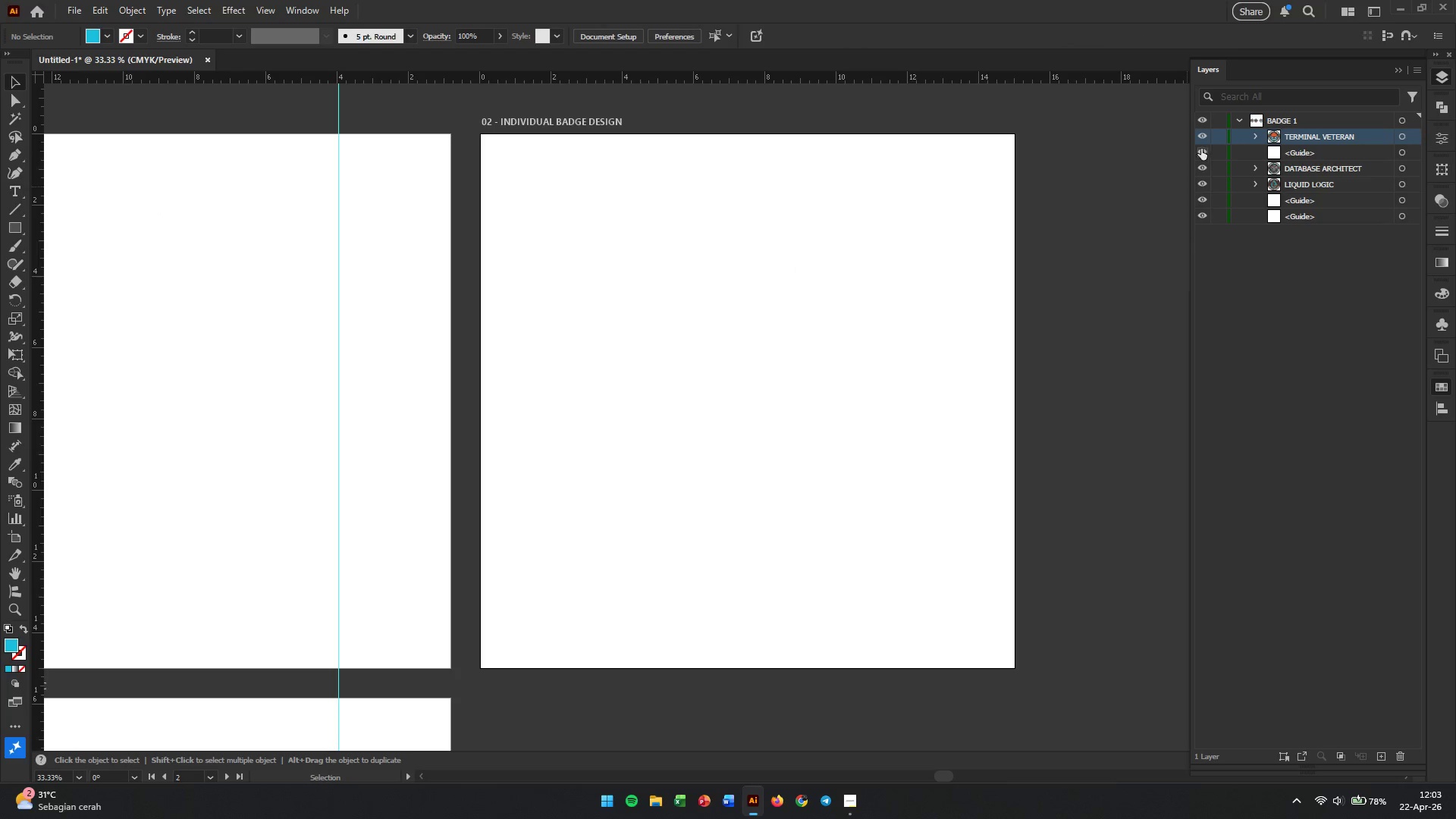 
double_click([1201, 149])
 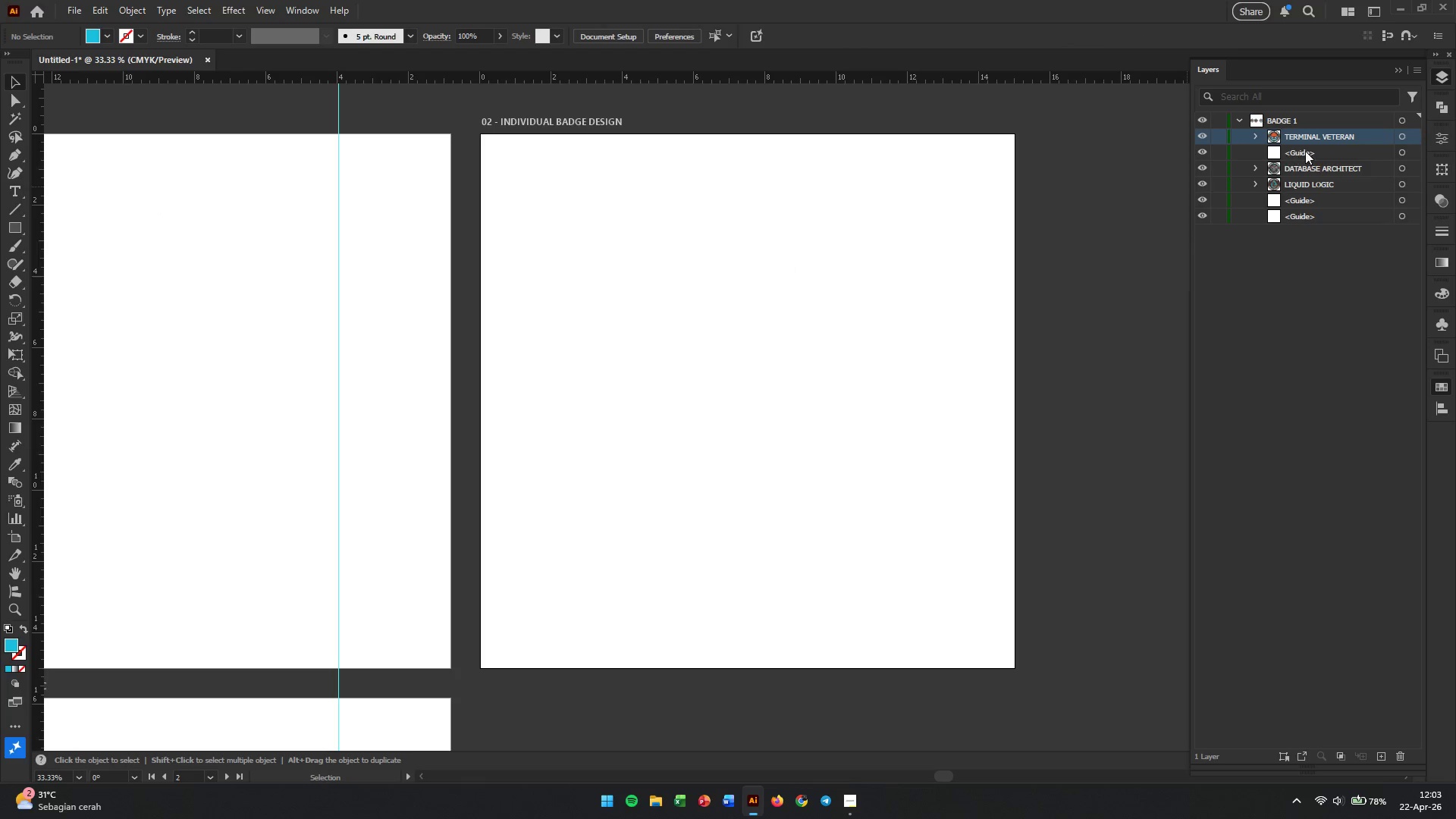 
left_click([1305, 151])
 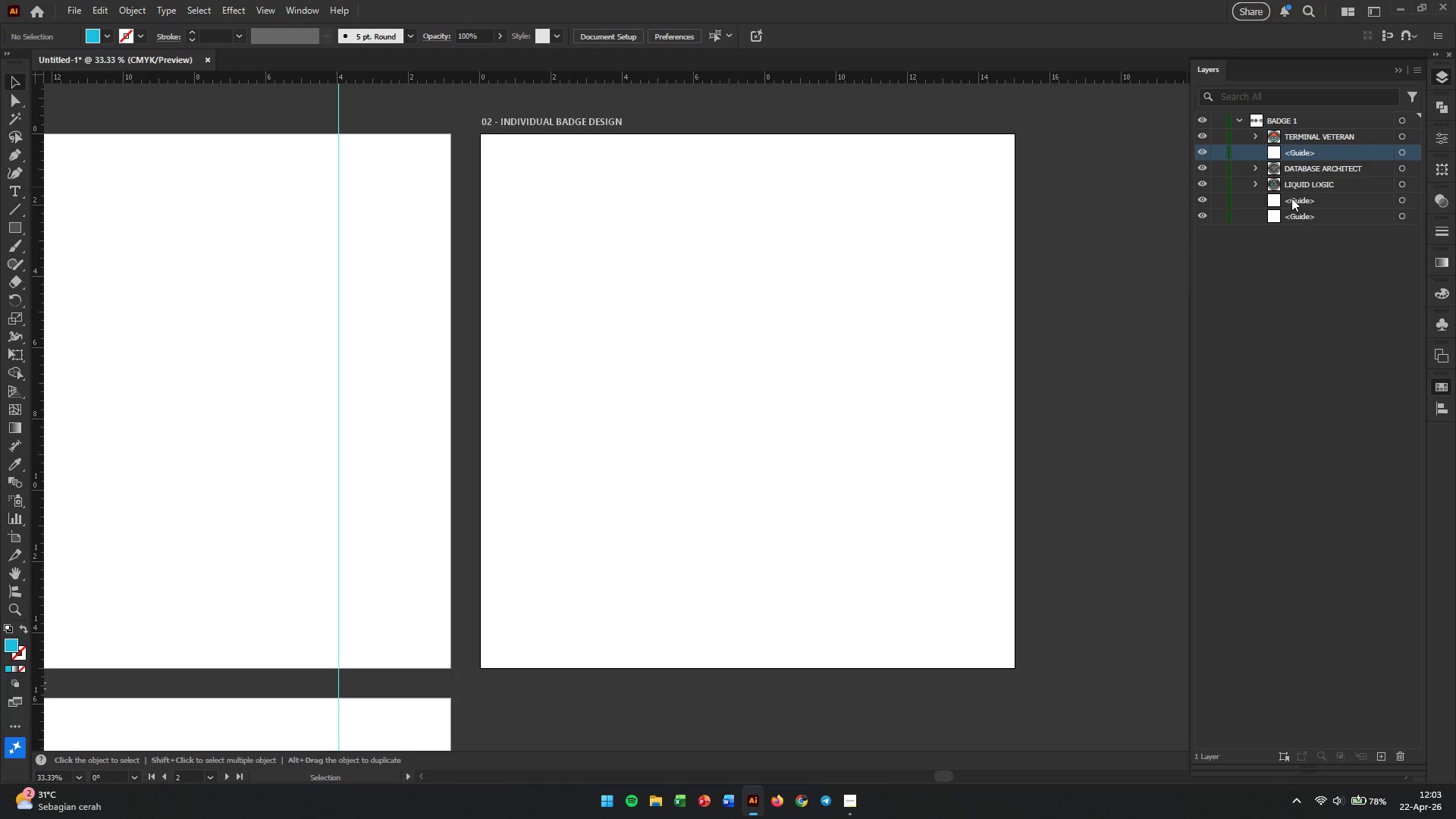 
hold_key(key=ControlLeft, duration=0.92)
left_click([1291, 198])
 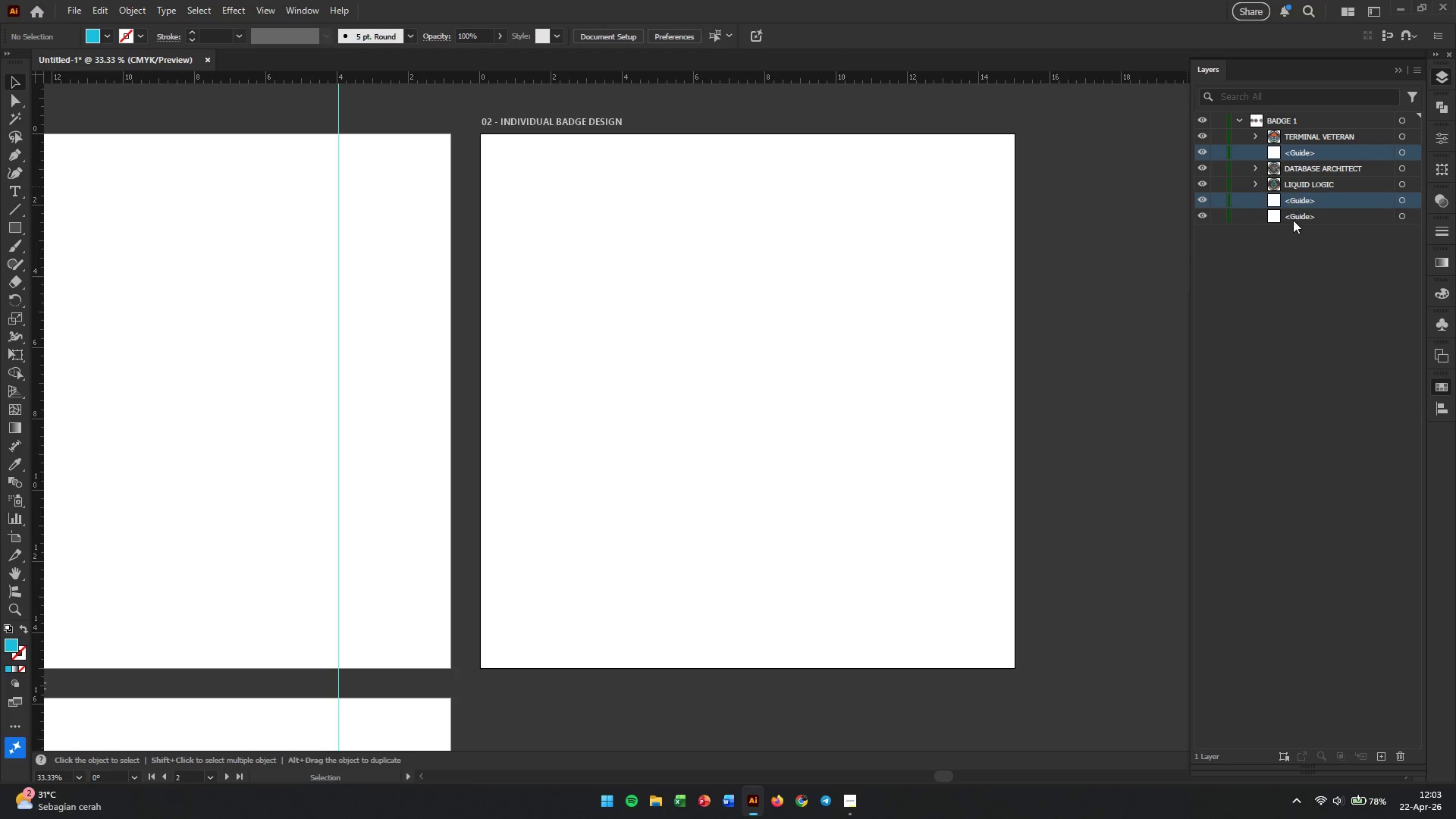 
left_click([1293, 220])
 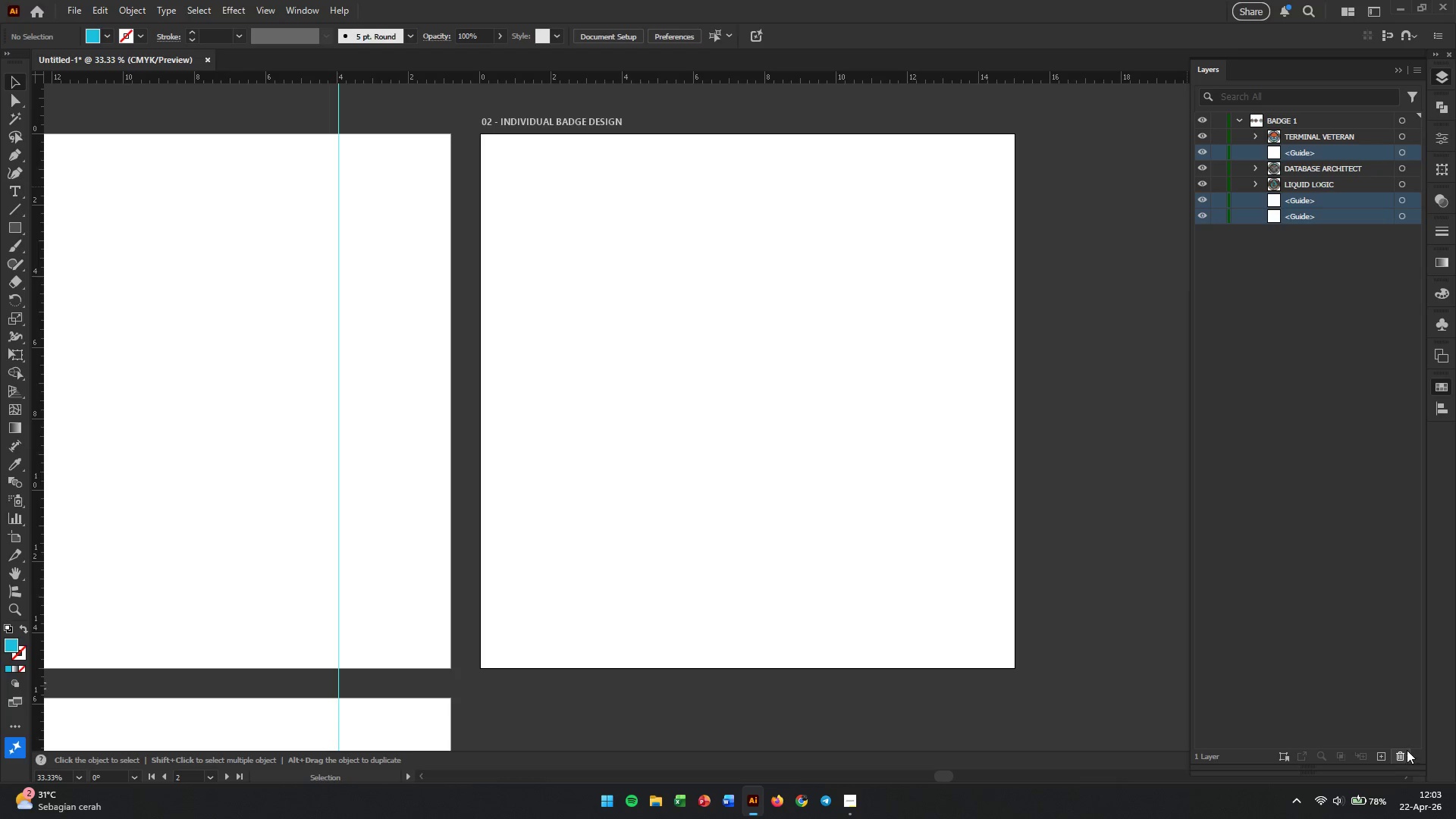 
left_click([1404, 755])
 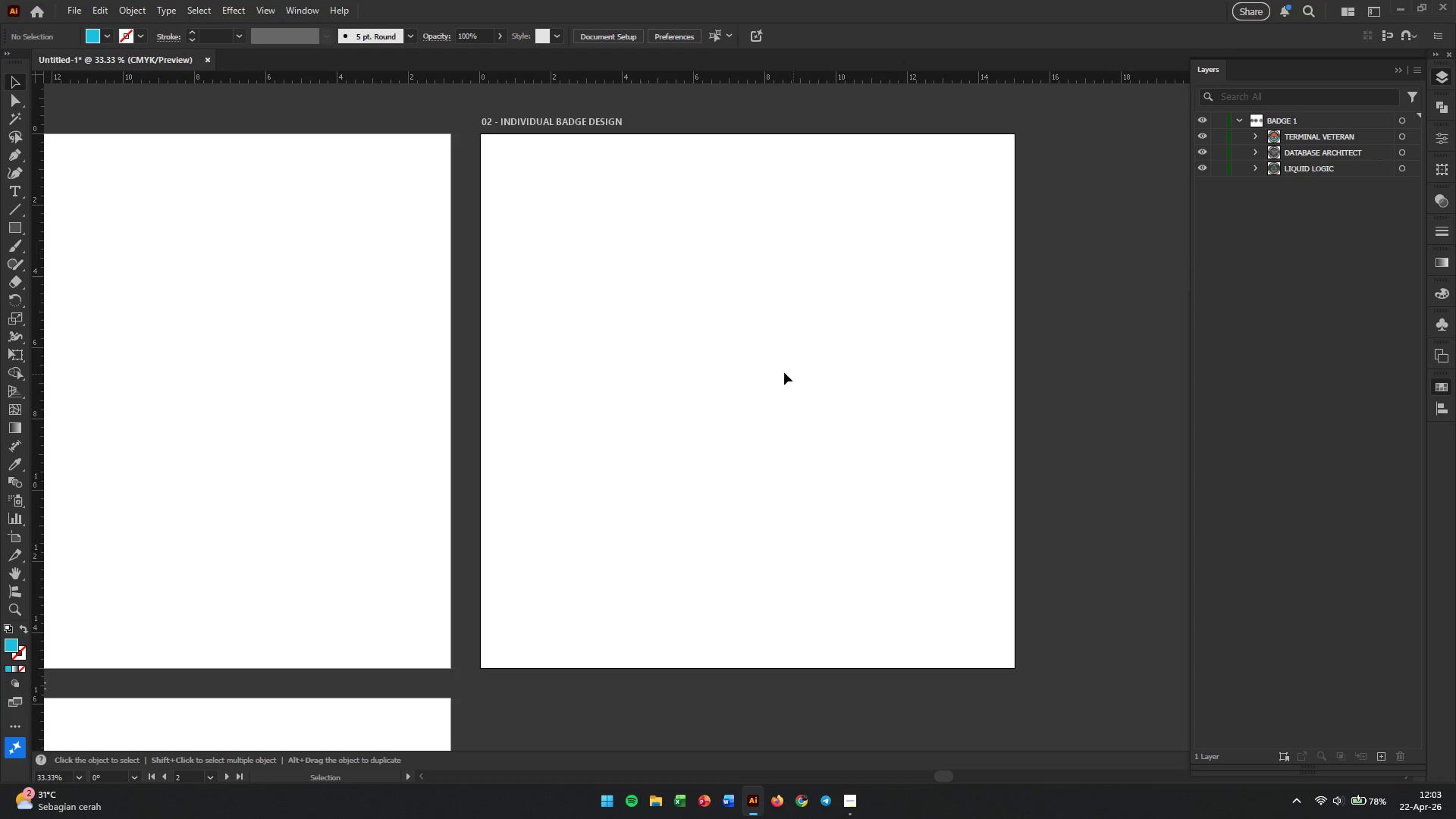 
left_click([569, 325])
 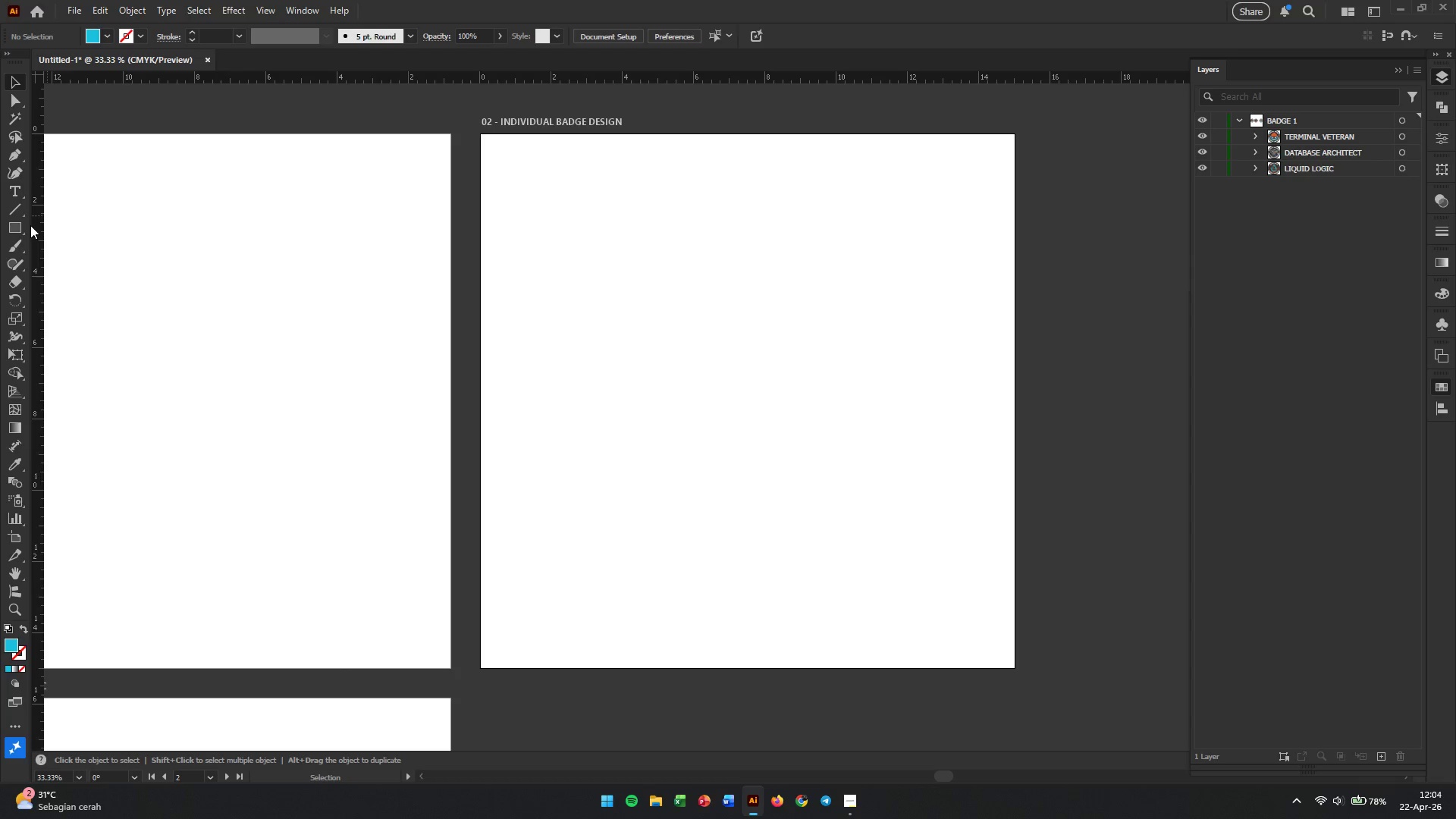 
left_click([11, 221])
 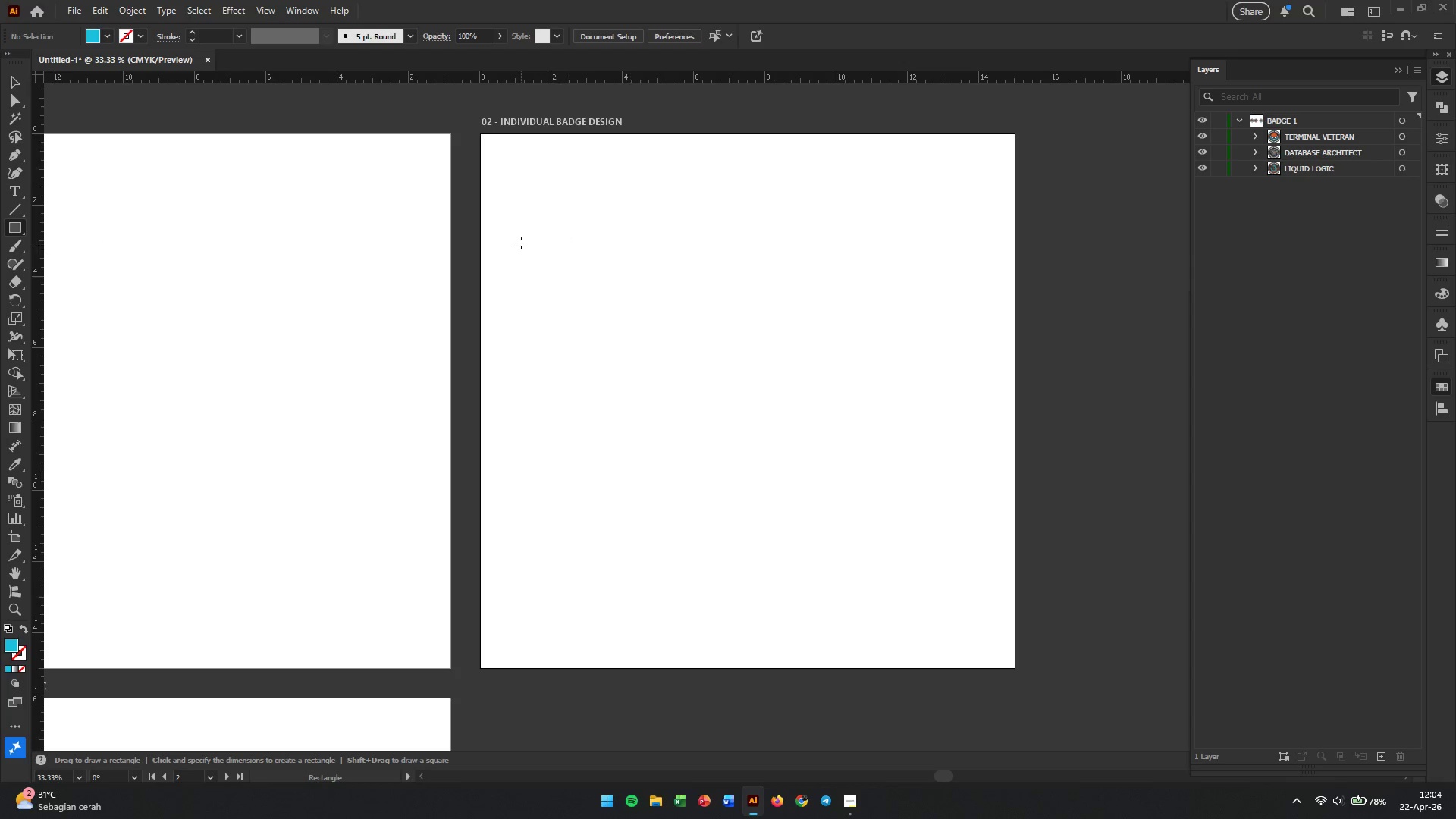 
left_click_drag(start_coordinate=[537, 243], to_coordinate=[675, 328])
 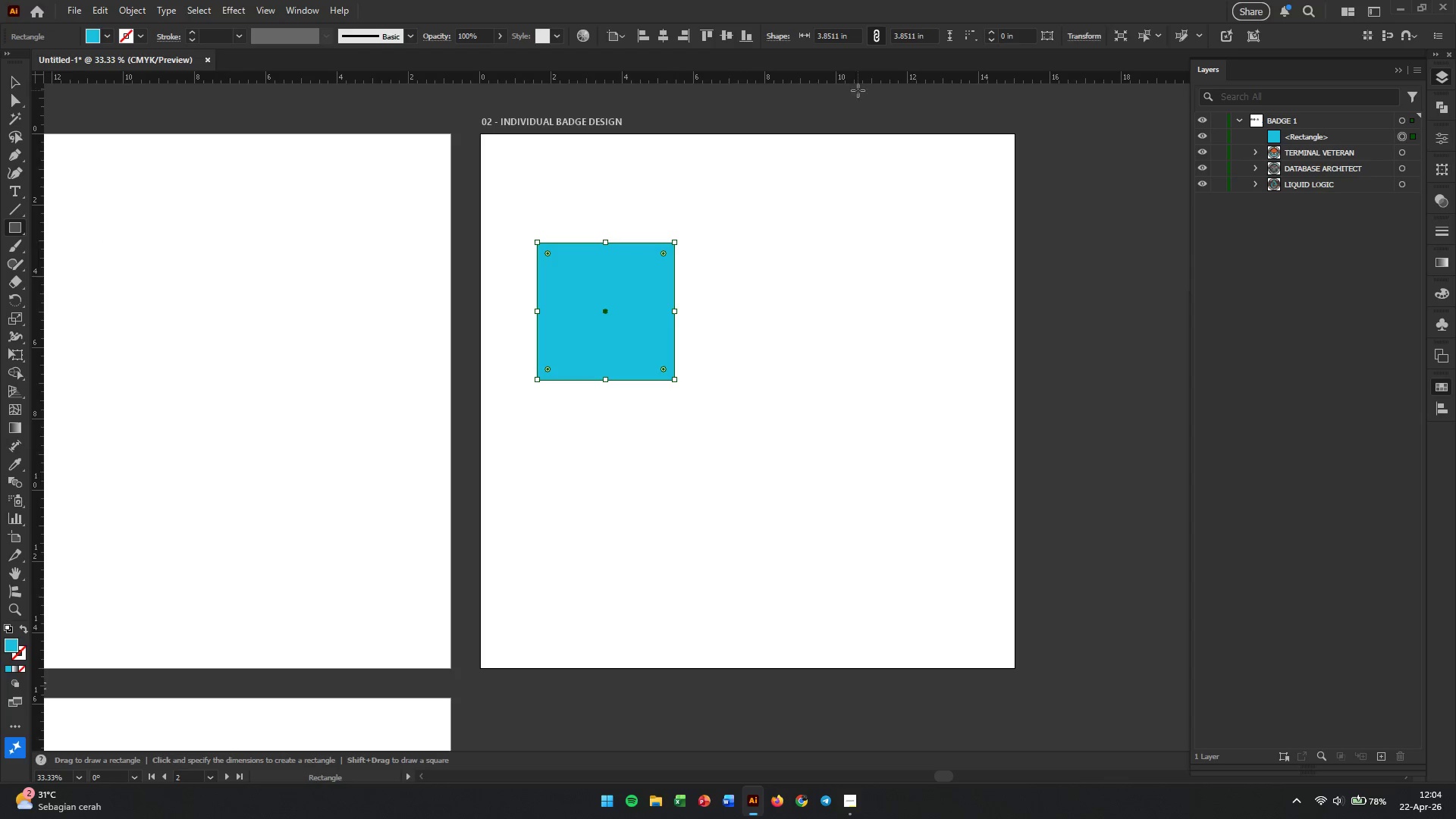 
hold_key(key=ShiftLeft, duration=0.72)
 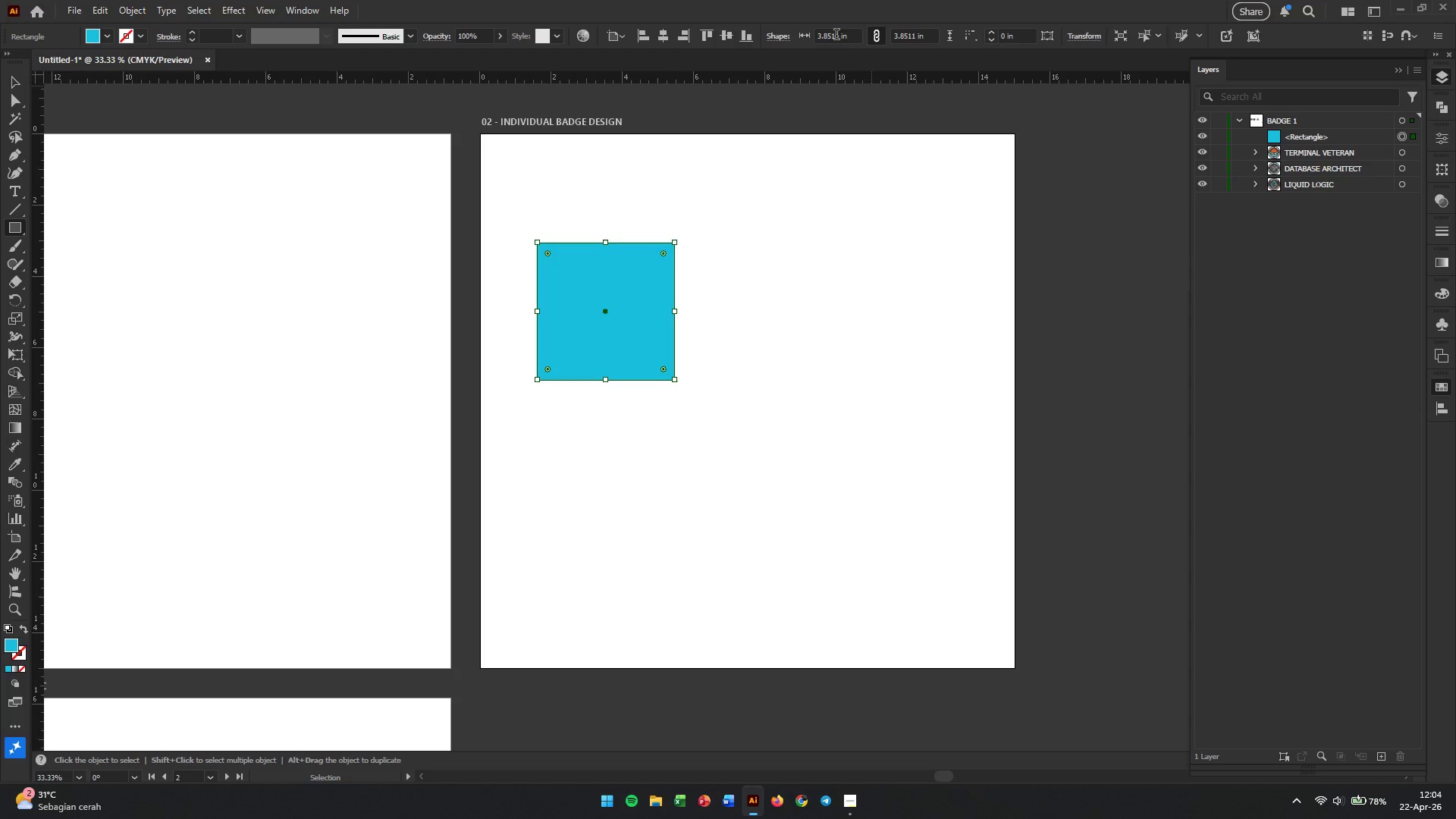 
double_click([836, 36])
 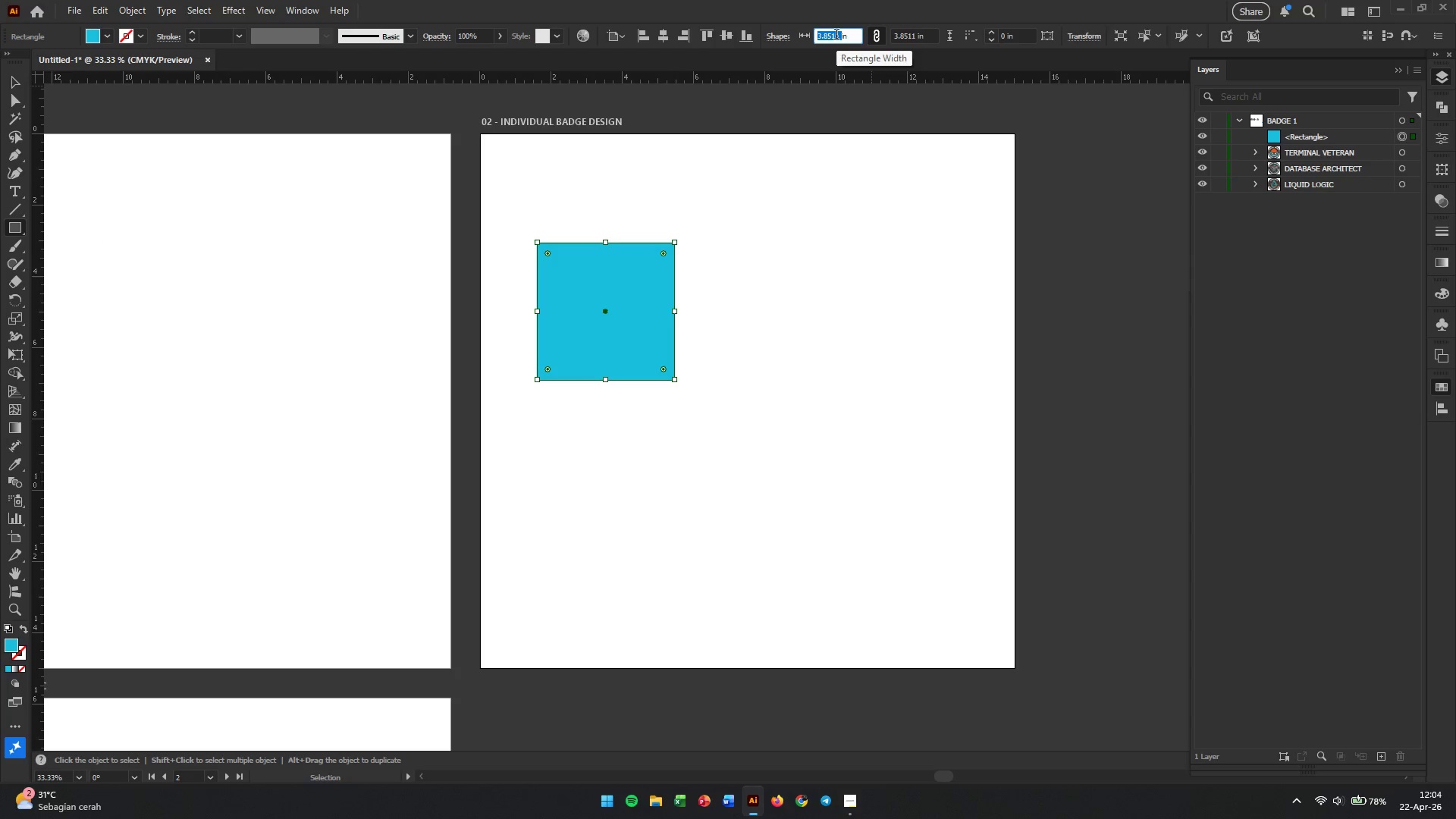 
key(Numpad3)
 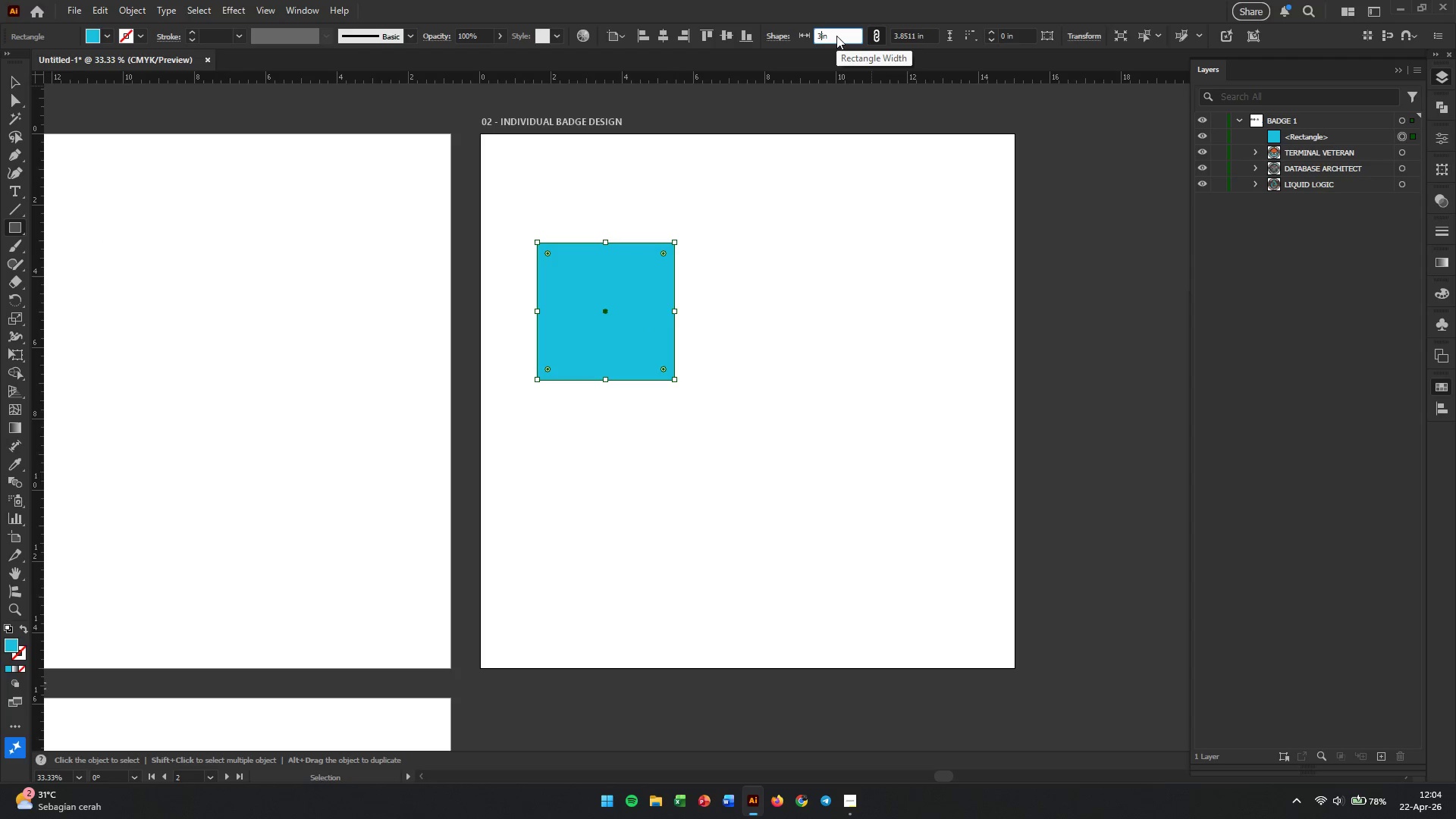 
key(Tab)
 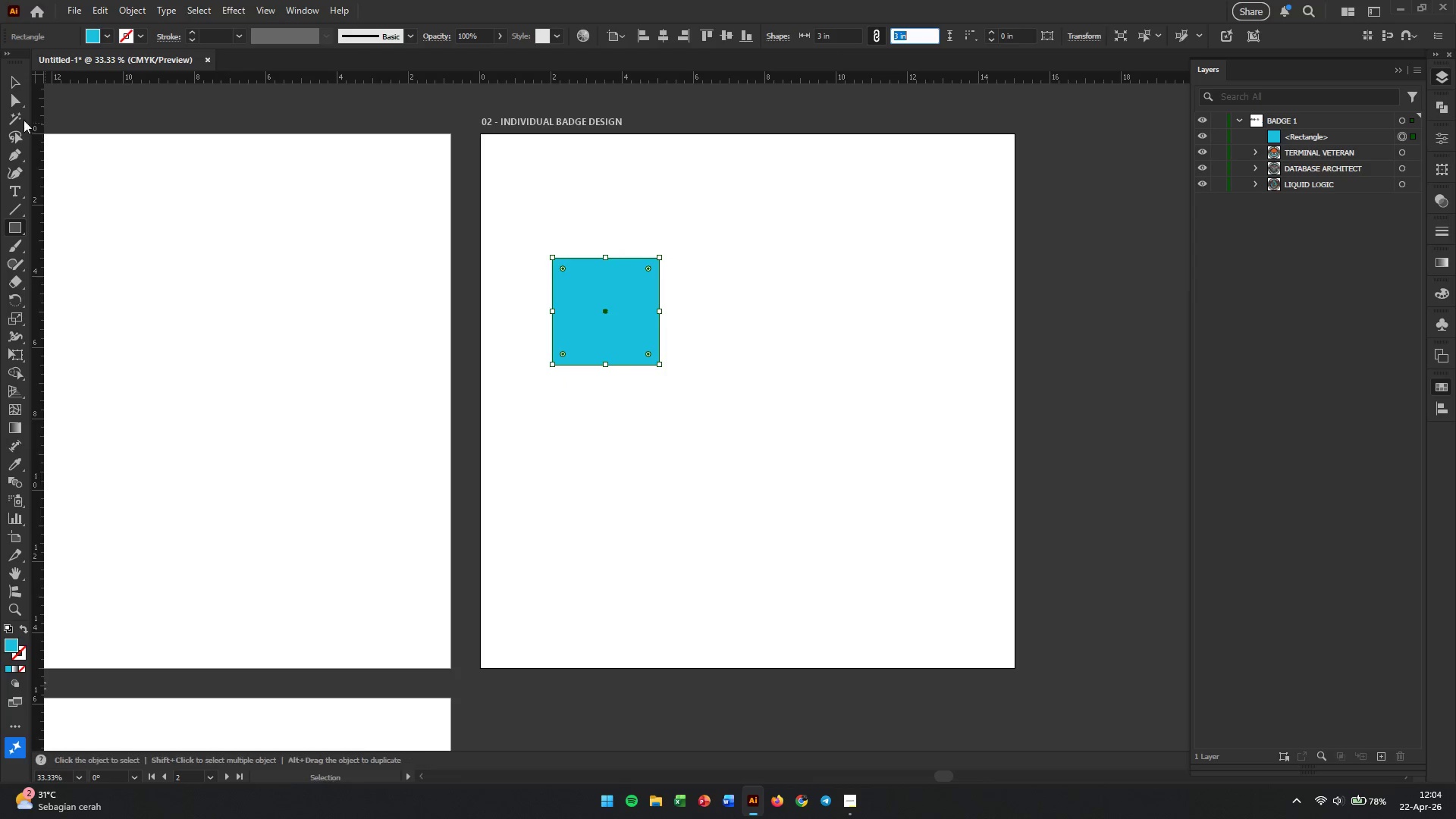 
double_click([10, 79])
 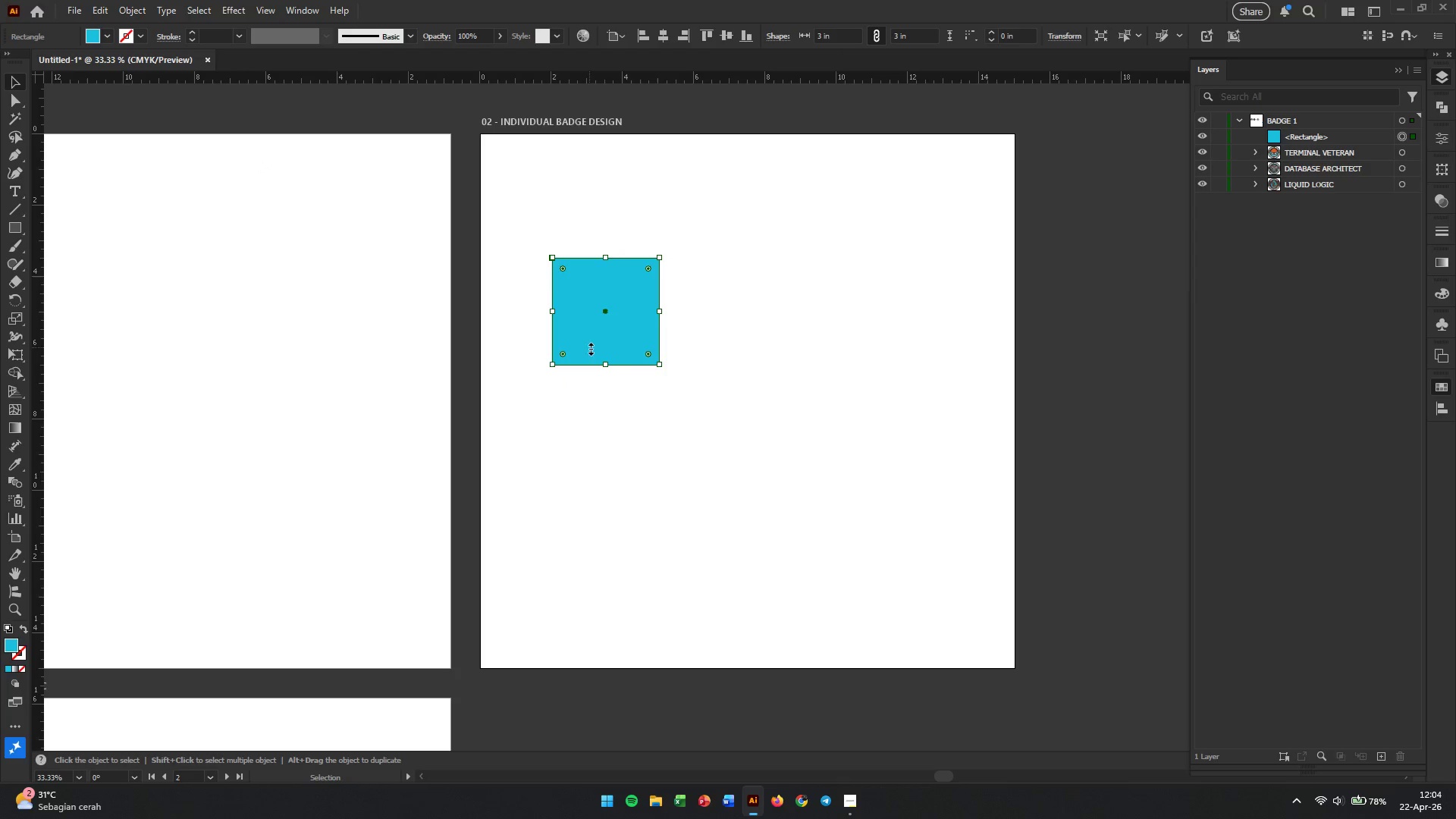 
left_click_drag(start_coordinate=[578, 328], to_coordinate=[697, 301])
 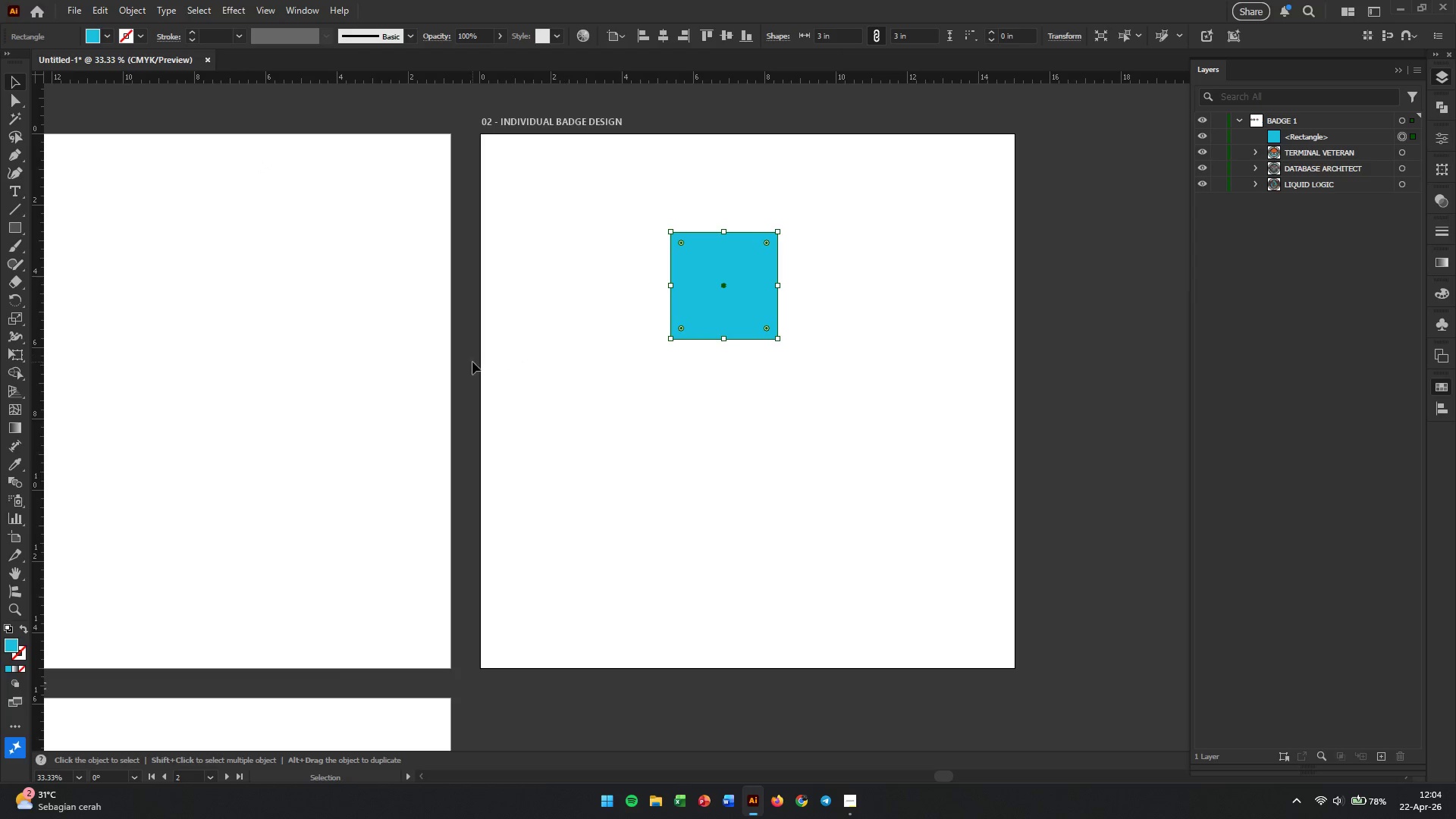 
hold_key(key=AltLeft, duration=0.42)
scroll: coordinate [472, 362], scroll_direction: down, amount: 3.0
 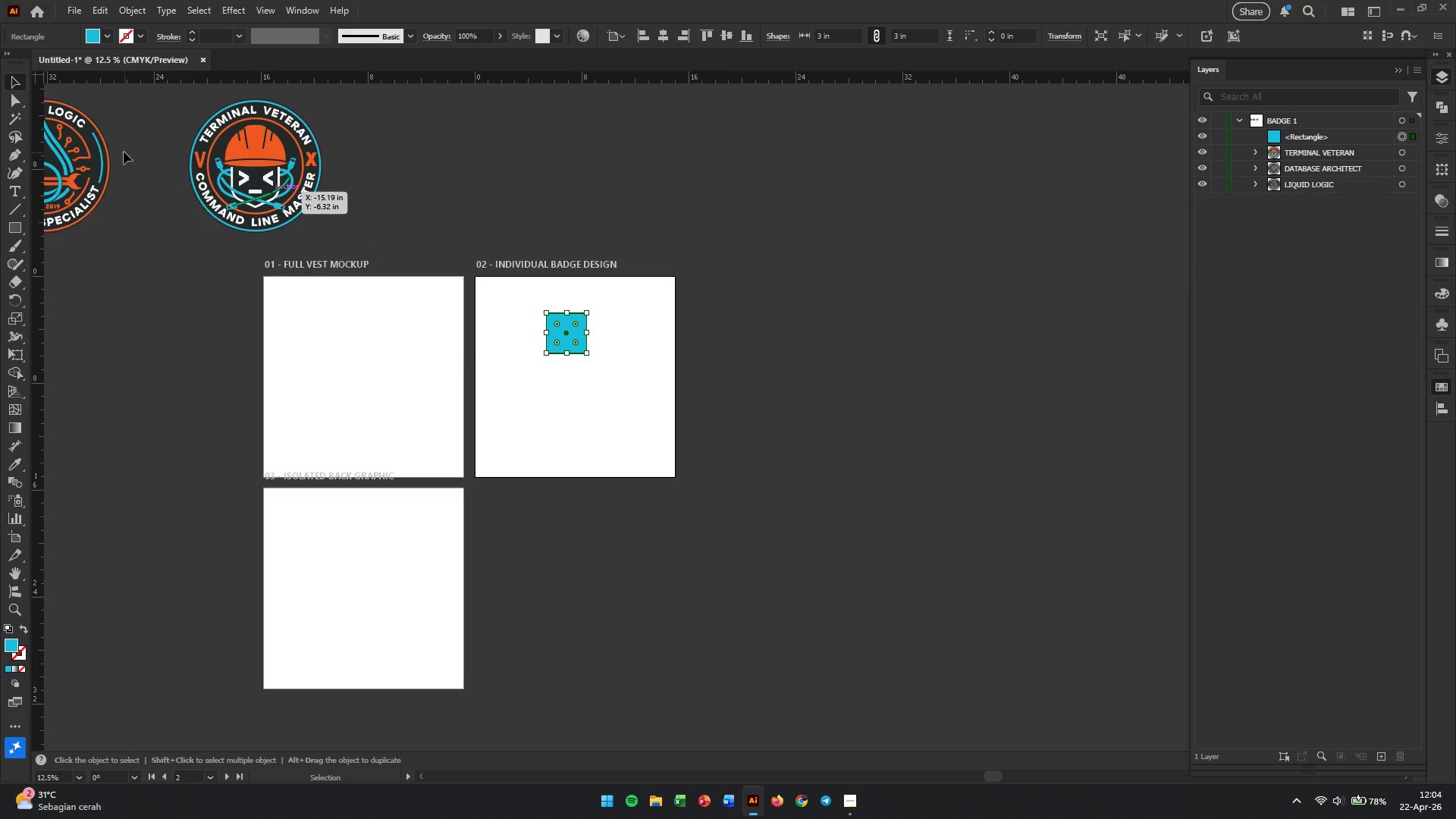 
key(Alt+AltLeft)
 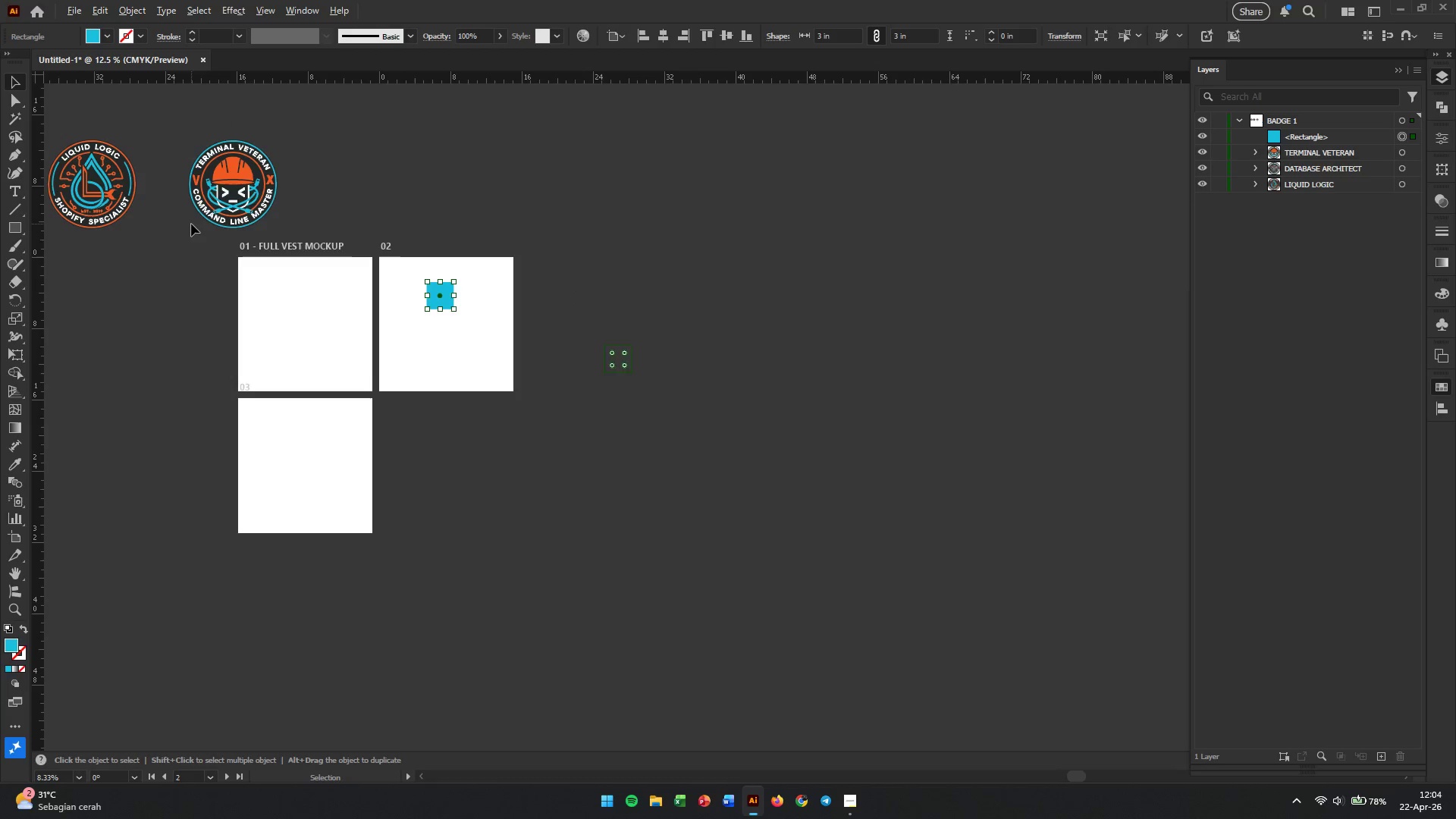 
scroll: coordinate [191, 224], scroll_direction: down, amount: 2.0
 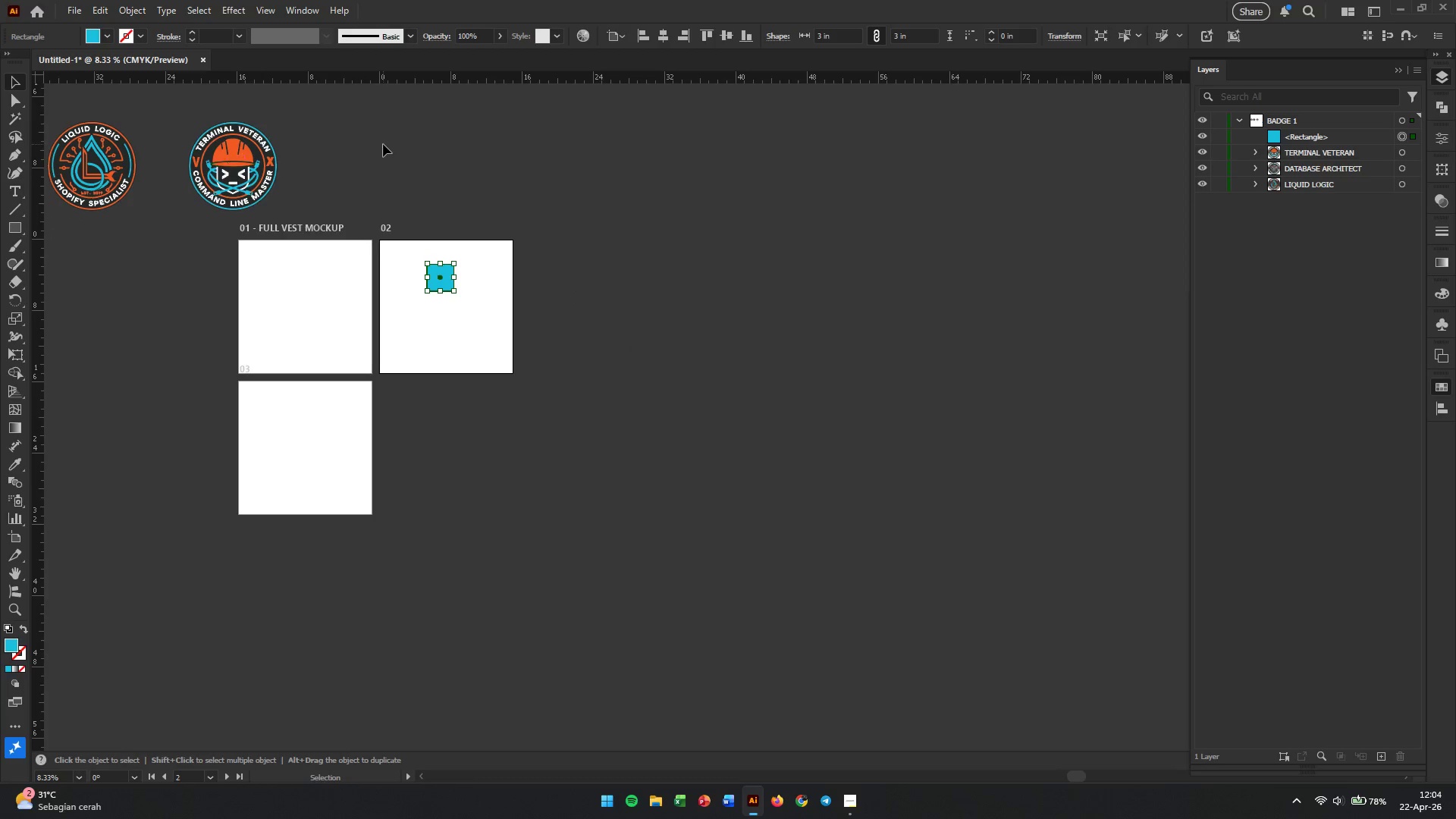 
left_click_drag(start_coordinate=[383, 144], to_coordinate=[136, 173])
 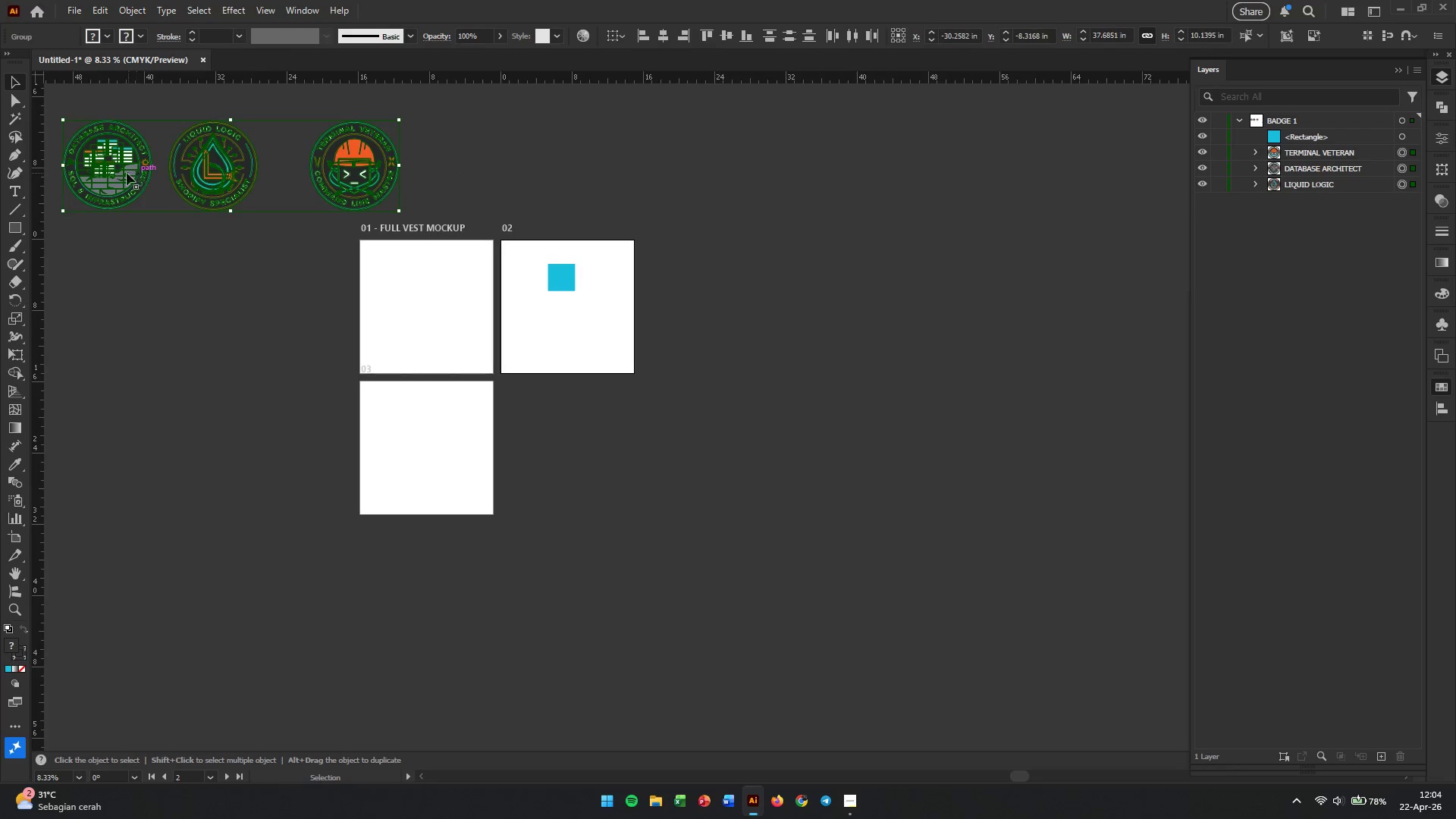 
left_click_drag(start_coordinate=[115, 173], to_coordinate=[720, 292])
 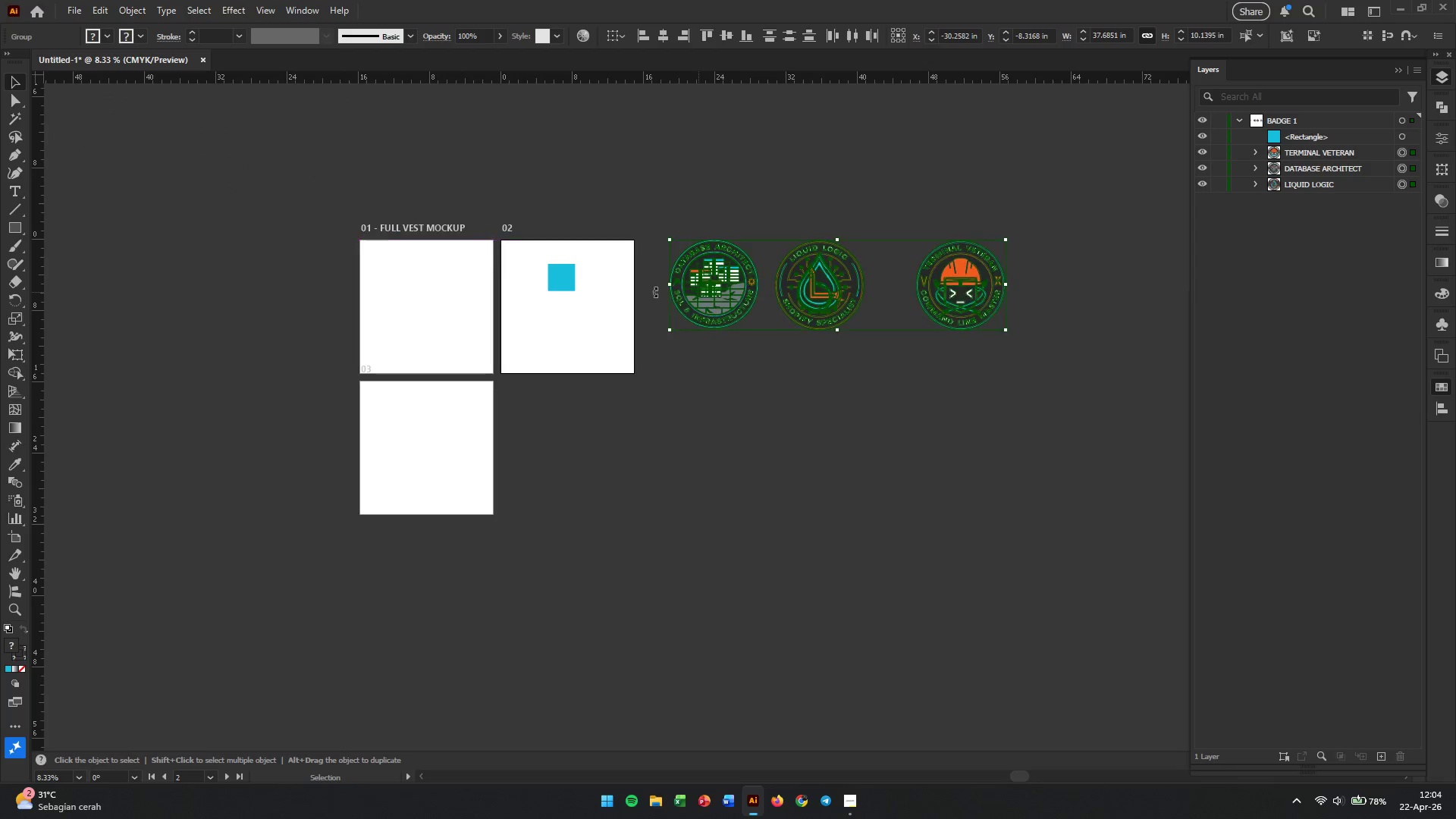 
hold_key(key=AltLeft, duration=0.69)
scroll: coordinate [629, 293], scroll_direction: up, amount: 3.0
 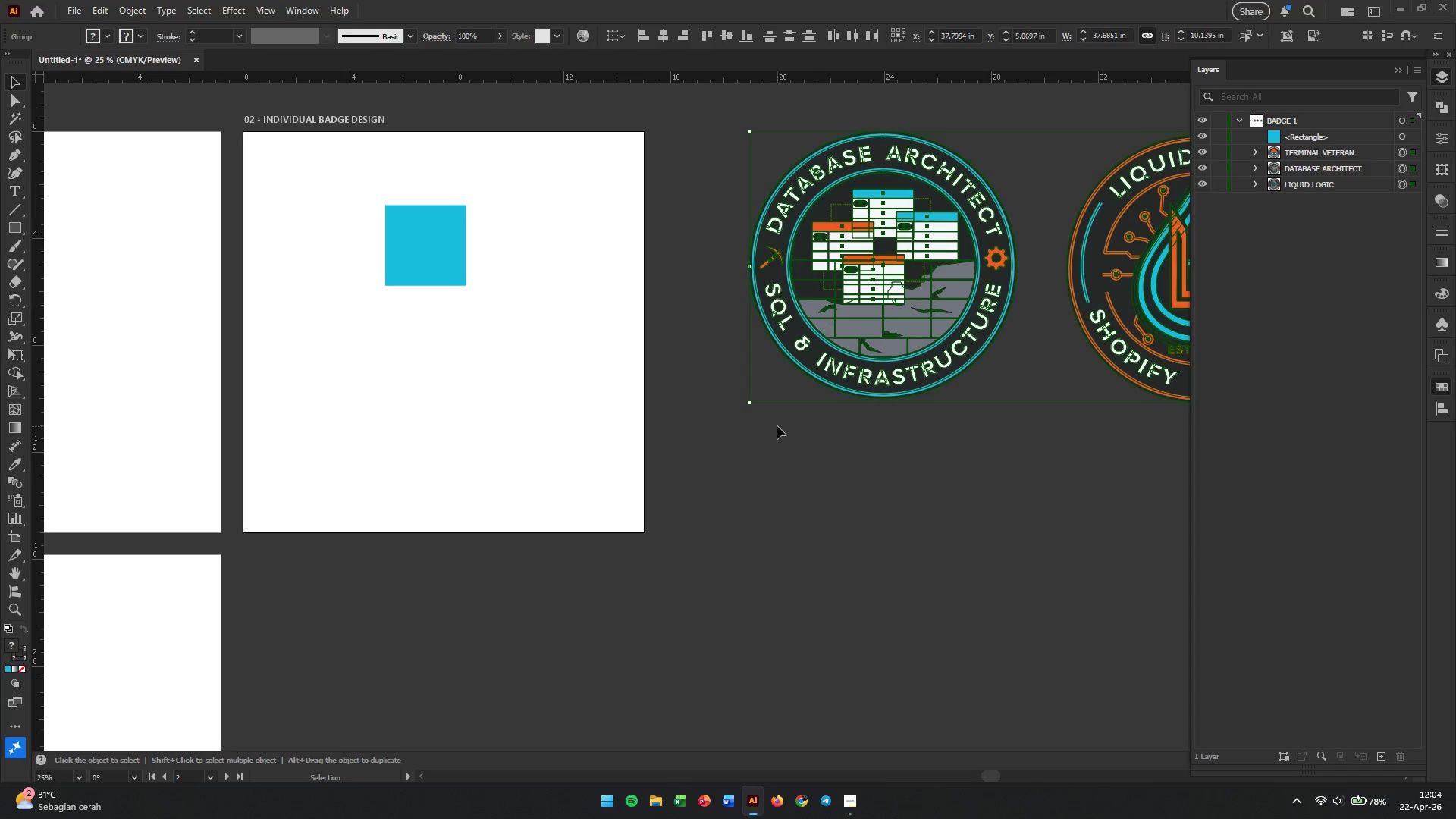 
left_click([756, 469])
 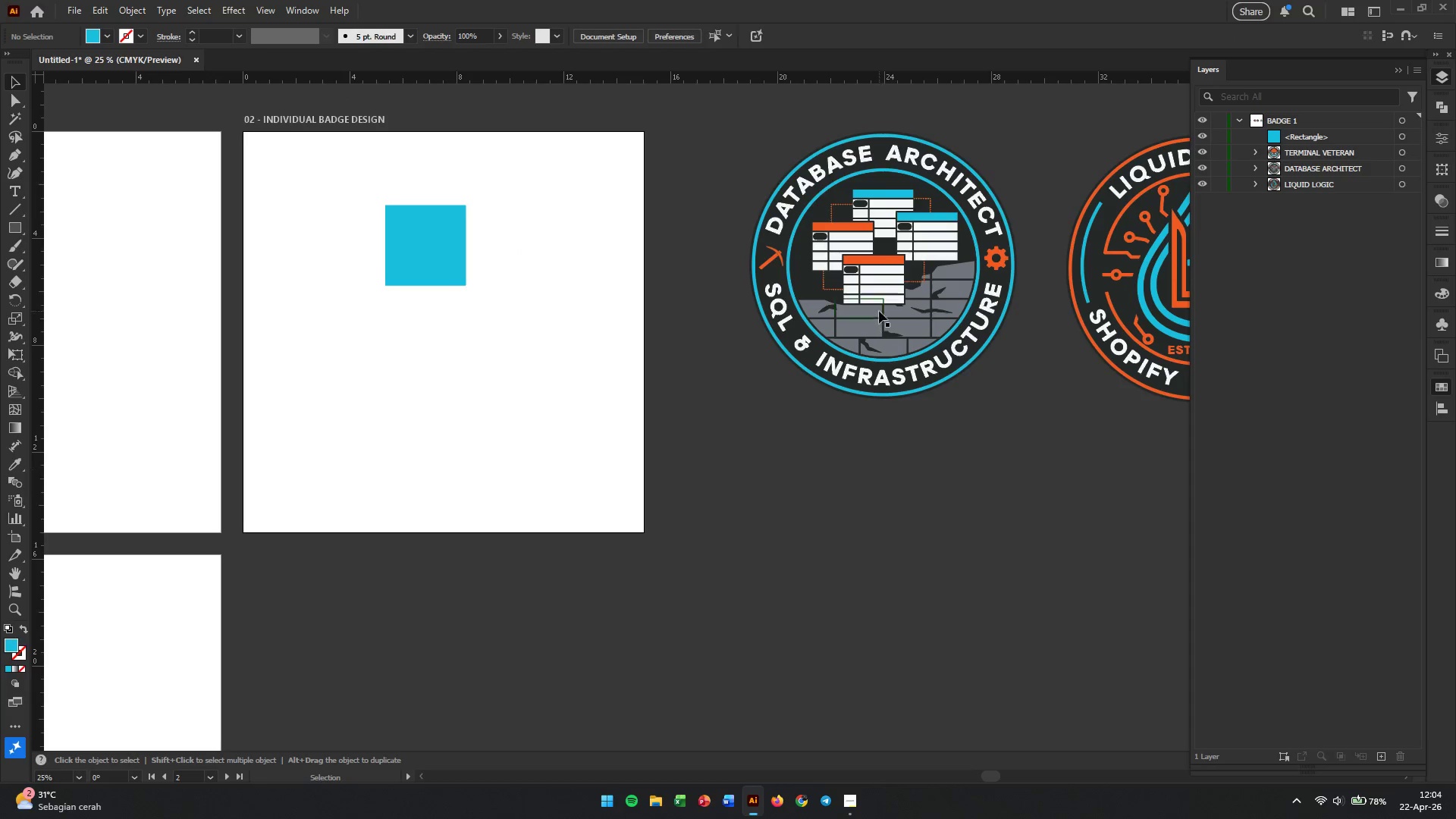 
left_click_drag(start_coordinate=[879, 311], to_coordinate=[453, 482])
 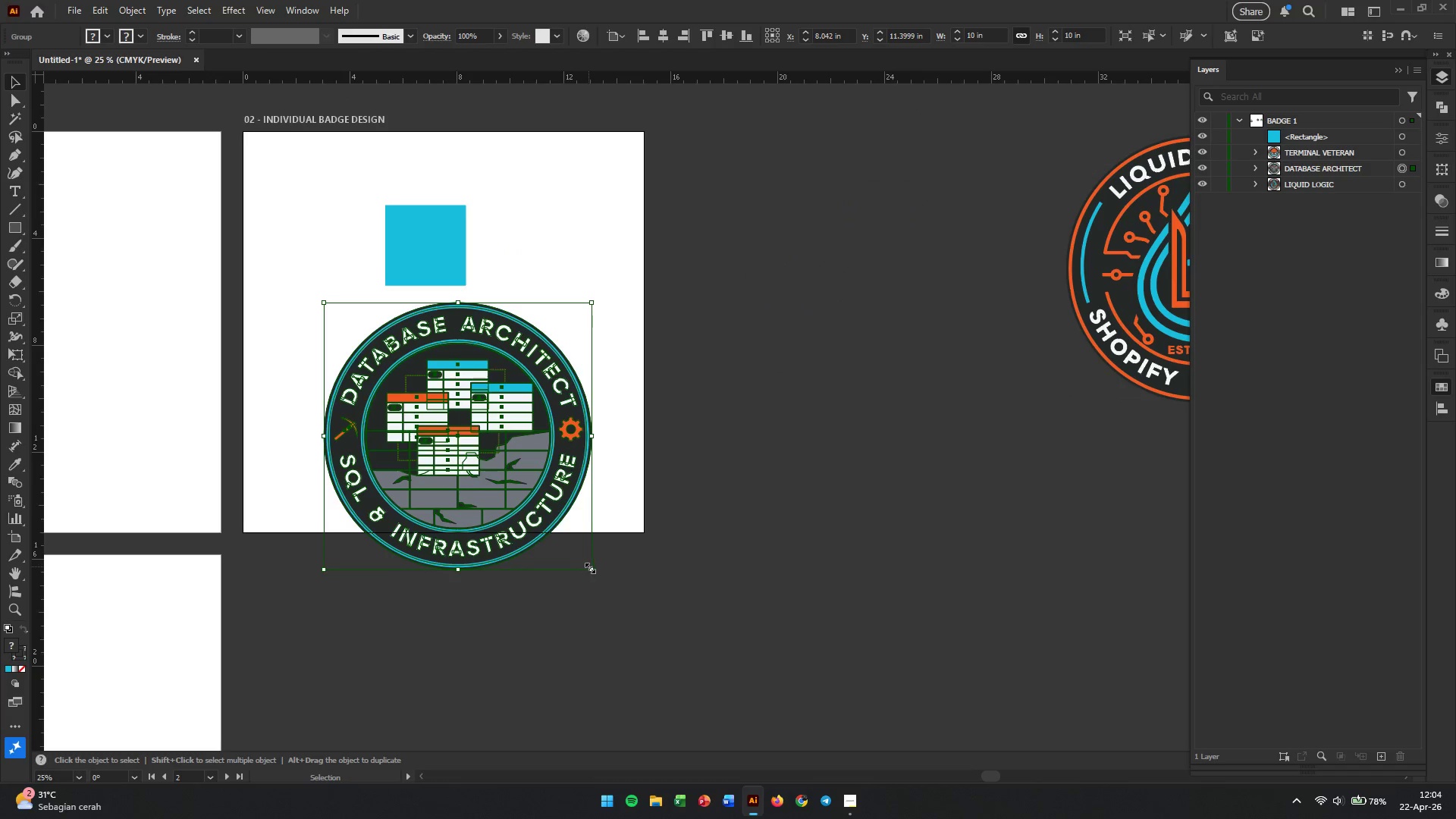 
hold_key(key=ShiftLeft, duration=1.28)
left_click_drag(start_coordinate=[588, 566], to_coordinate=[395, 378])
 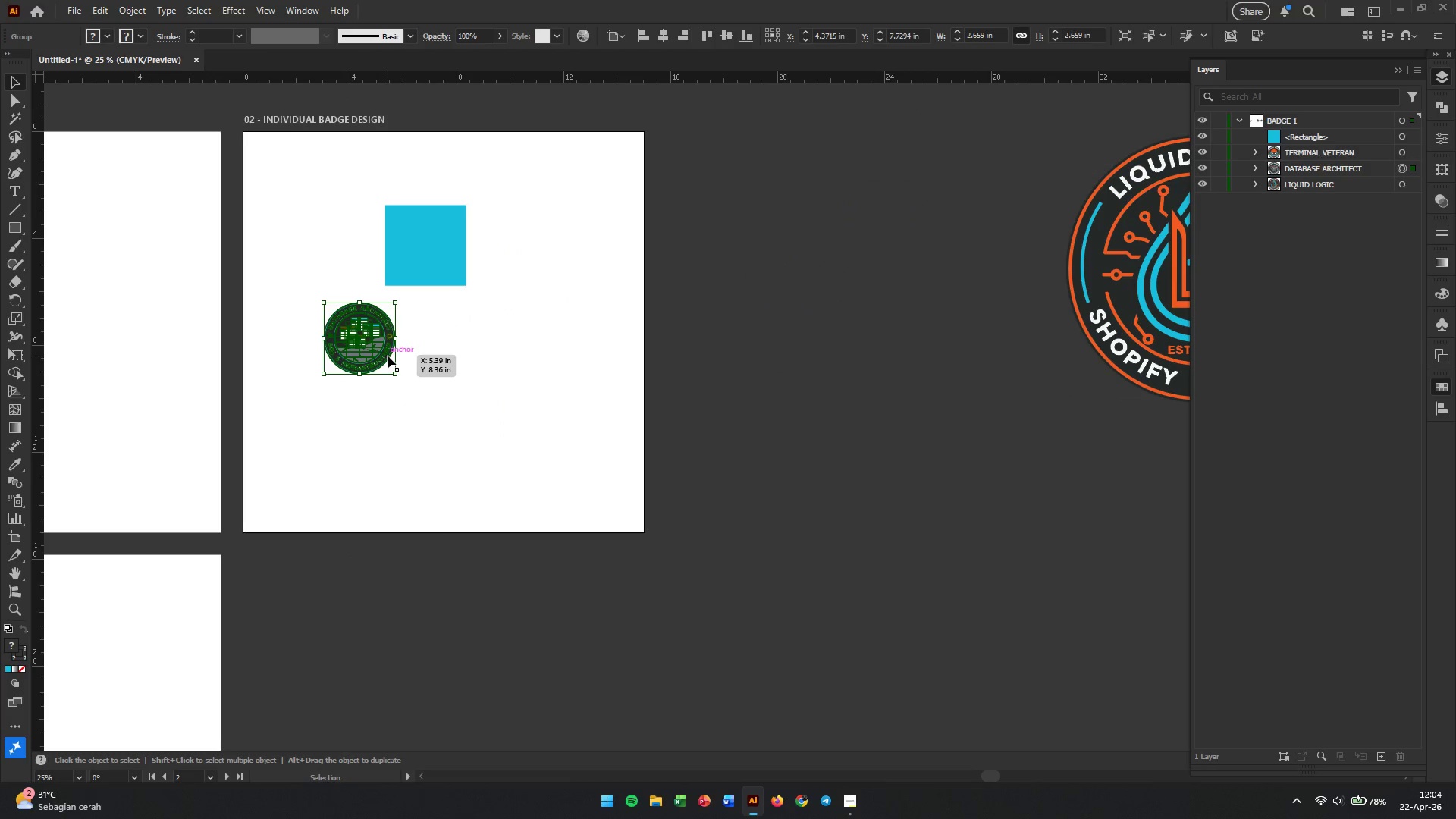 
left_click_drag(start_coordinate=[353, 348], to_coordinate=[421, 254])
 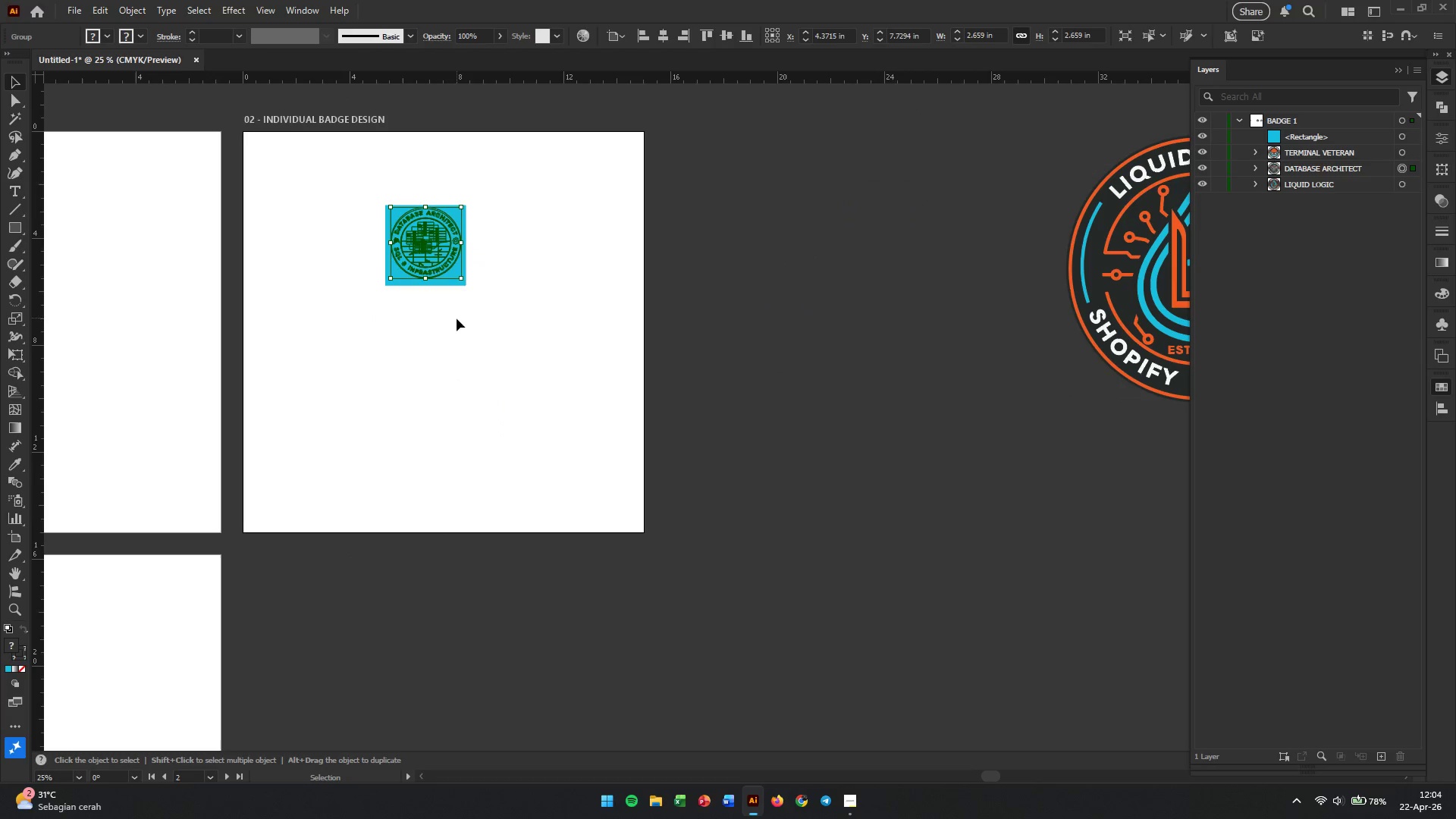 
left_click([457, 321])
 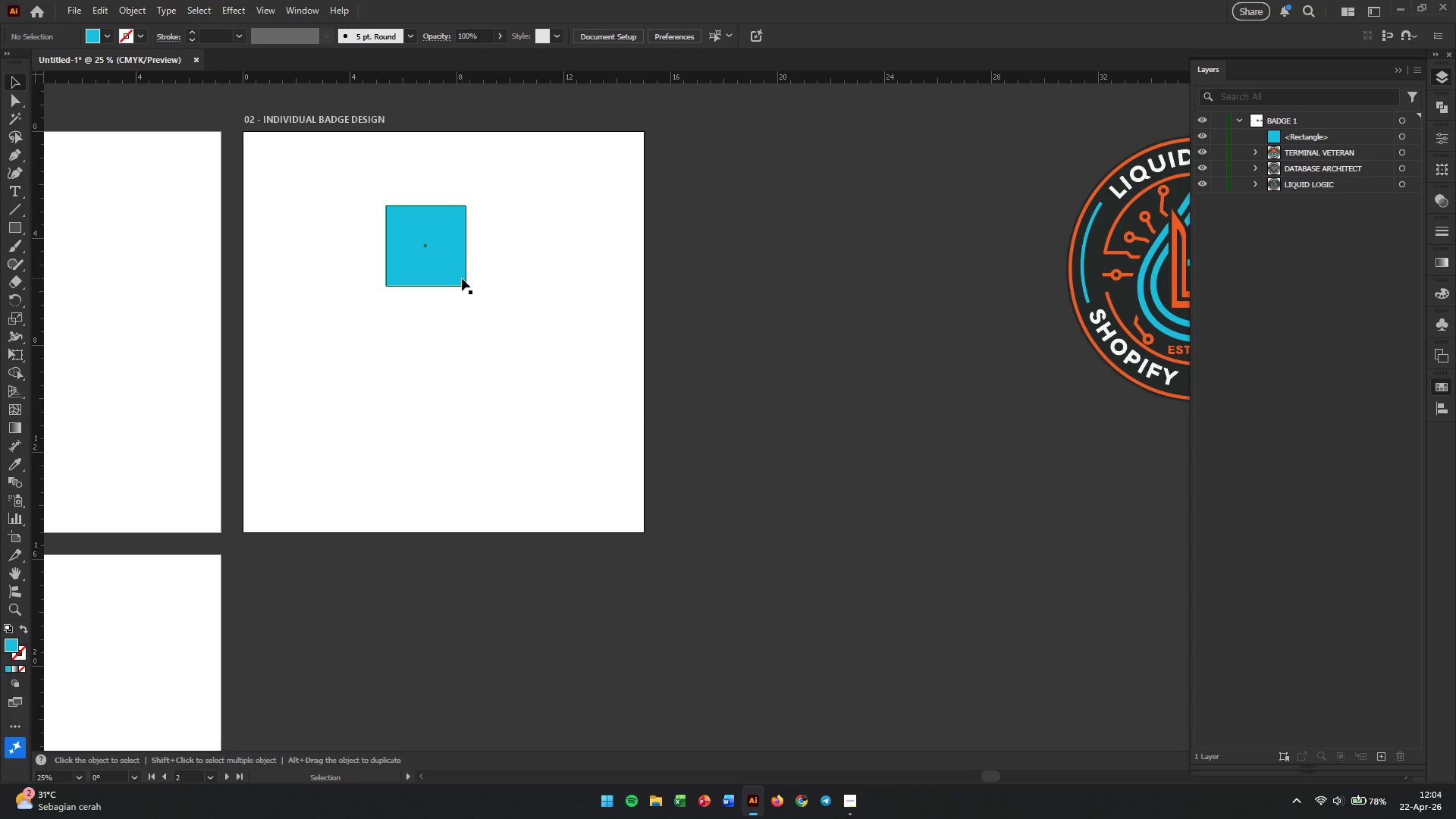 
left_click([462, 278])
 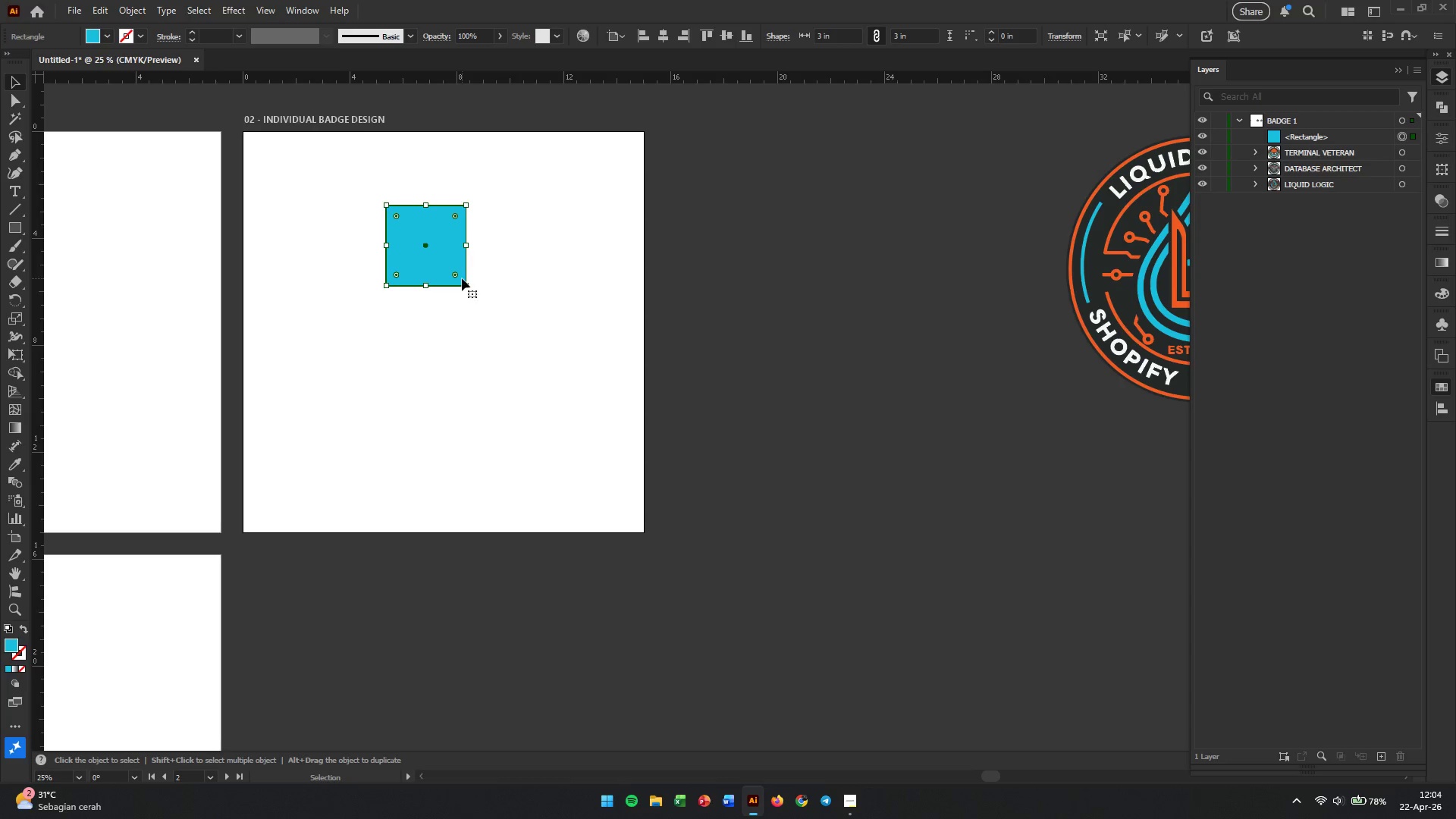 
key(Control+BracketLeft)
 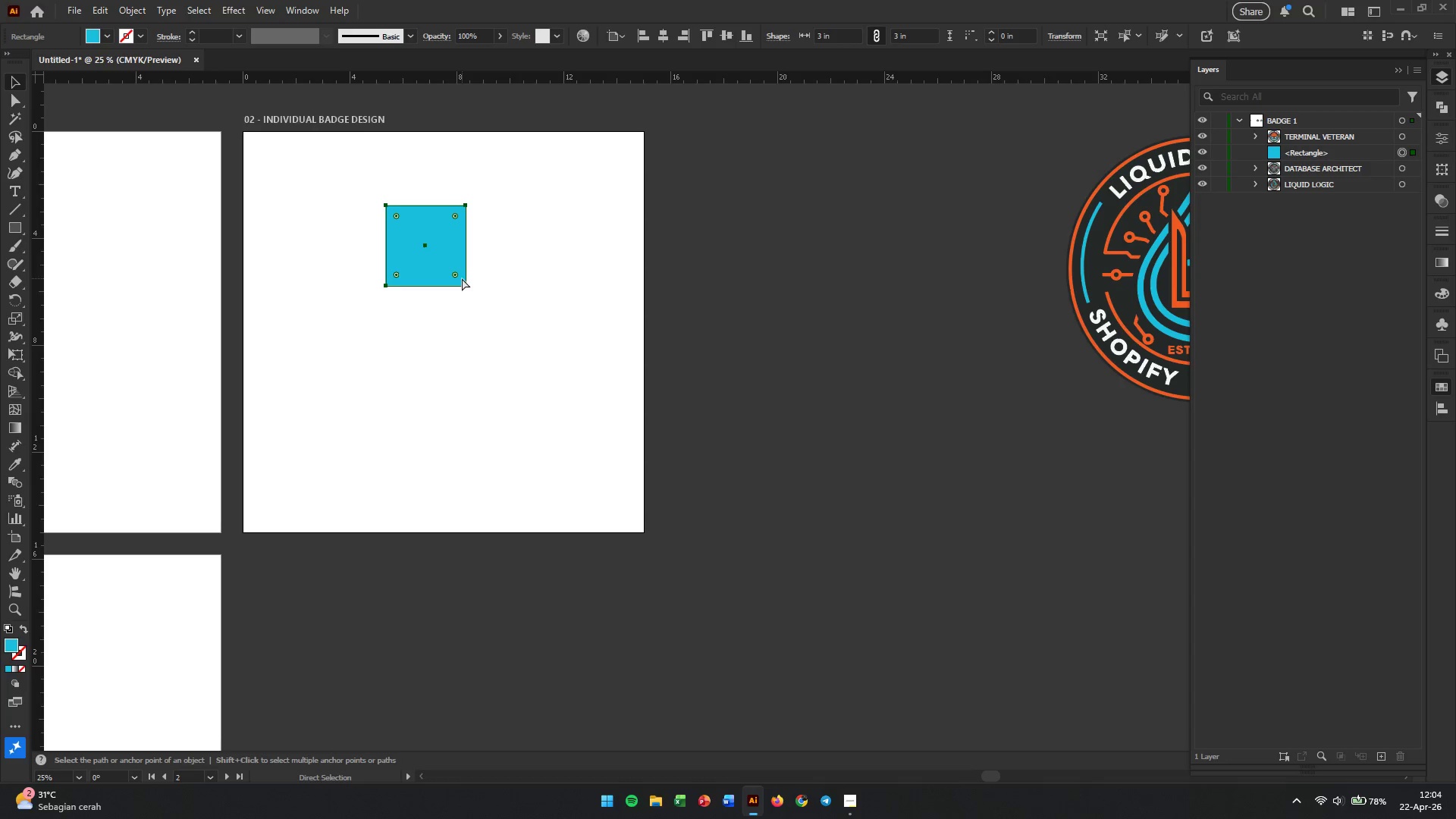 
key(Control+BracketLeft)
 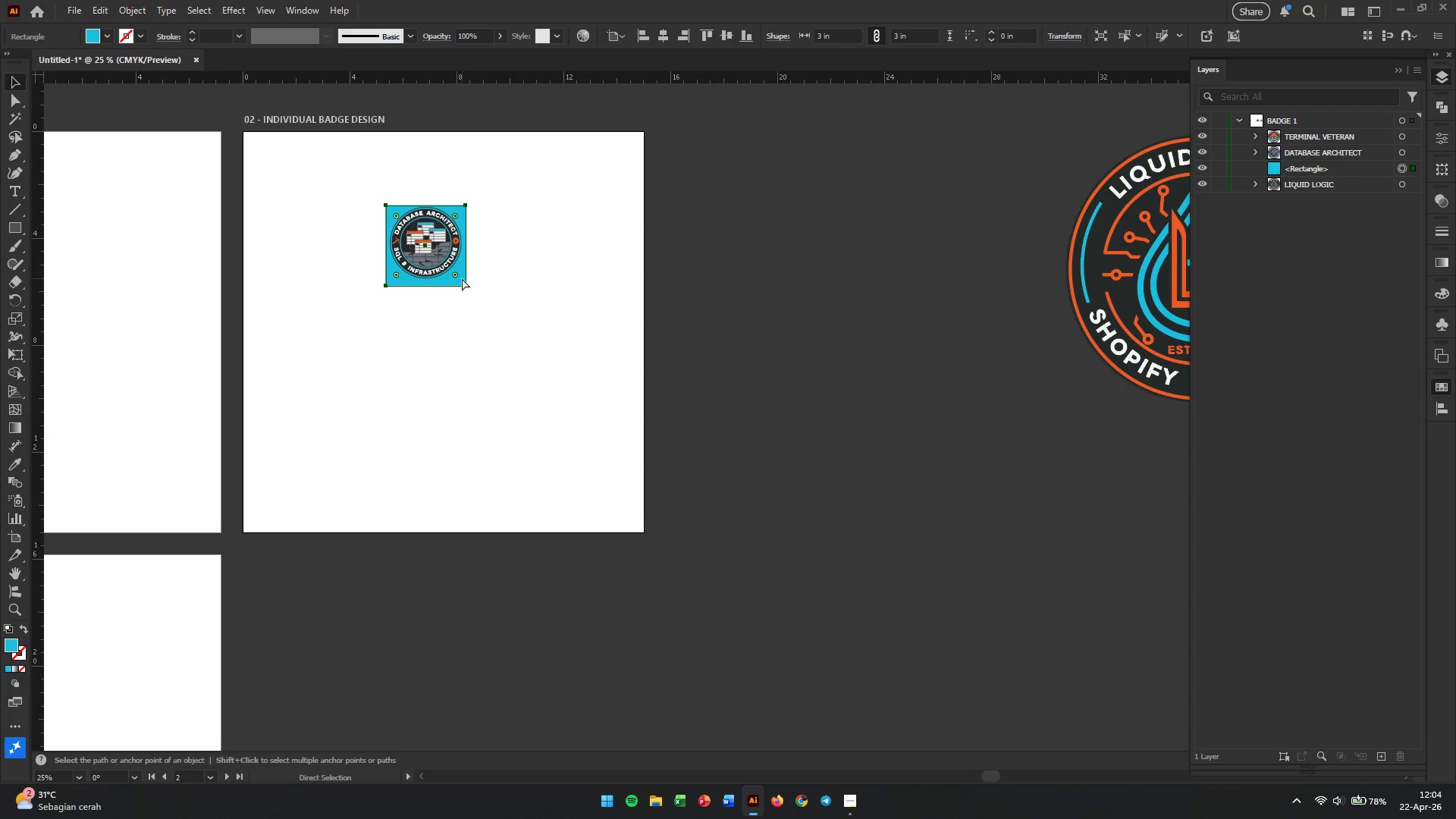 
hold_key(key=AltLeft, duration=1.53)
scroll: coordinate [464, 253], scroll_direction: up, amount: 9.0
 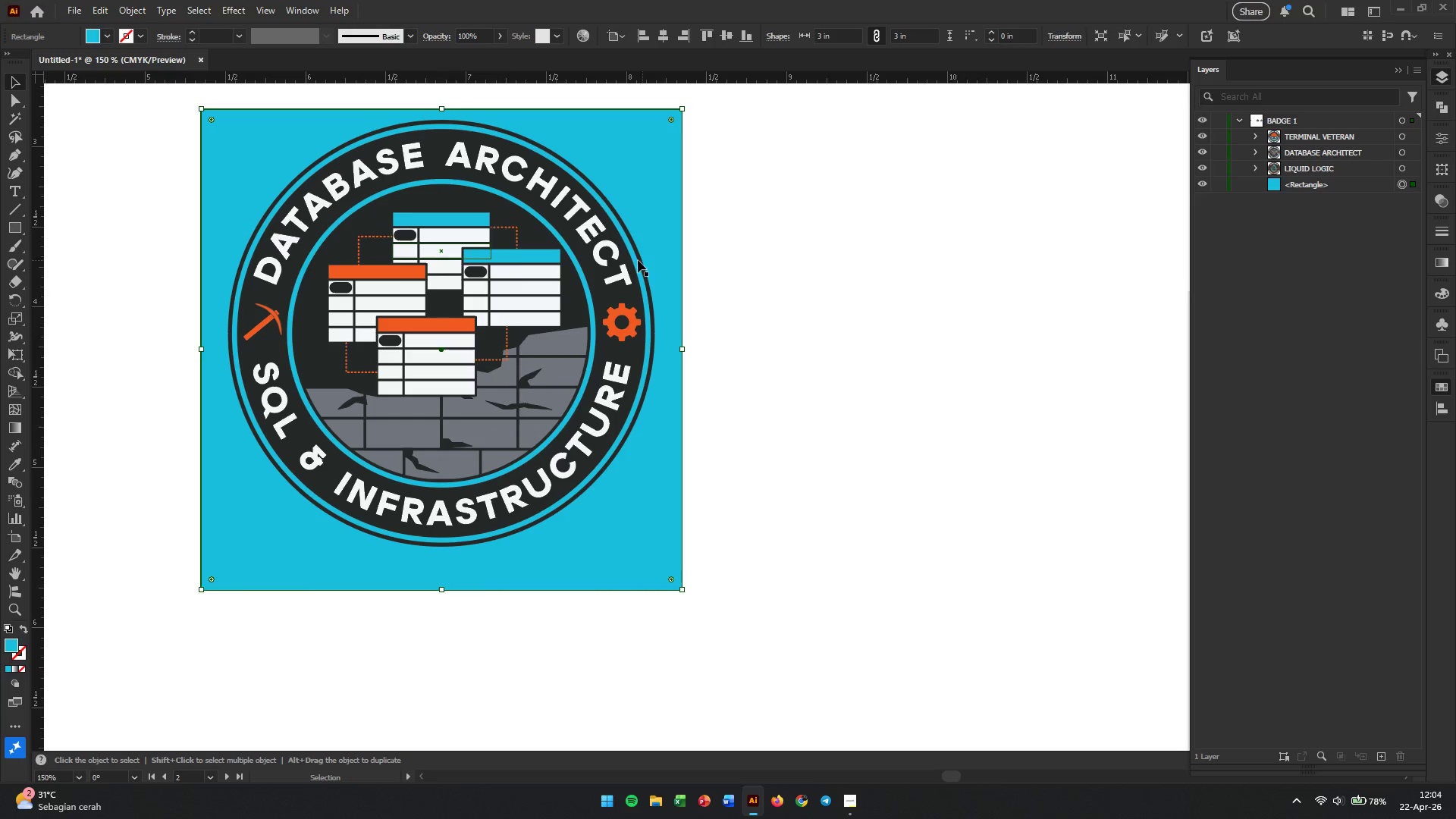 
left_click([701, 262])
 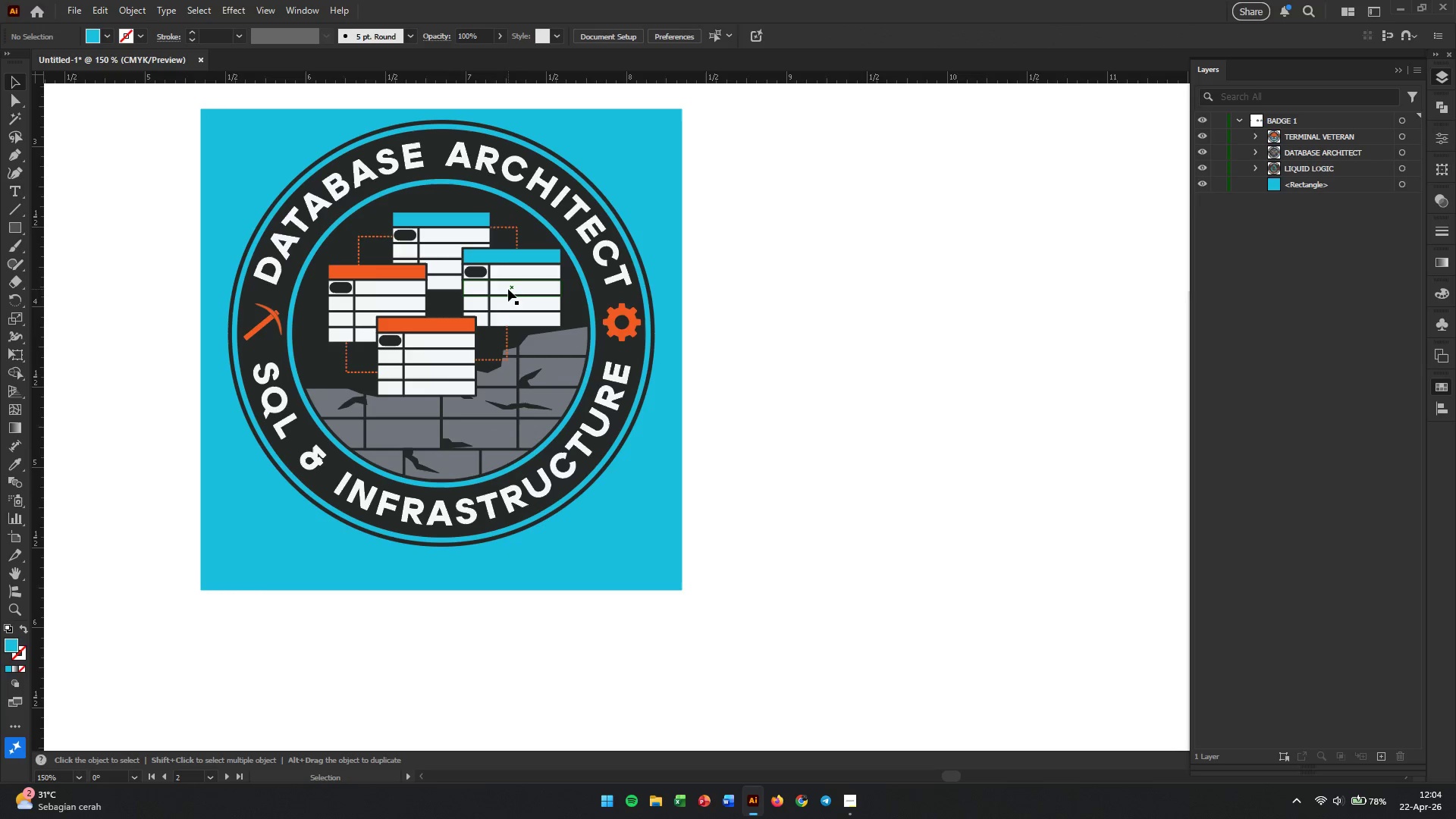 
left_click_drag(start_coordinate=[508, 289], to_coordinate=[482, 277])
 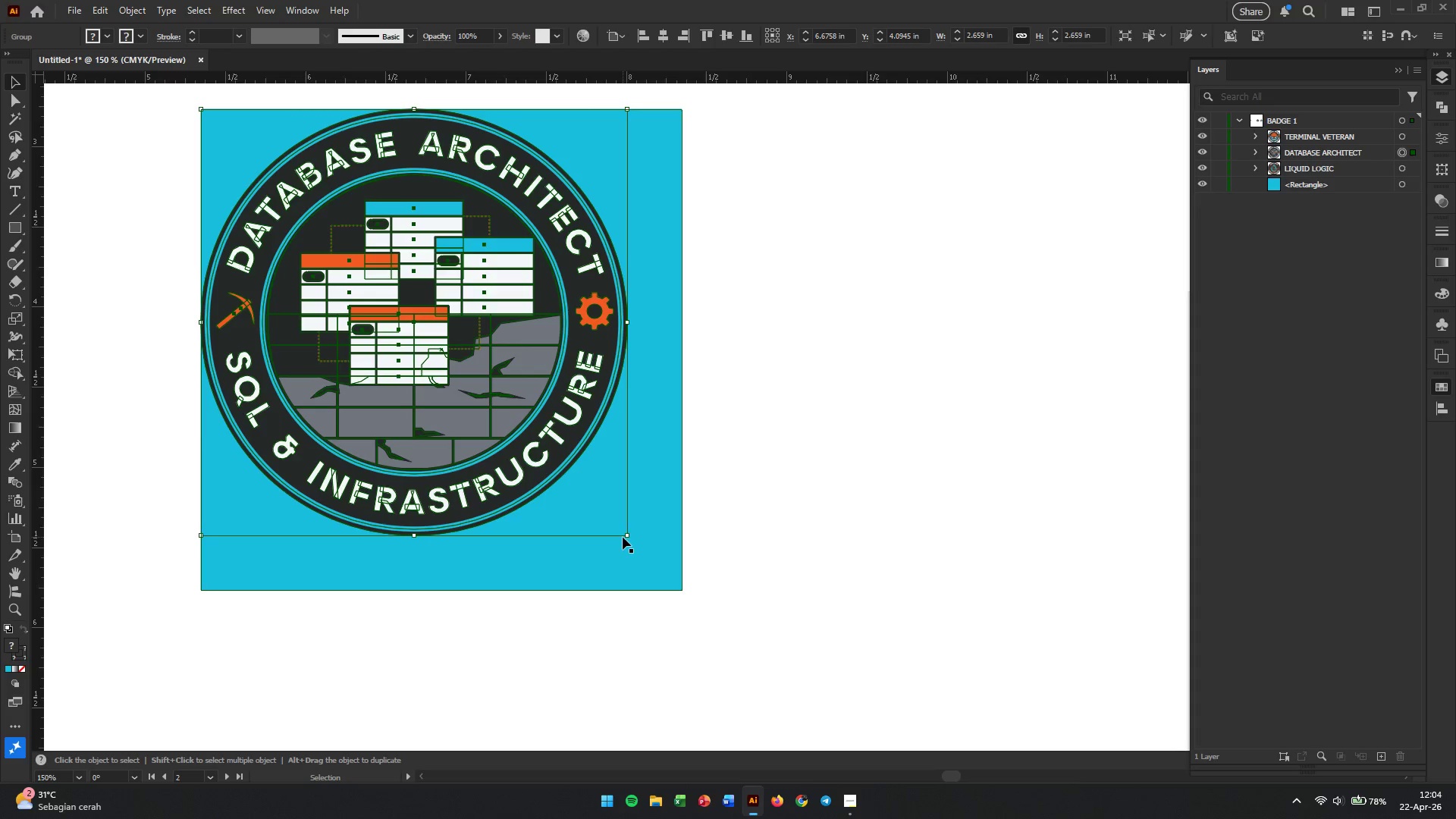 
left_click_drag(start_coordinate=[627, 532], to_coordinate=[682, 607])
 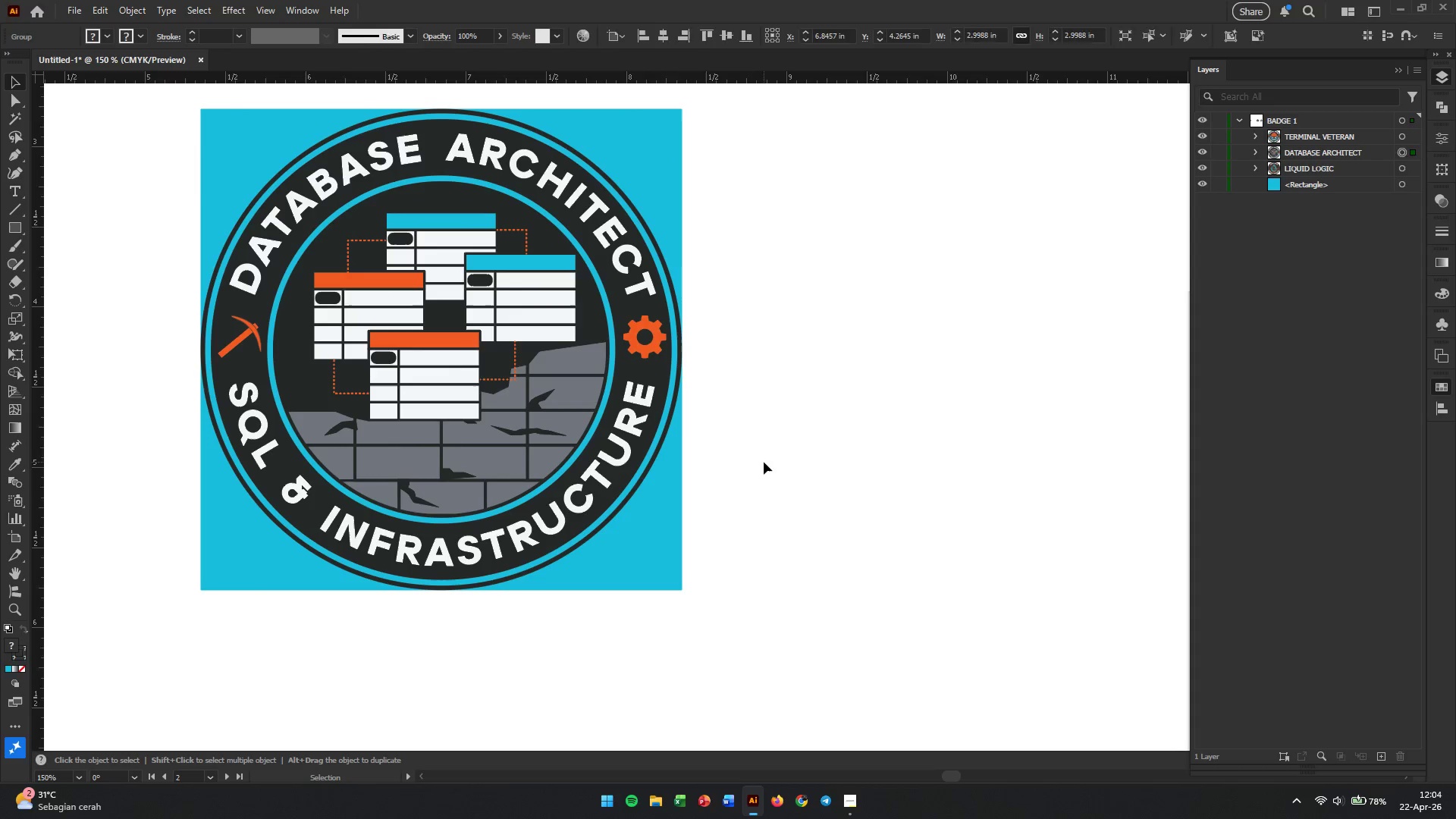 
hold_key(key=ShiftLeft, duration=3.41)
 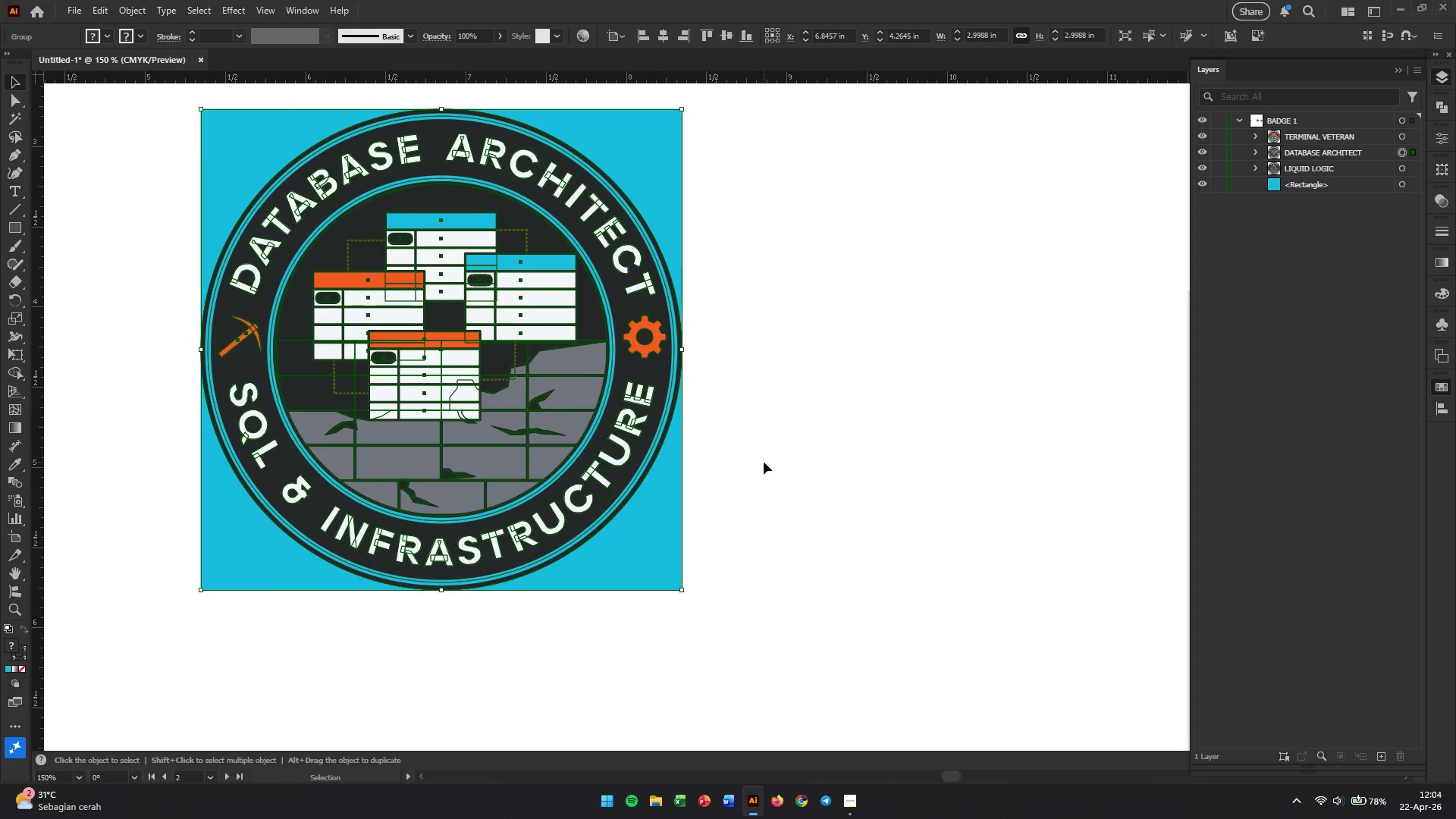 
left_click([764, 462])
 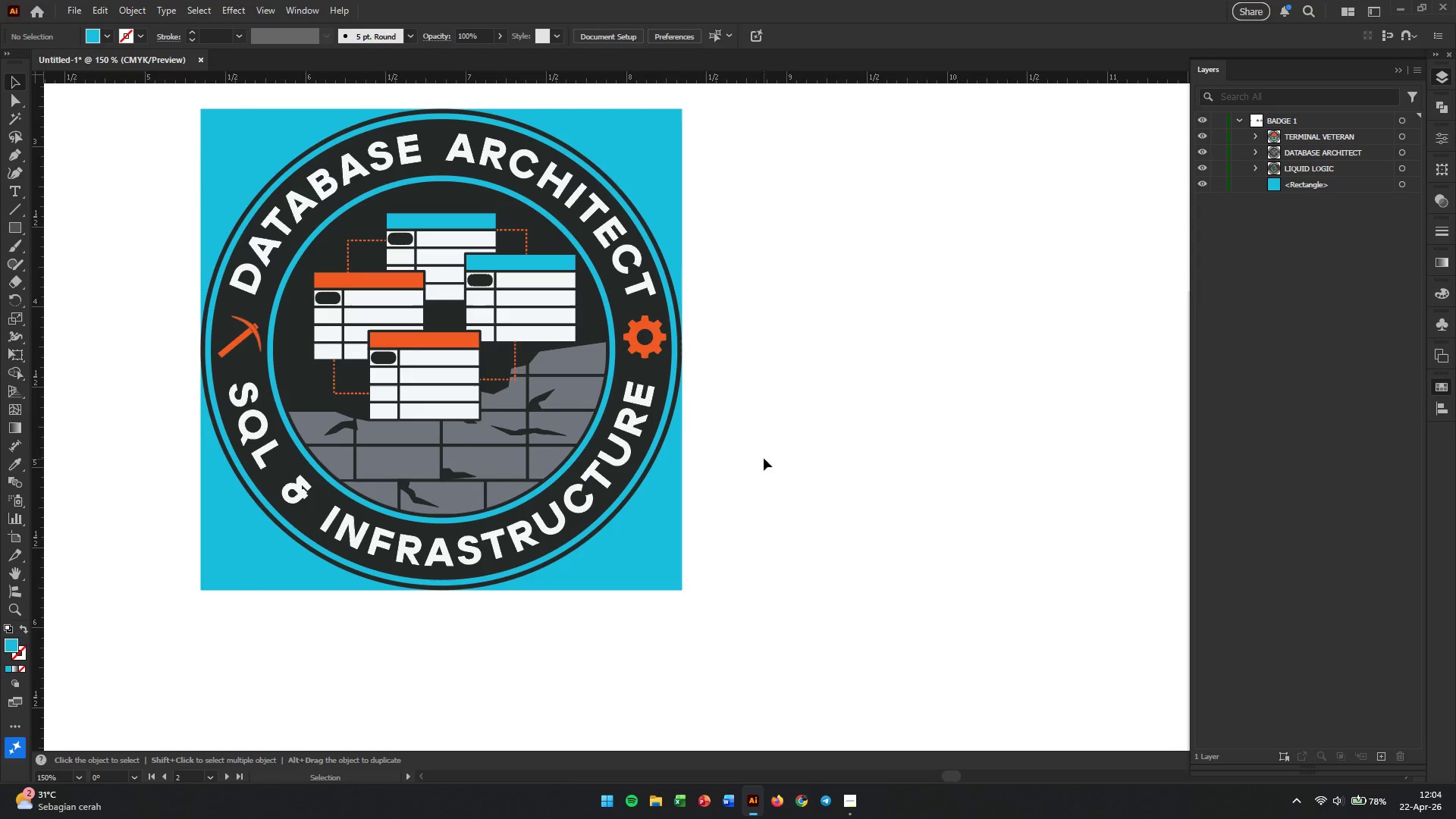 
hold_key(key=AltLeft, duration=0.61)
scroll: coordinate [731, 462], scroll_direction: down, amount: 3.0
 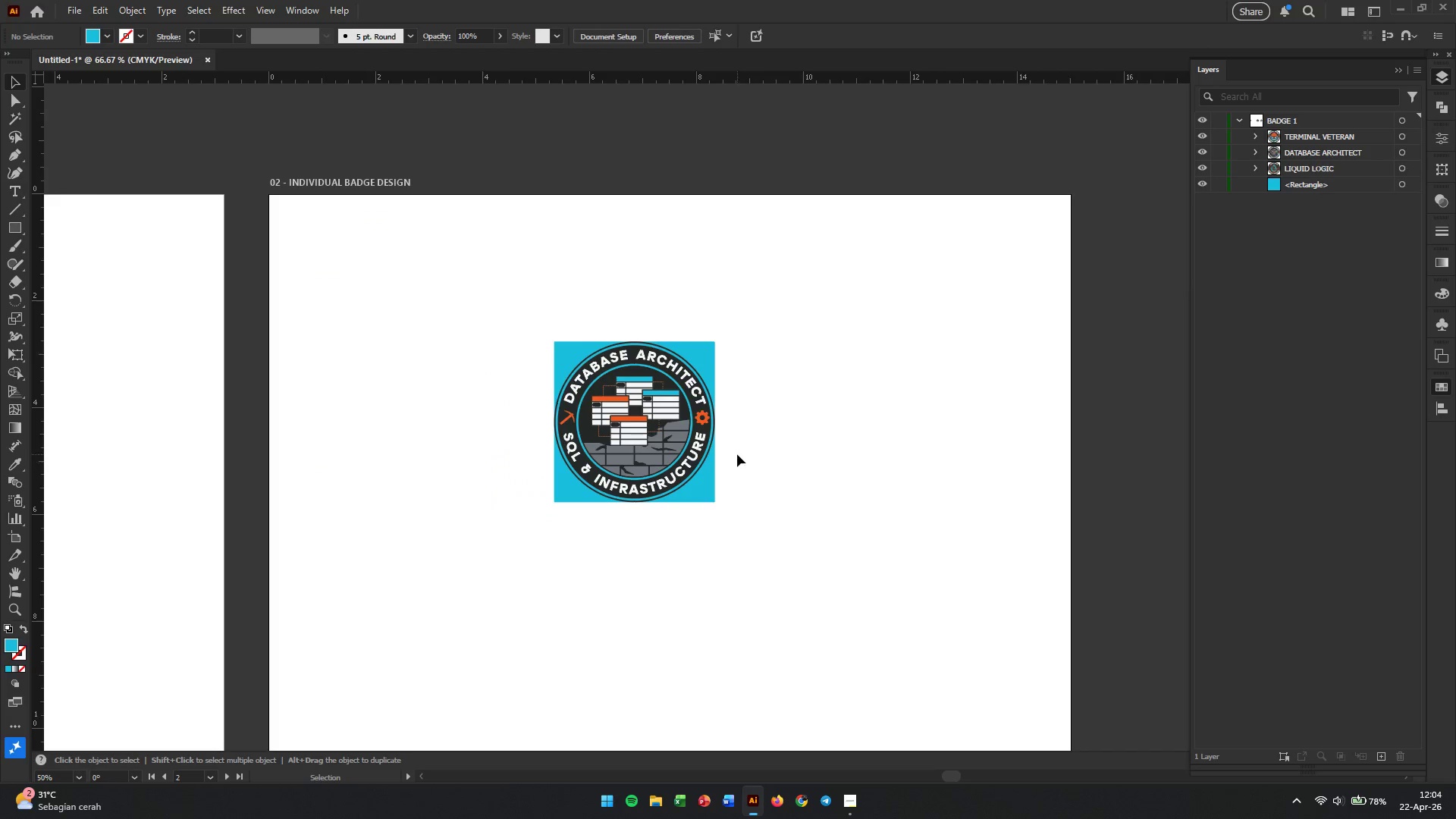 
hold_key(key=AltLeft, duration=0.53)
scroll: coordinate [753, 445], scroll_direction: up, amount: 3.0
 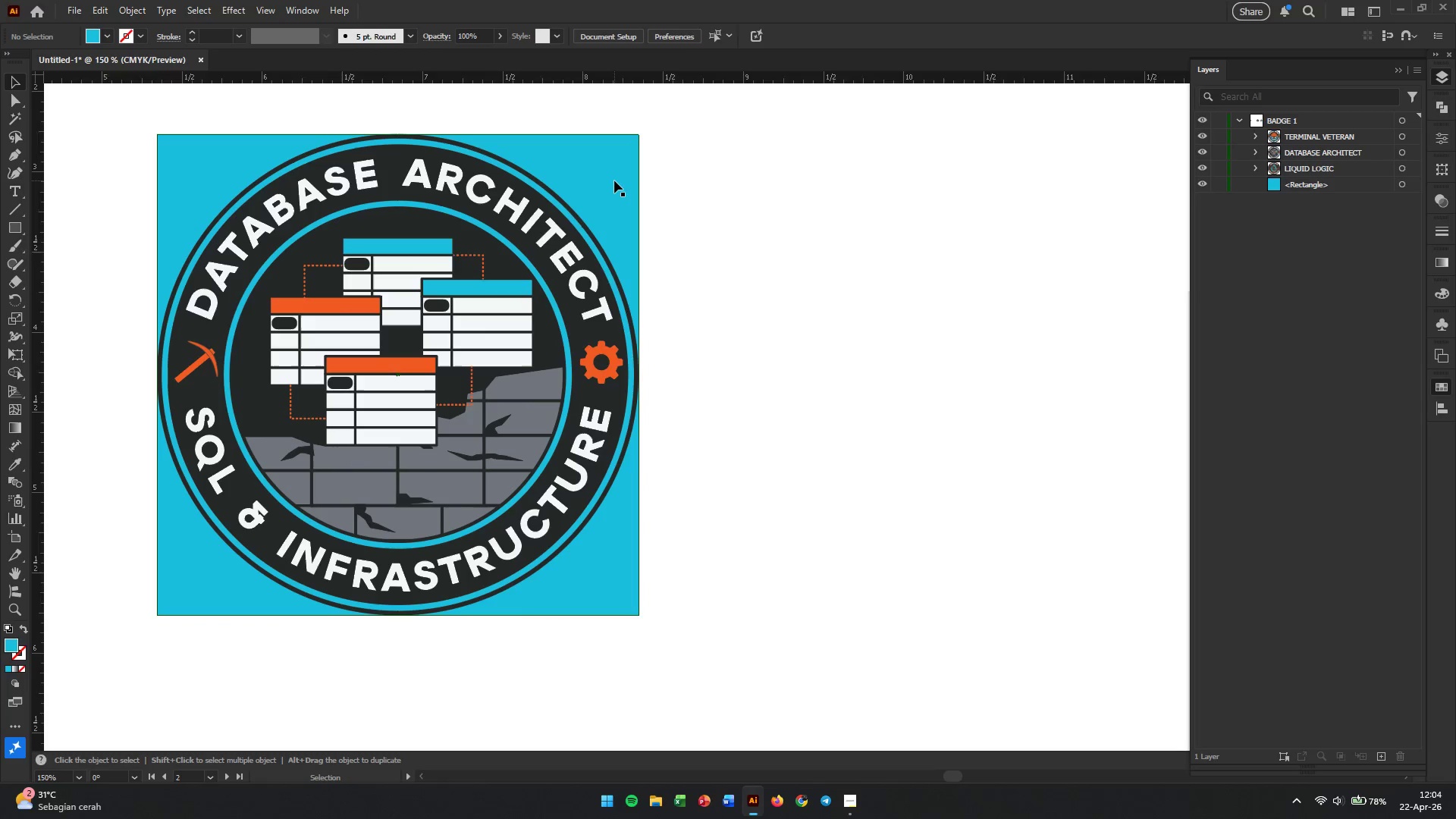 
left_click([614, 180])
 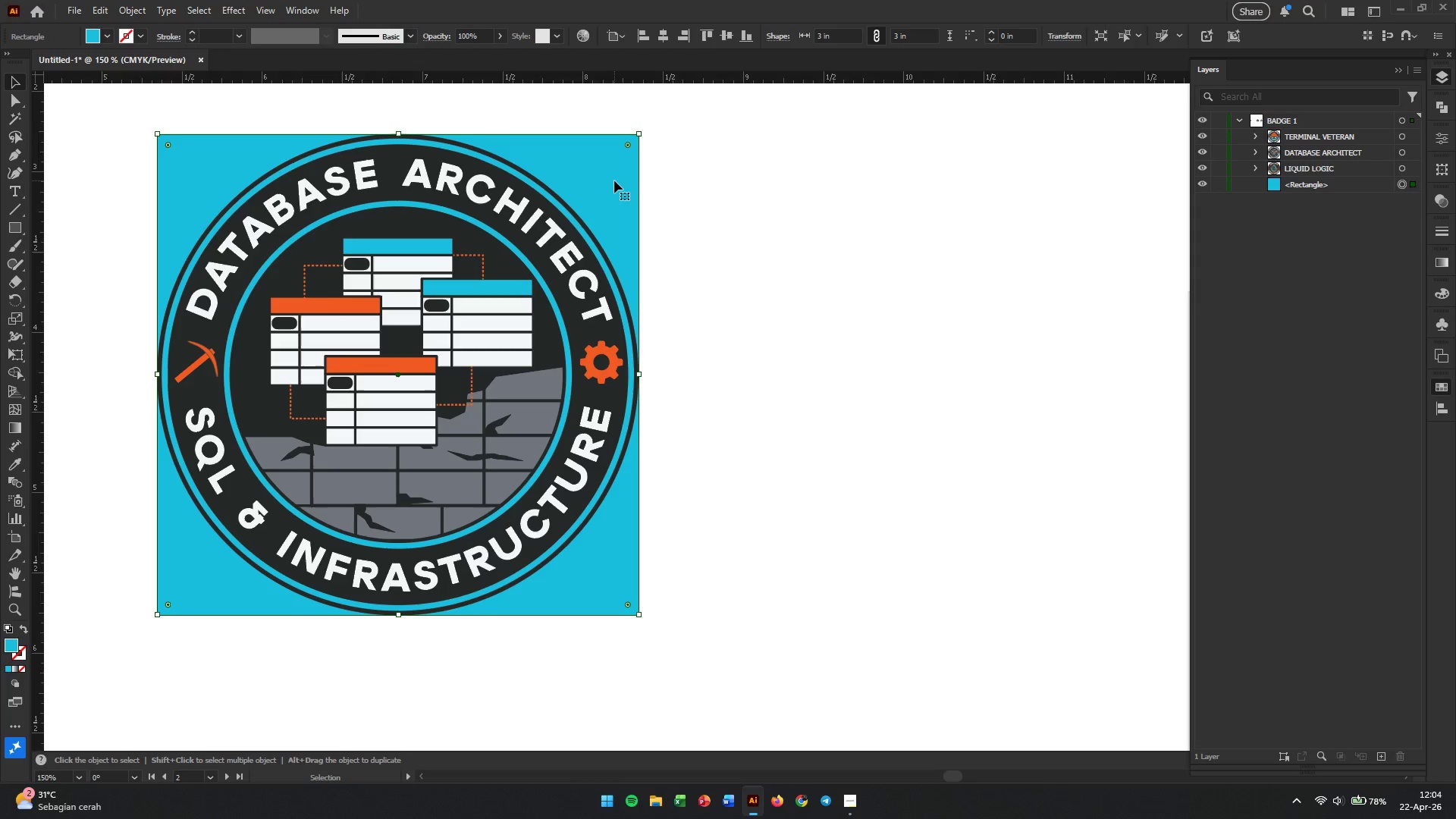 
key(Backspace)
 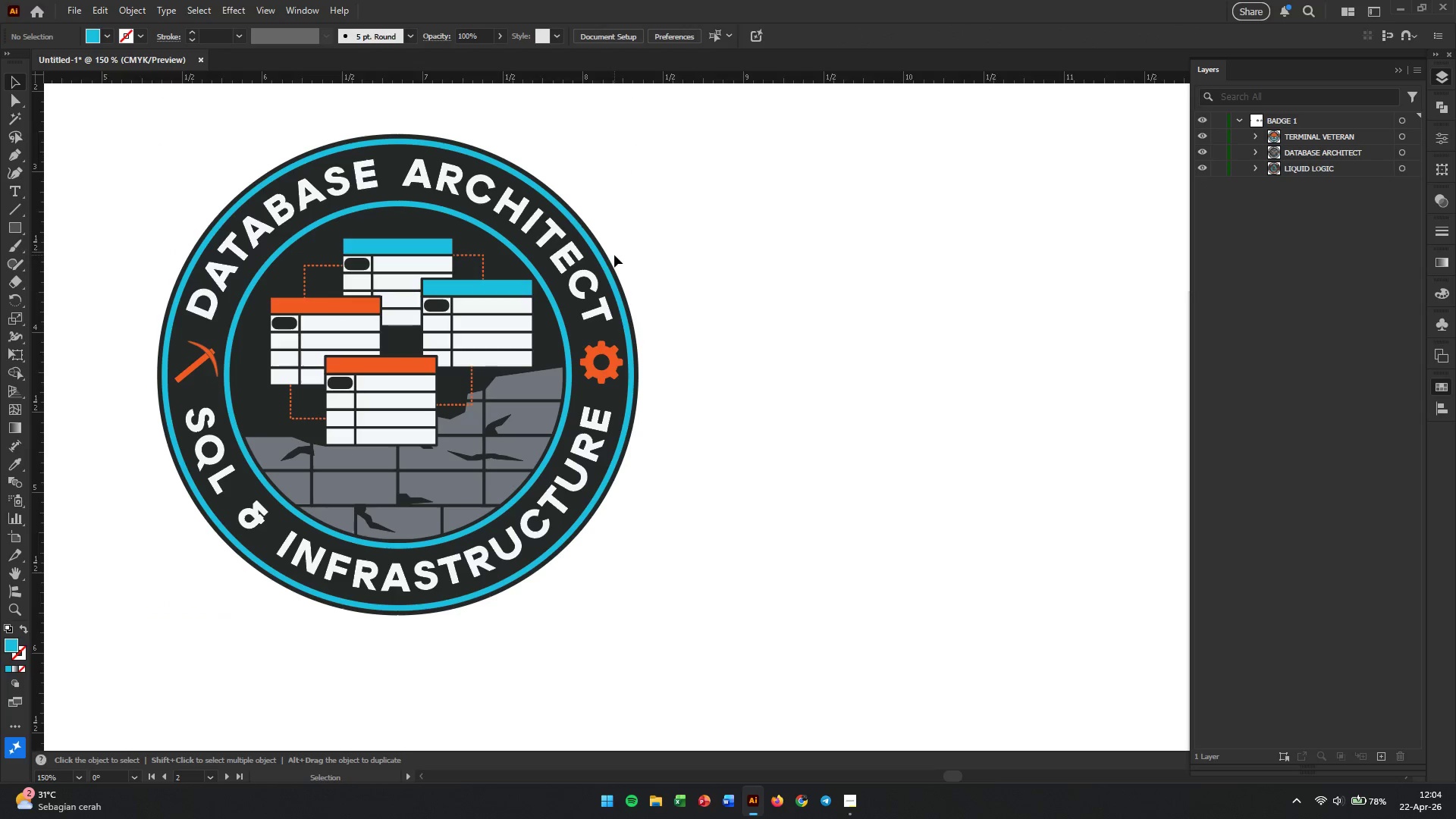 
hold_key(key=AltLeft, duration=0.67)
scroll: coordinate [614, 255], scroll_direction: down, amount: 4.0
 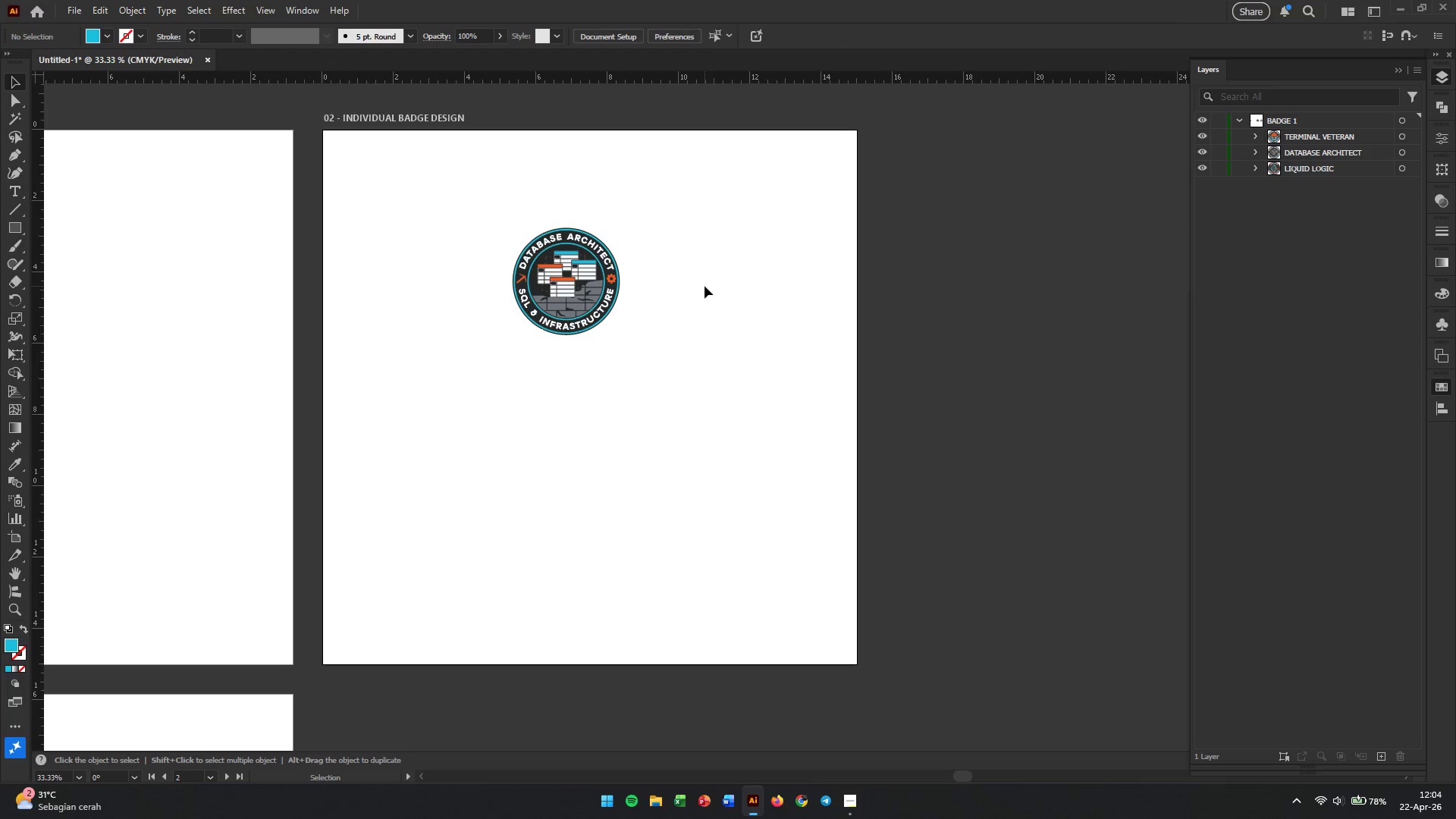 
hold_key(key=AltLeft, duration=0.34)
scroll: coordinate [718, 293], scroll_direction: down, amount: 2.0
 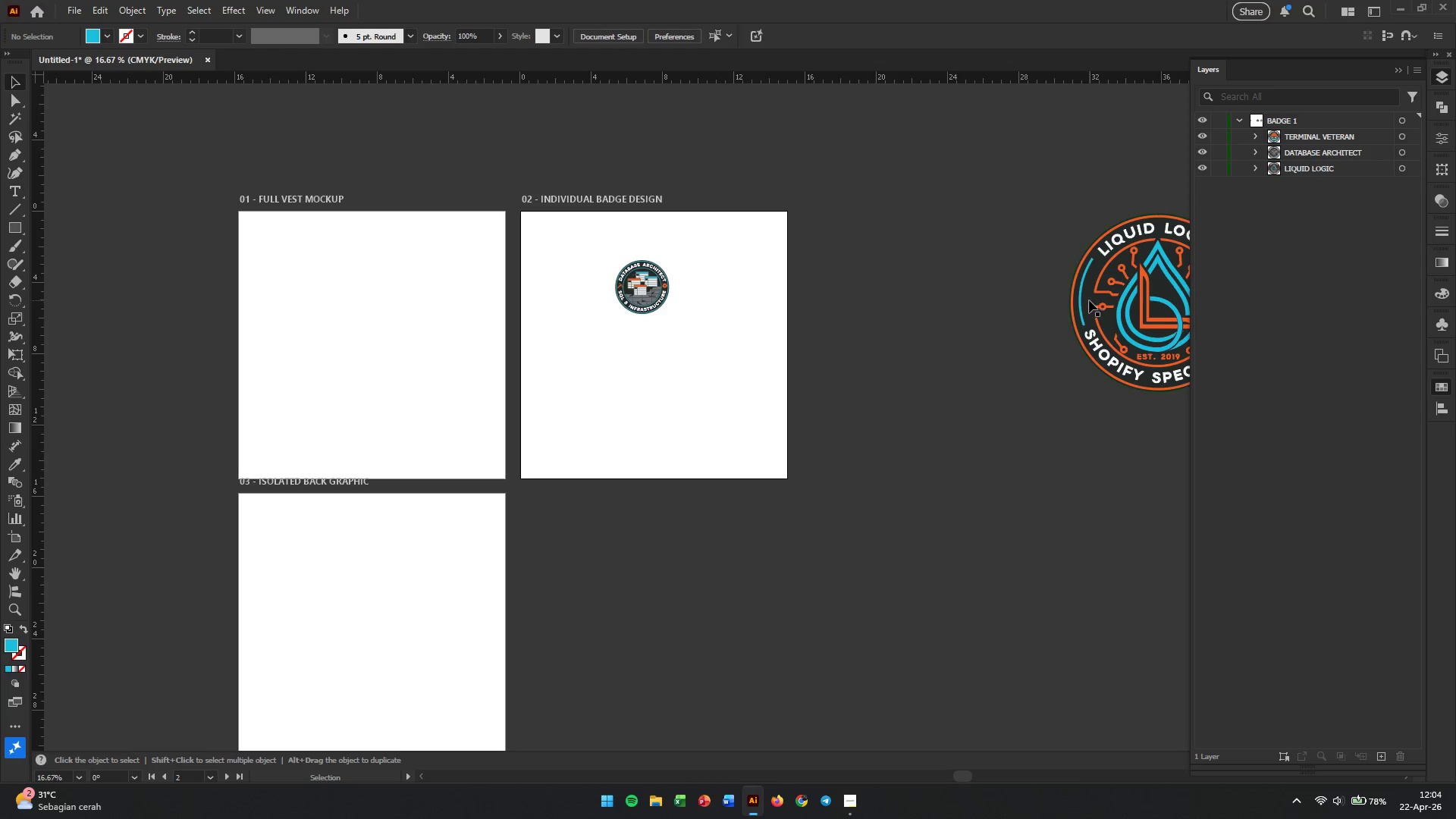 
left_click_drag(start_coordinate=[1094, 298], to_coordinate=[727, 280])
 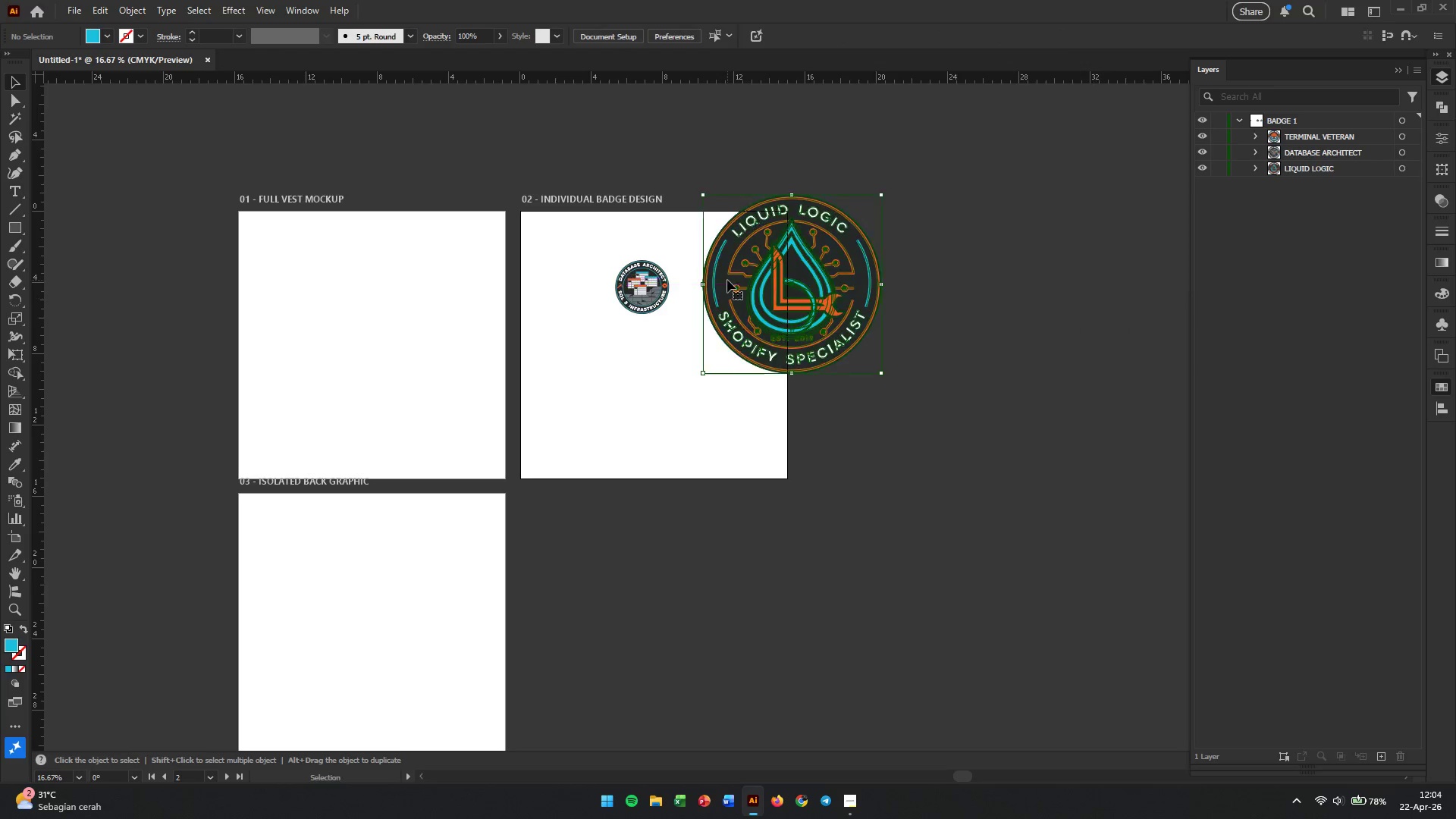 
hold_key(key=AltLeft, duration=0.62)
scroll: coordinate [727, 280], scroll_direction: up, amount: 4.0
 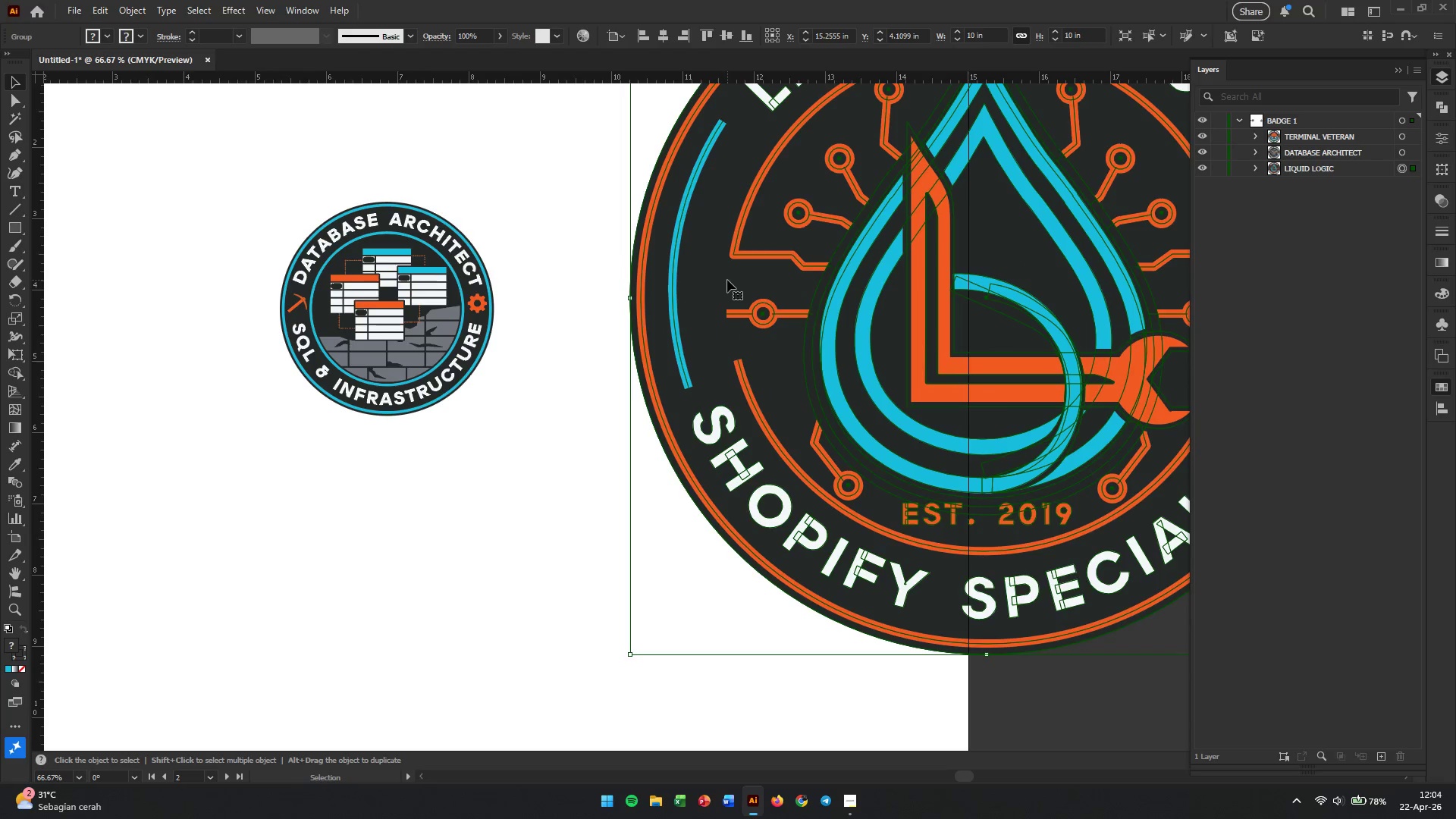 
hold_key(key=AltLeft, duration=0.36)
scroll: coordinate [727, 280], scroll_direction: down, amount: 3.0
 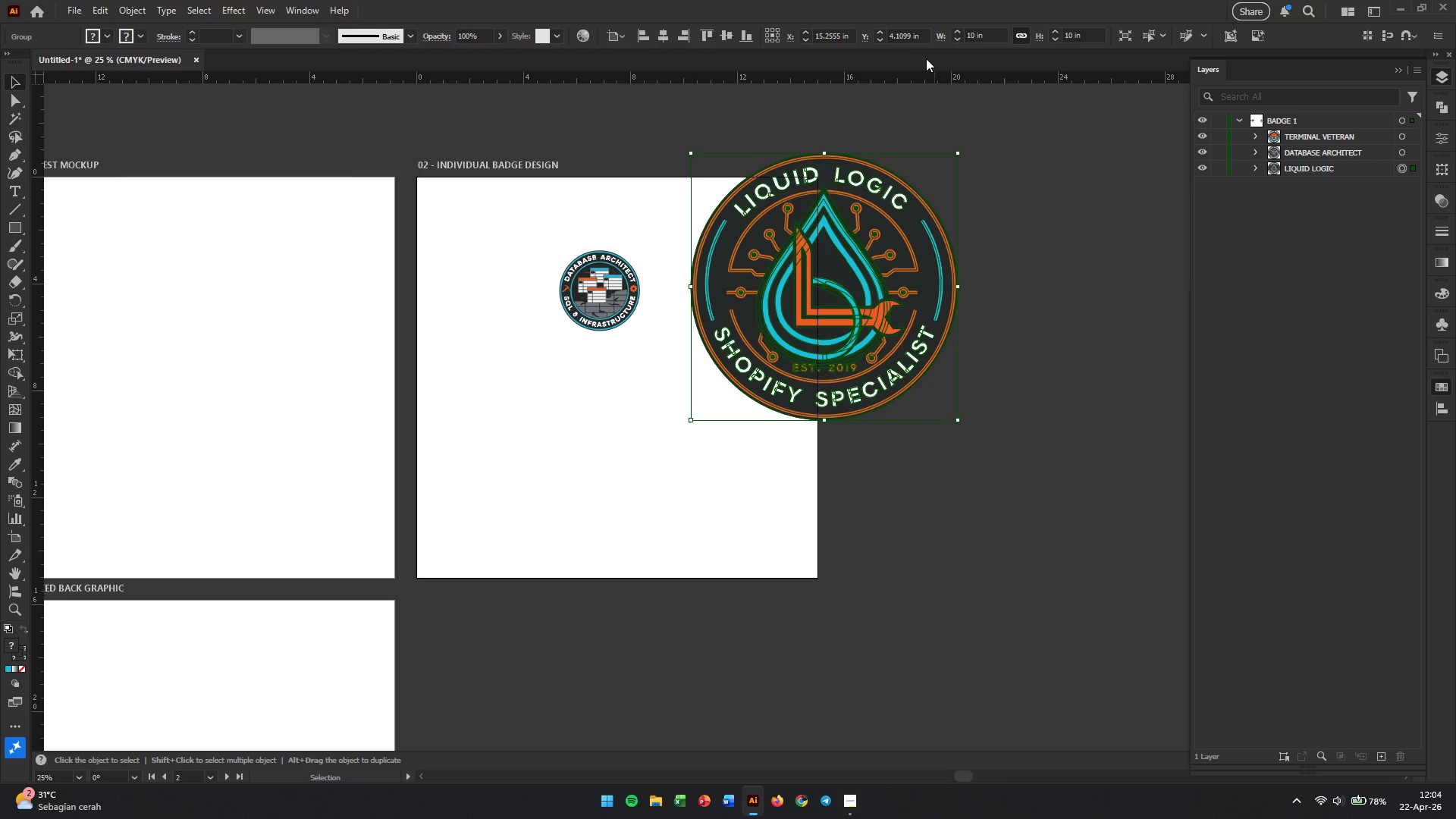 
double_click([904, 33])
 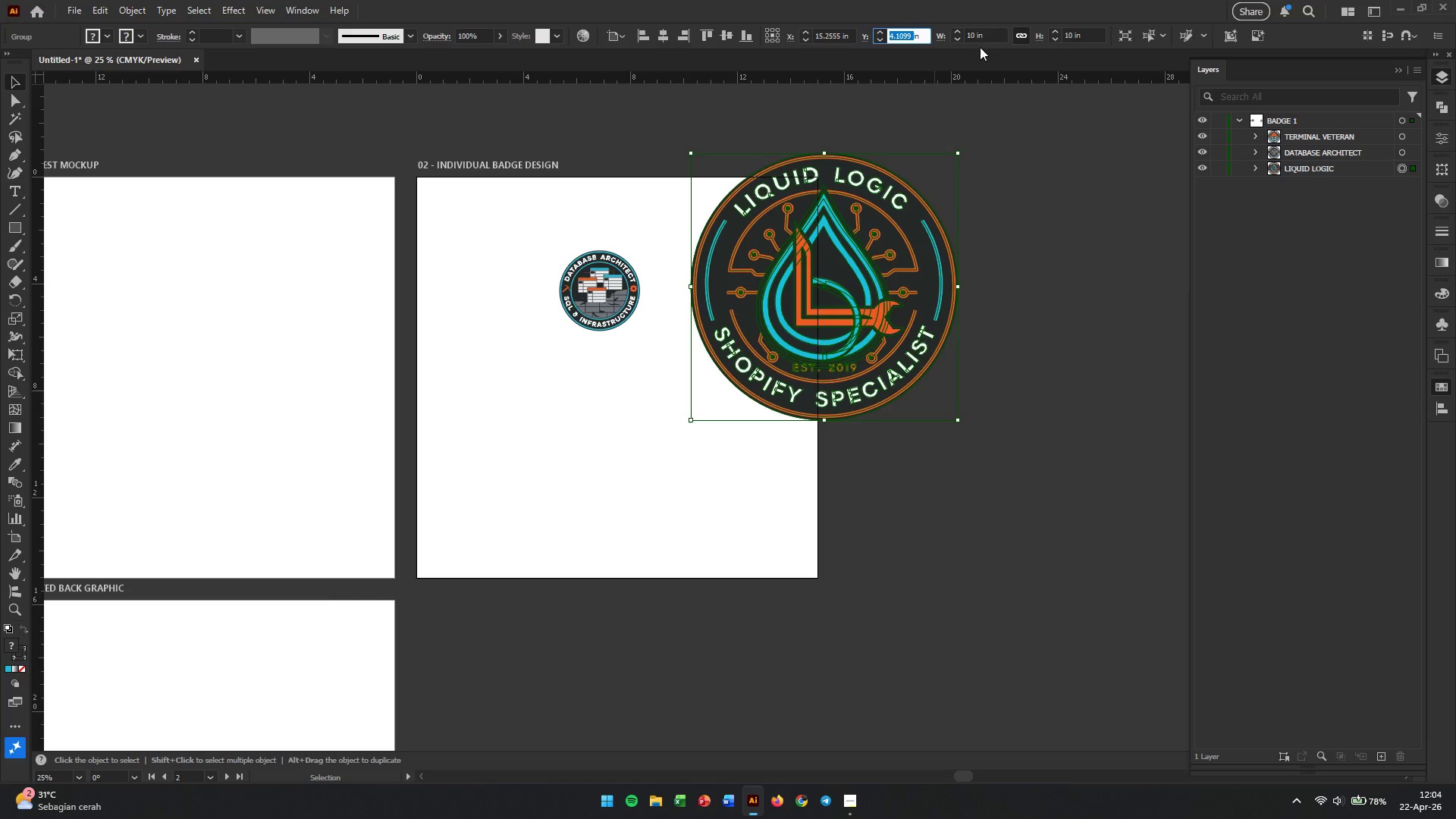 
double_click([976, 33])
 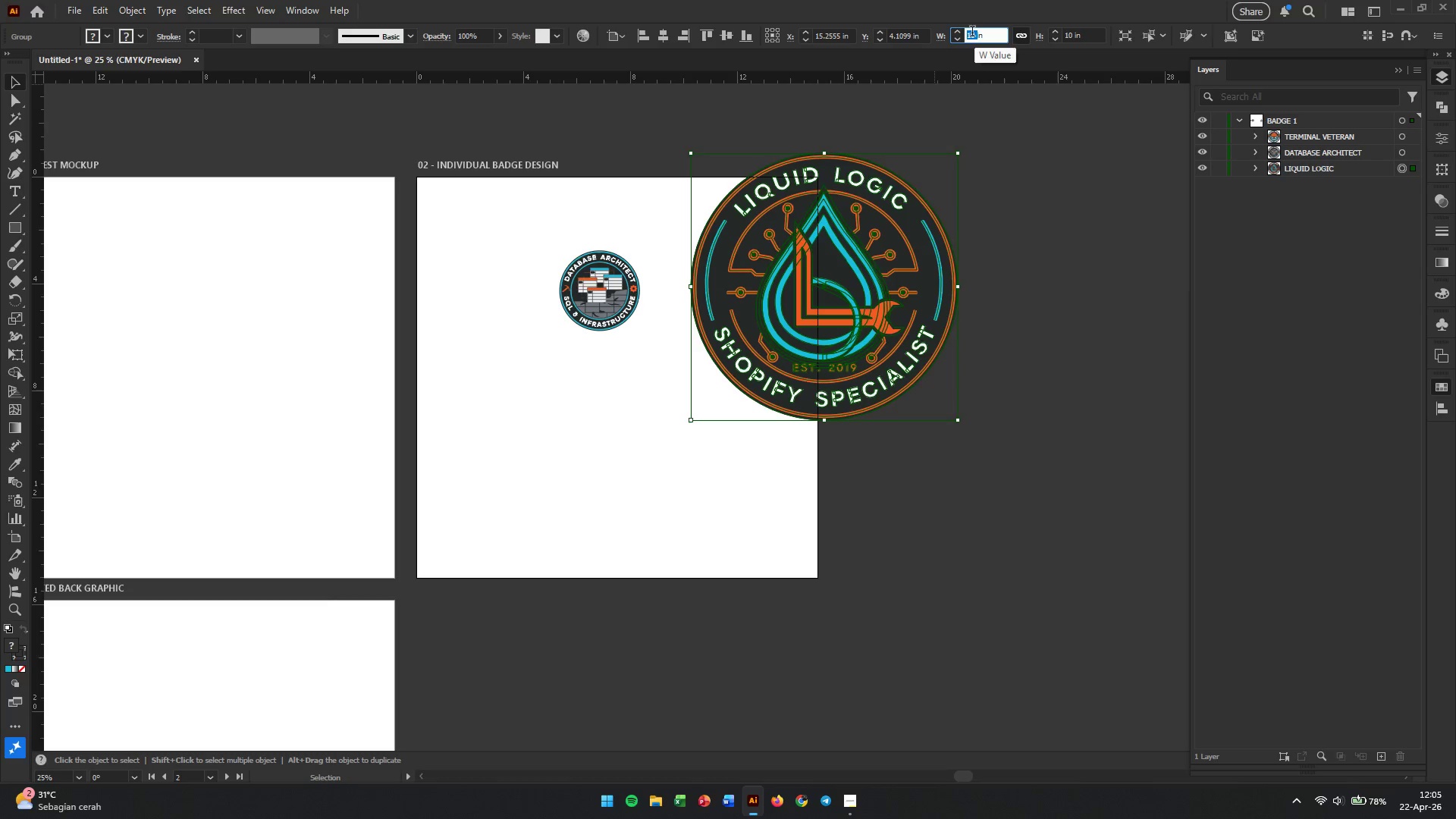 
key(Numpad3)
 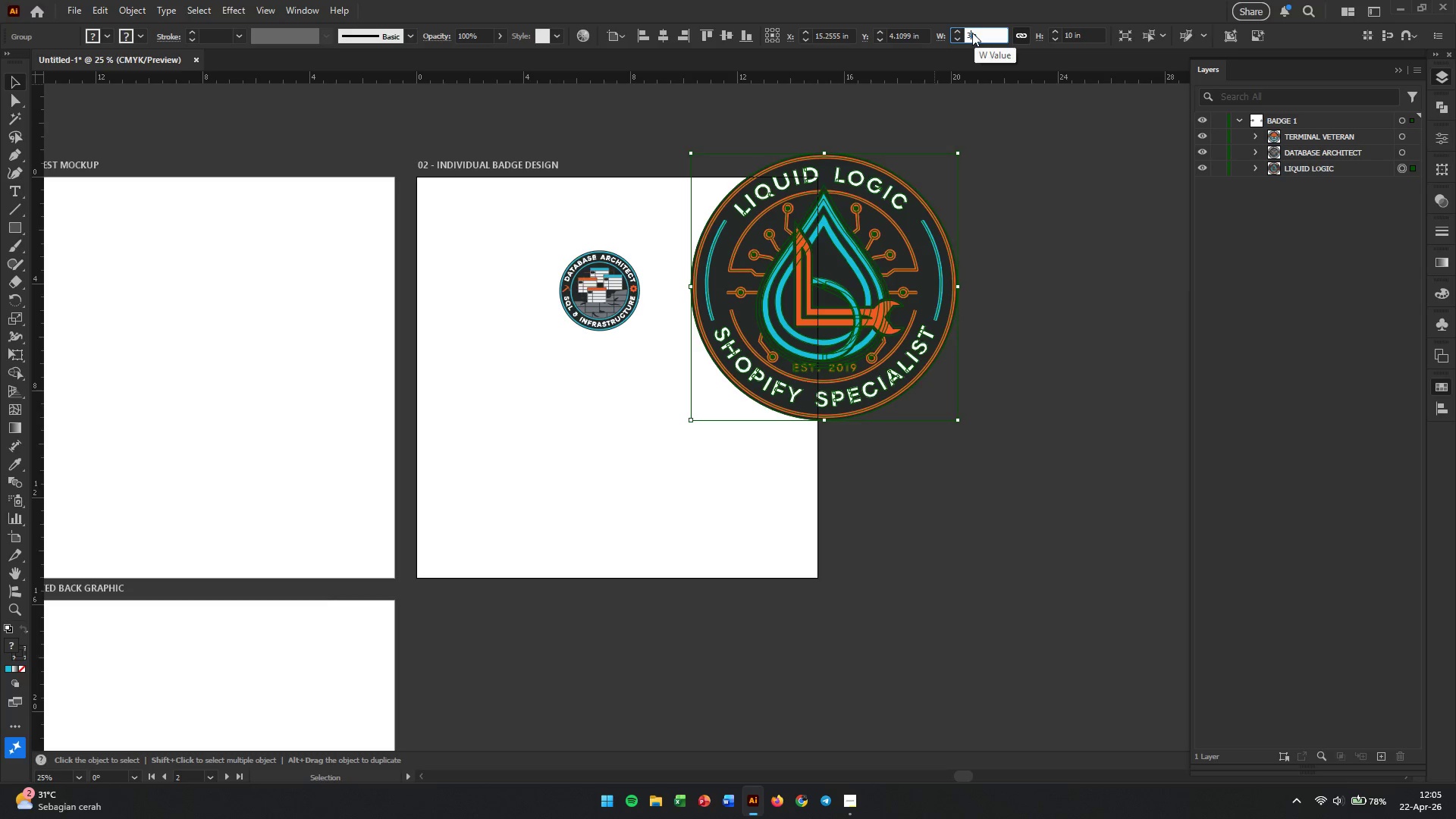 
key(Enter)
 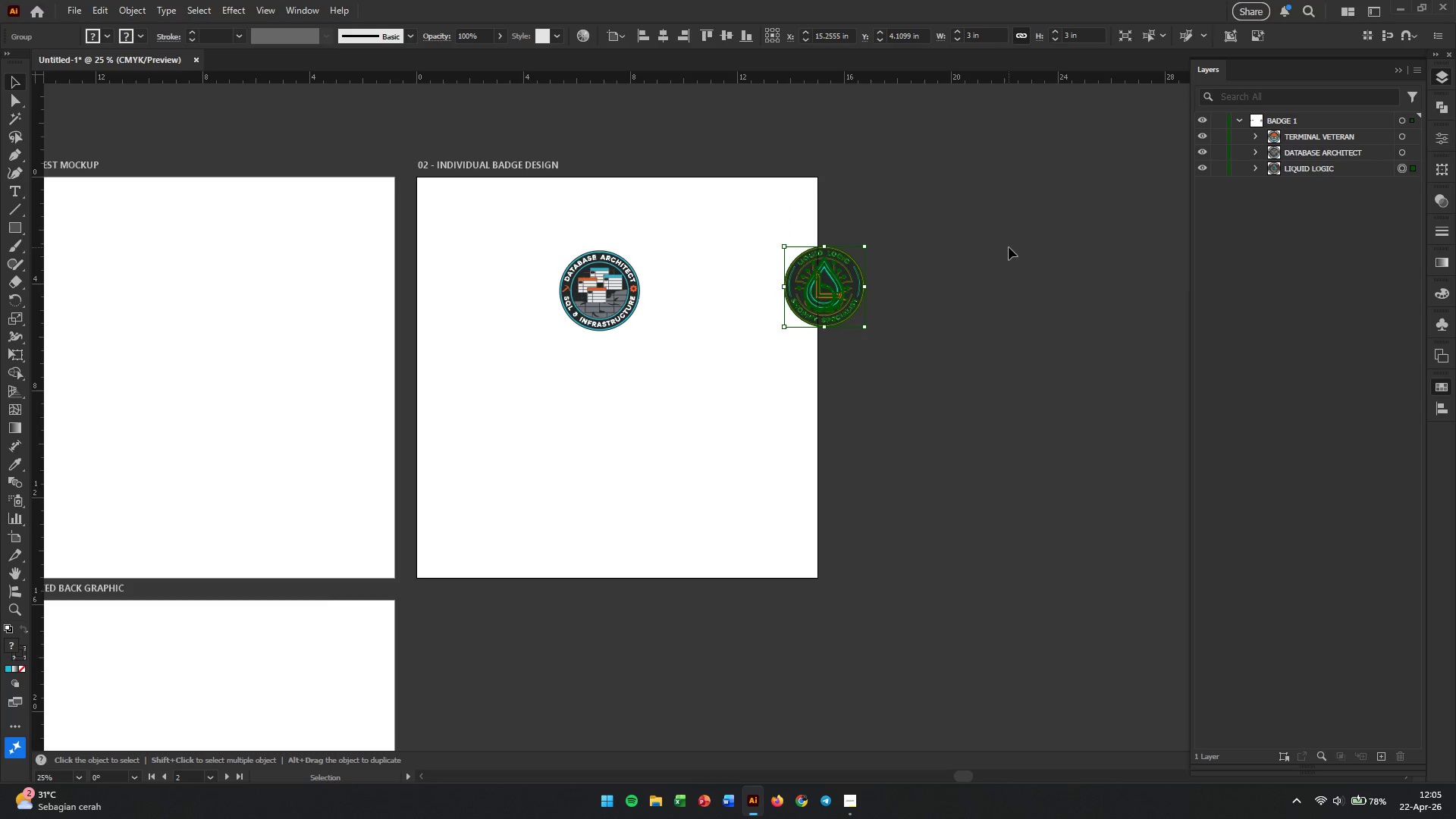 
left_click_drag(start_coordinate=[947, 274], to_coordinate=[946, 278])
 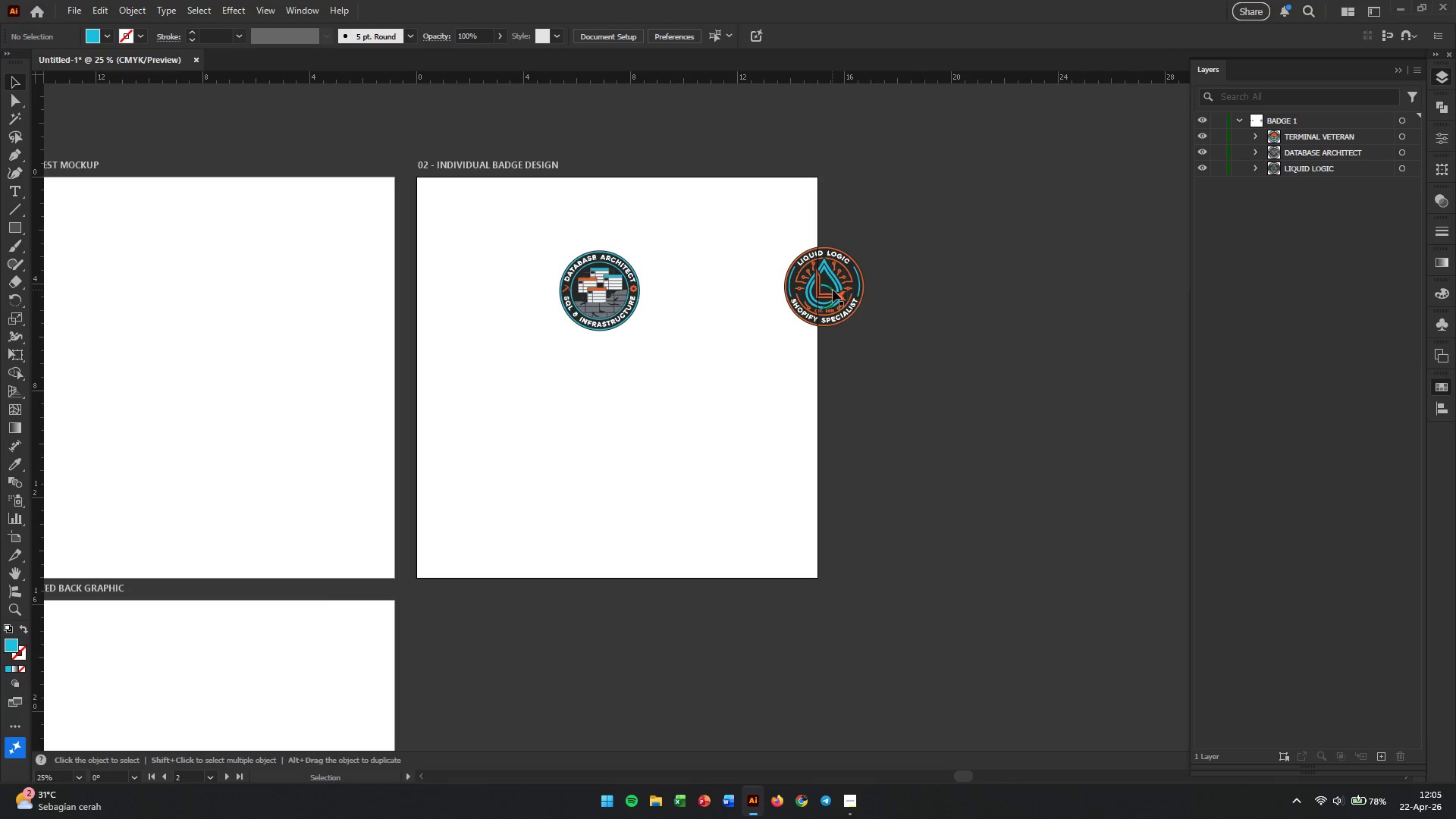 
left_click_drag(start_coordinate=[830, 289], to_coordinate=[695, 291])
 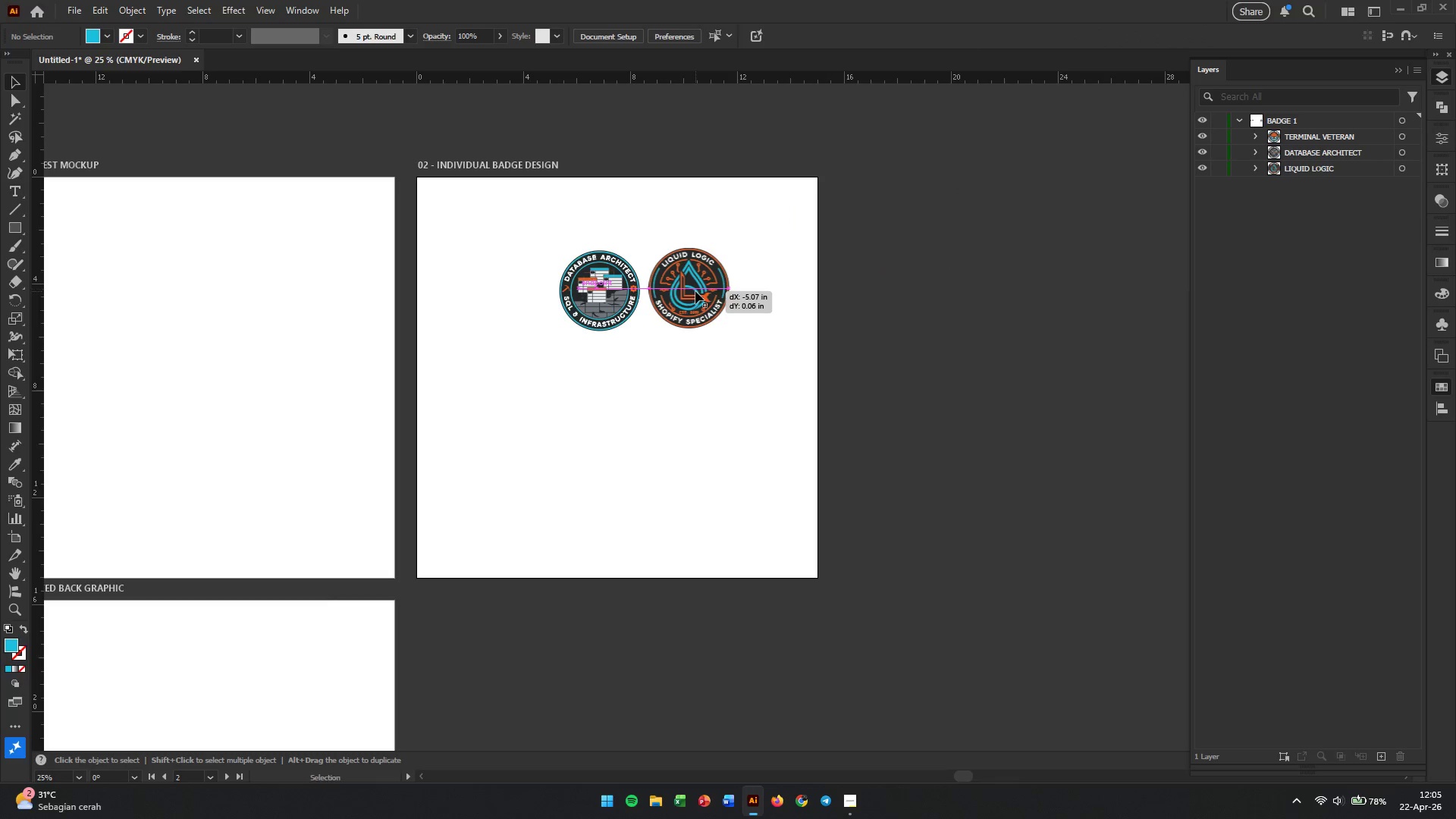 
hold_key(key=AltLeft, duration=1.38)
scroll: coordinate [655, 300], scroll_direction: up, amount: 3.0
 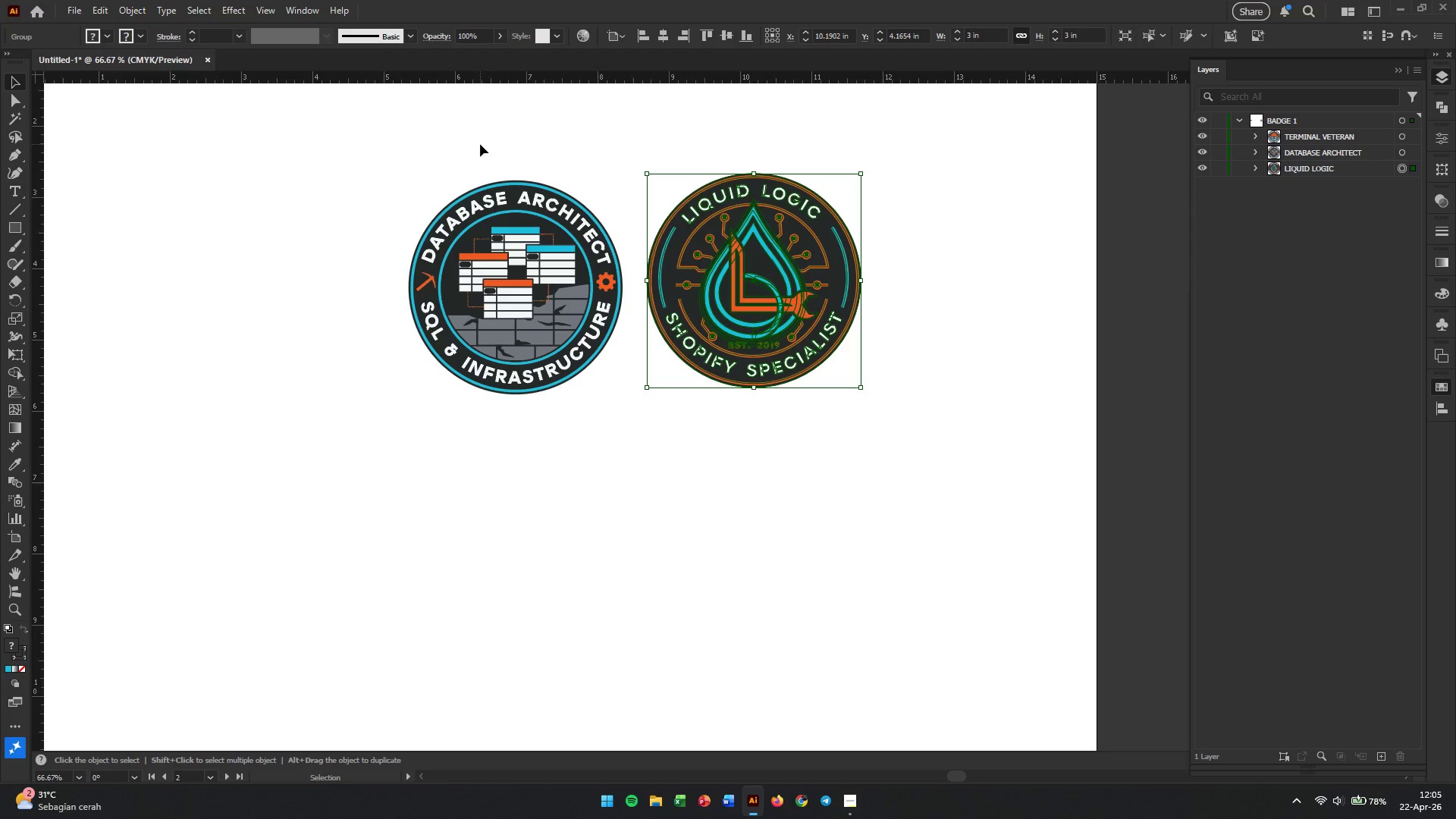 
left_click_drag(start_coordinate=[514, 80], to_coordinate=[517, 174])
 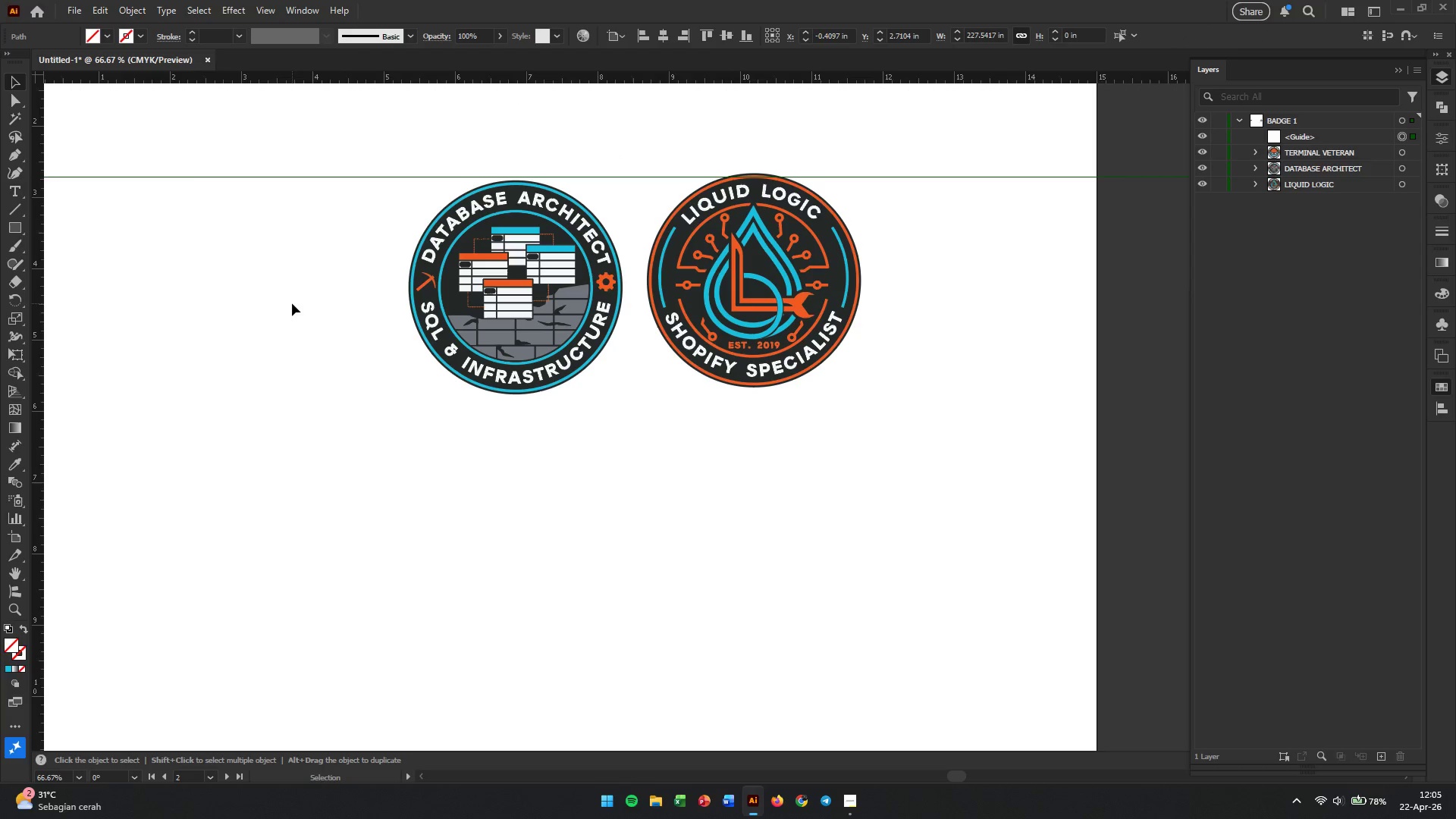 
left_click([292, 309])
 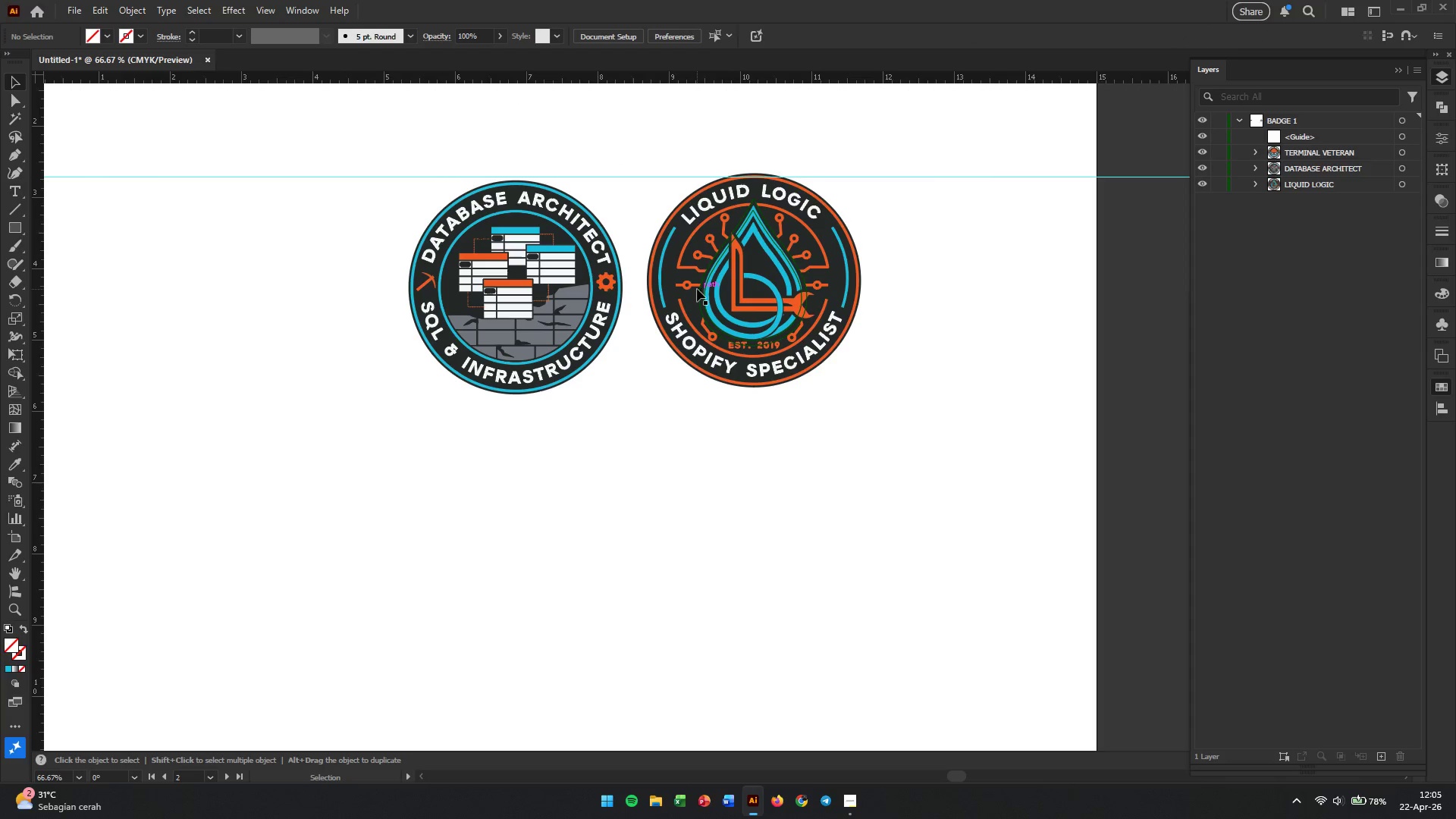 
left_click_drag(start_coordinate=[716, 269], to_coordinate=[708, 278])
 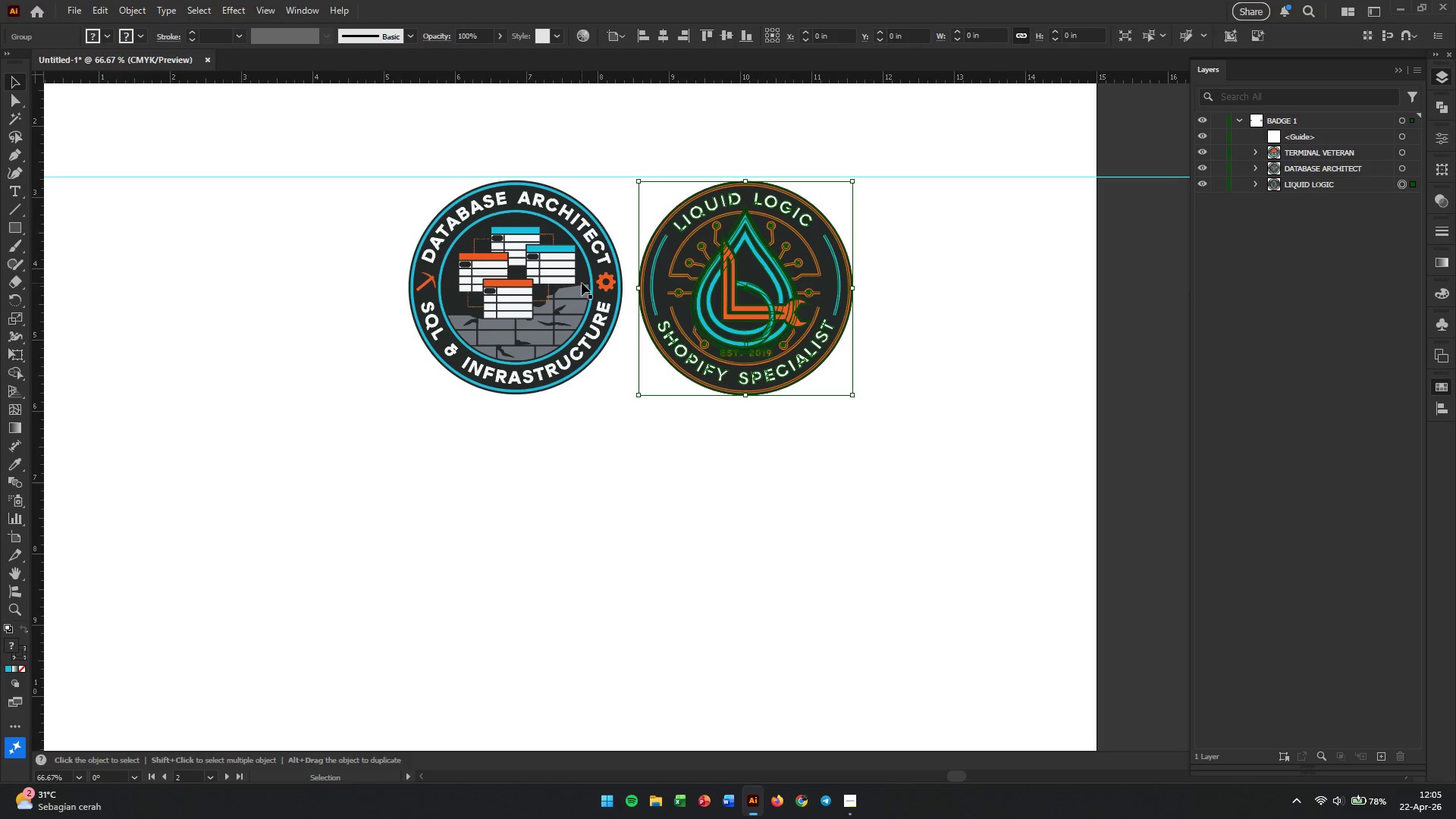 
hold_key(key=ShiftLeft, duration=0.44)
left_click([579, 284])
 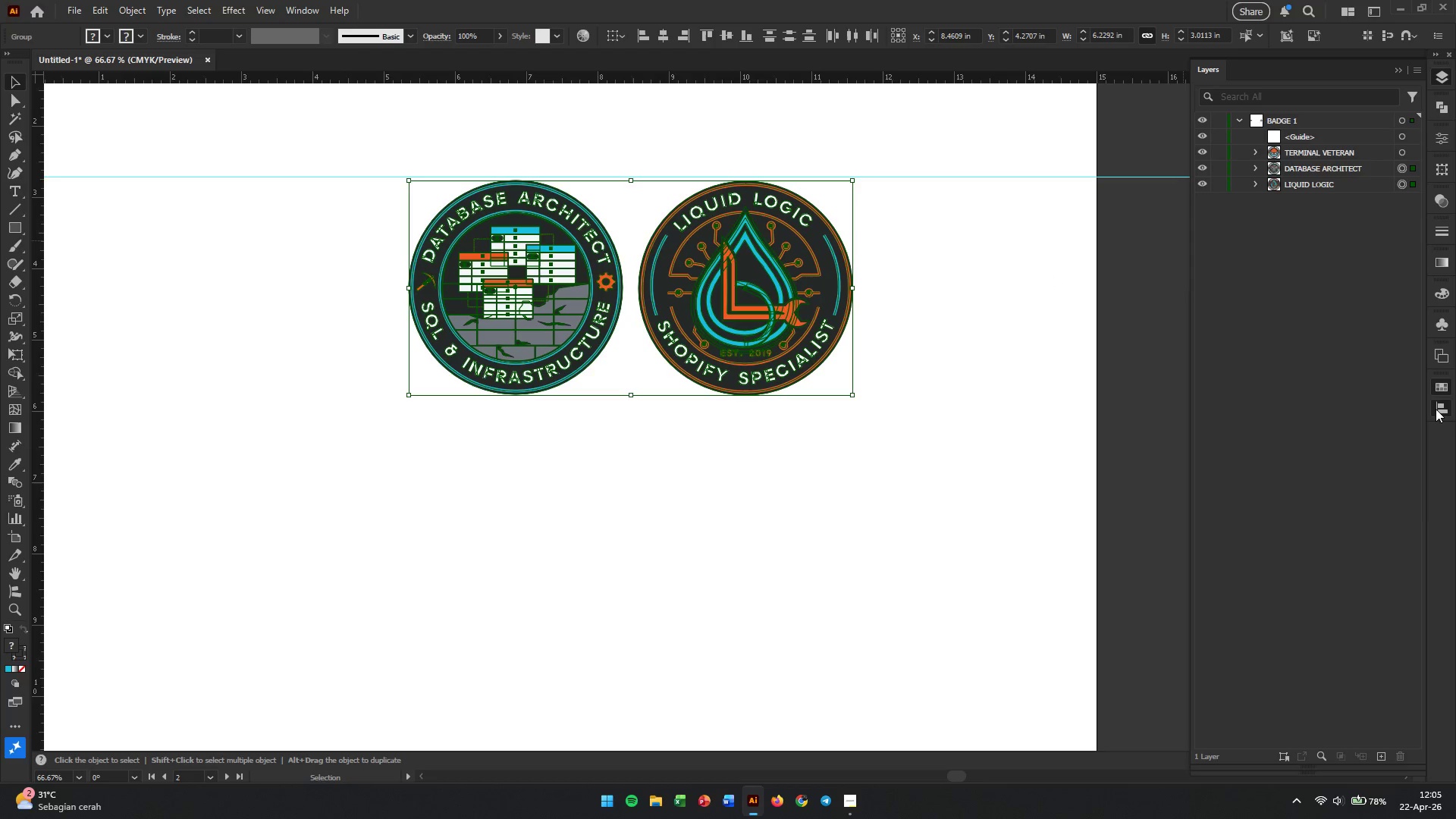 
left_click([1388, 513])
 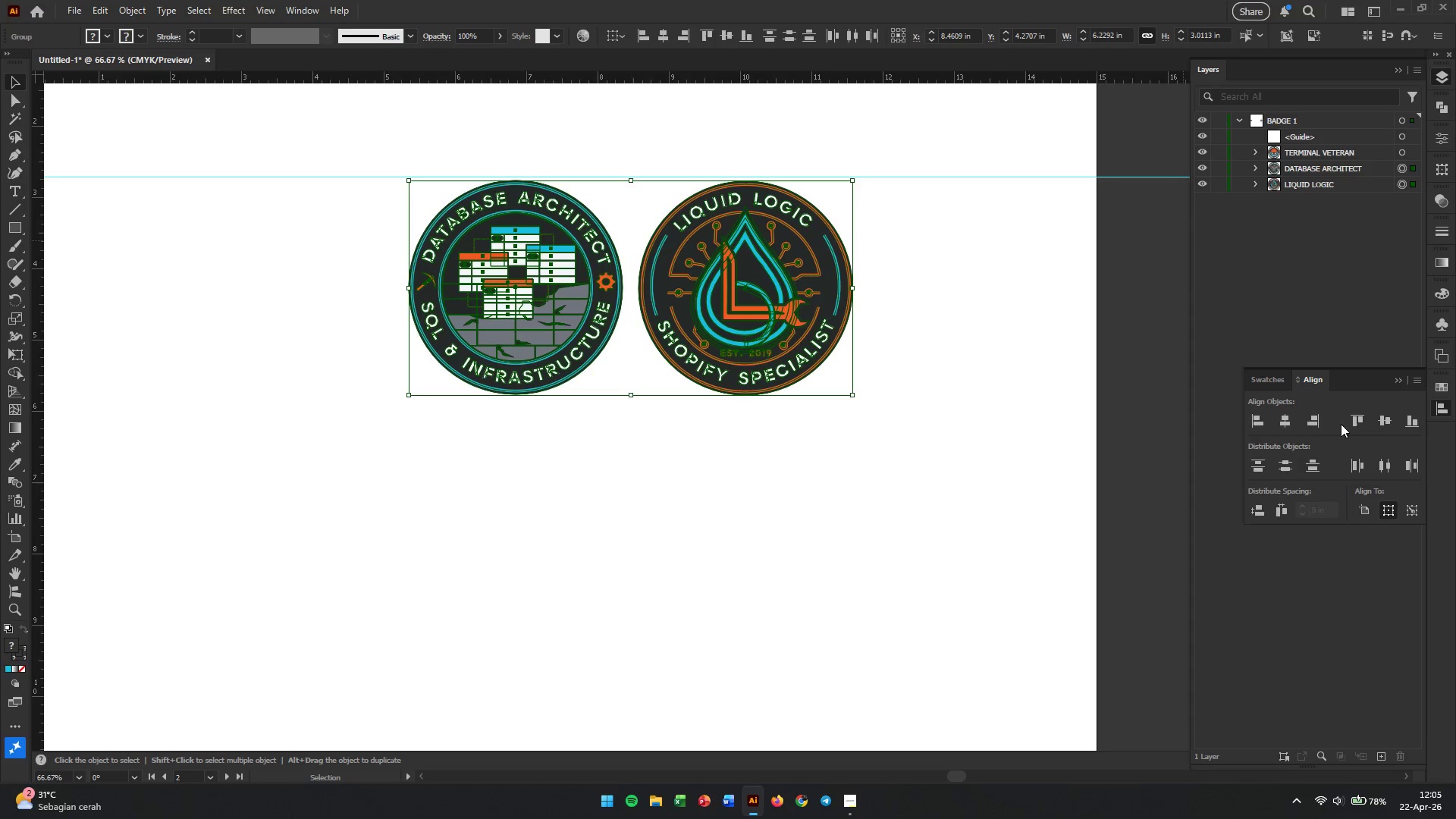 
left_click([1382, 424])
 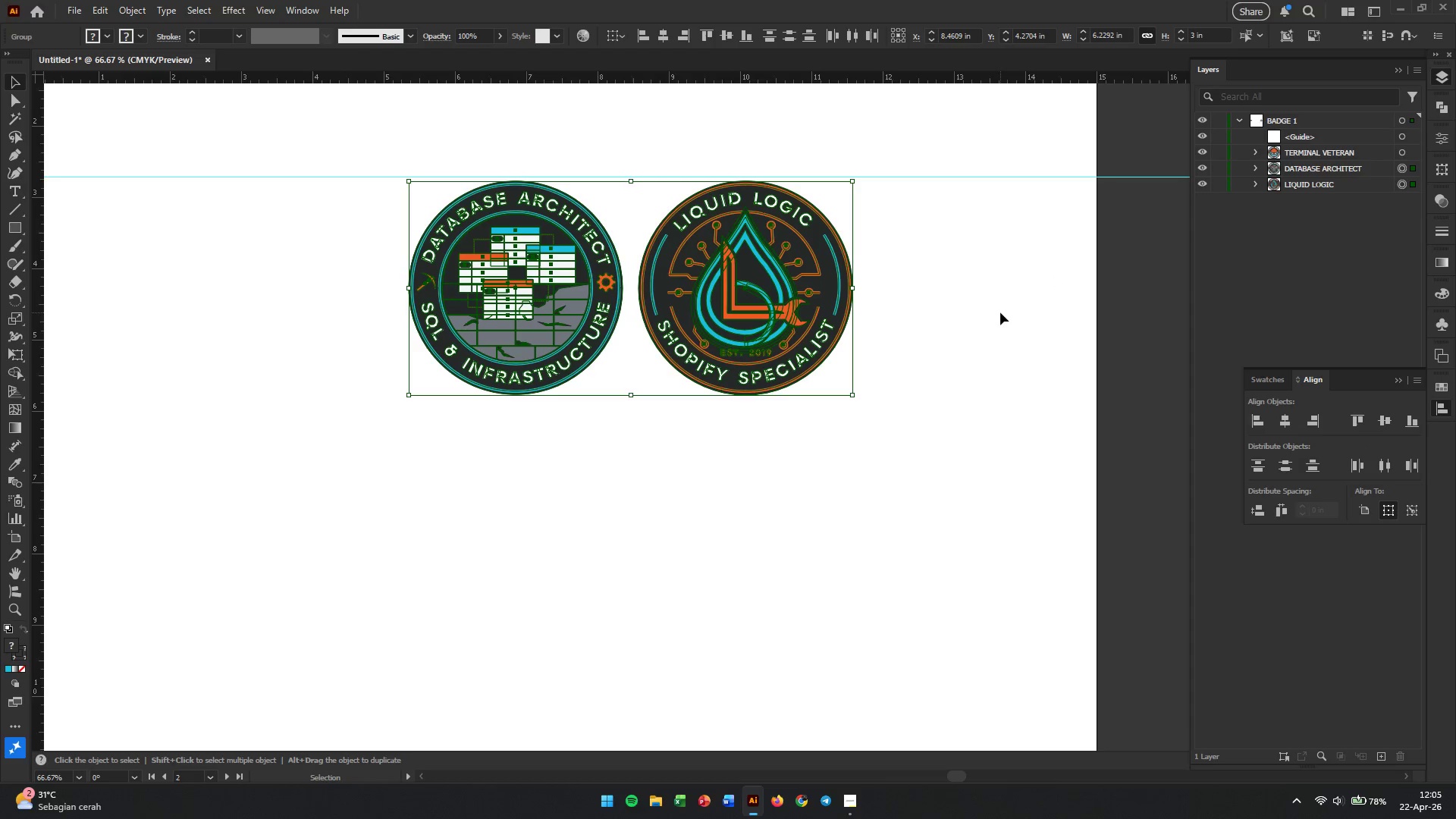 
left_click([1000, 312])
 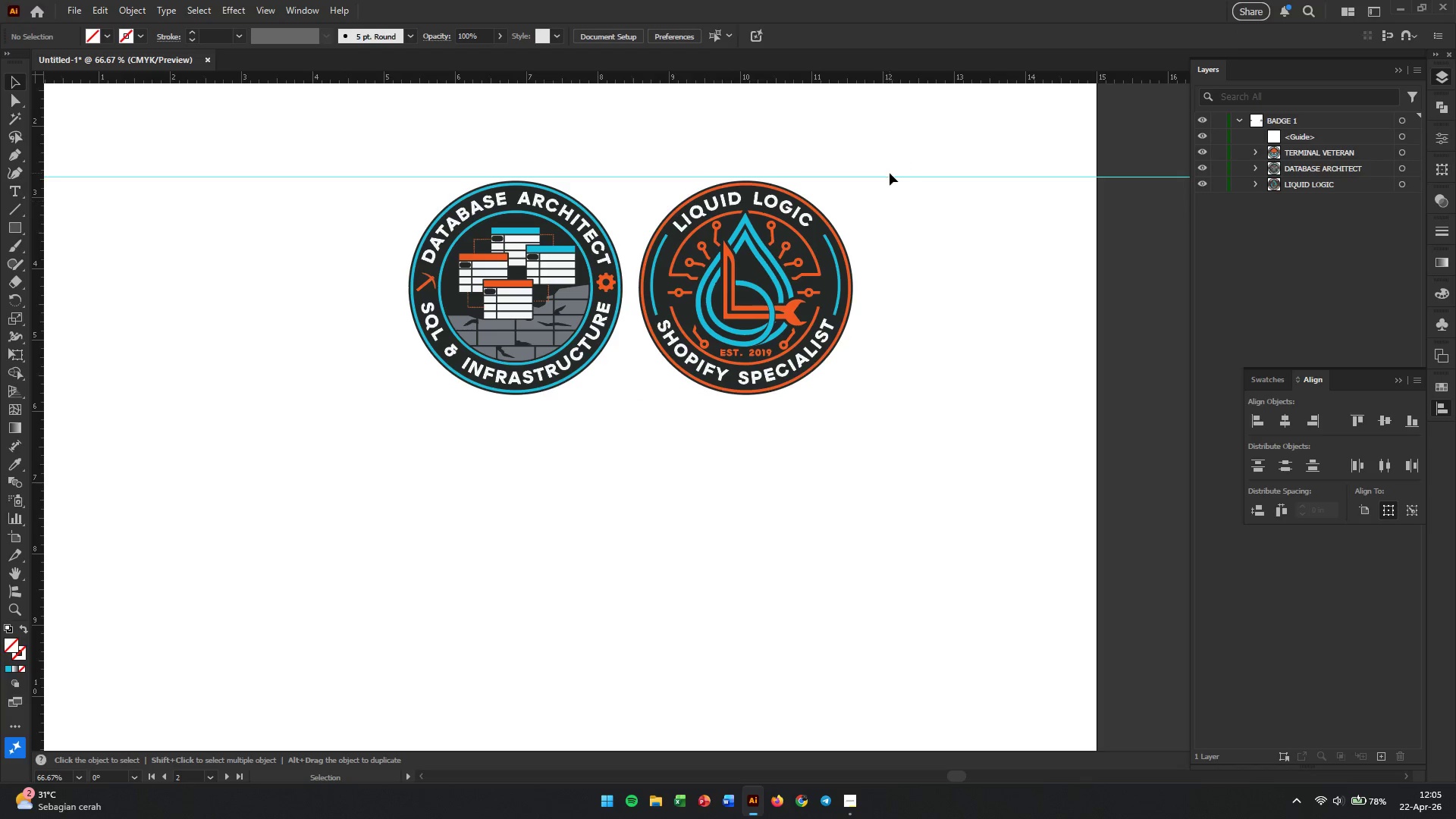 
left_click_drag(start_coordinate=[896, 161], to_coordinate=[904, 204])
 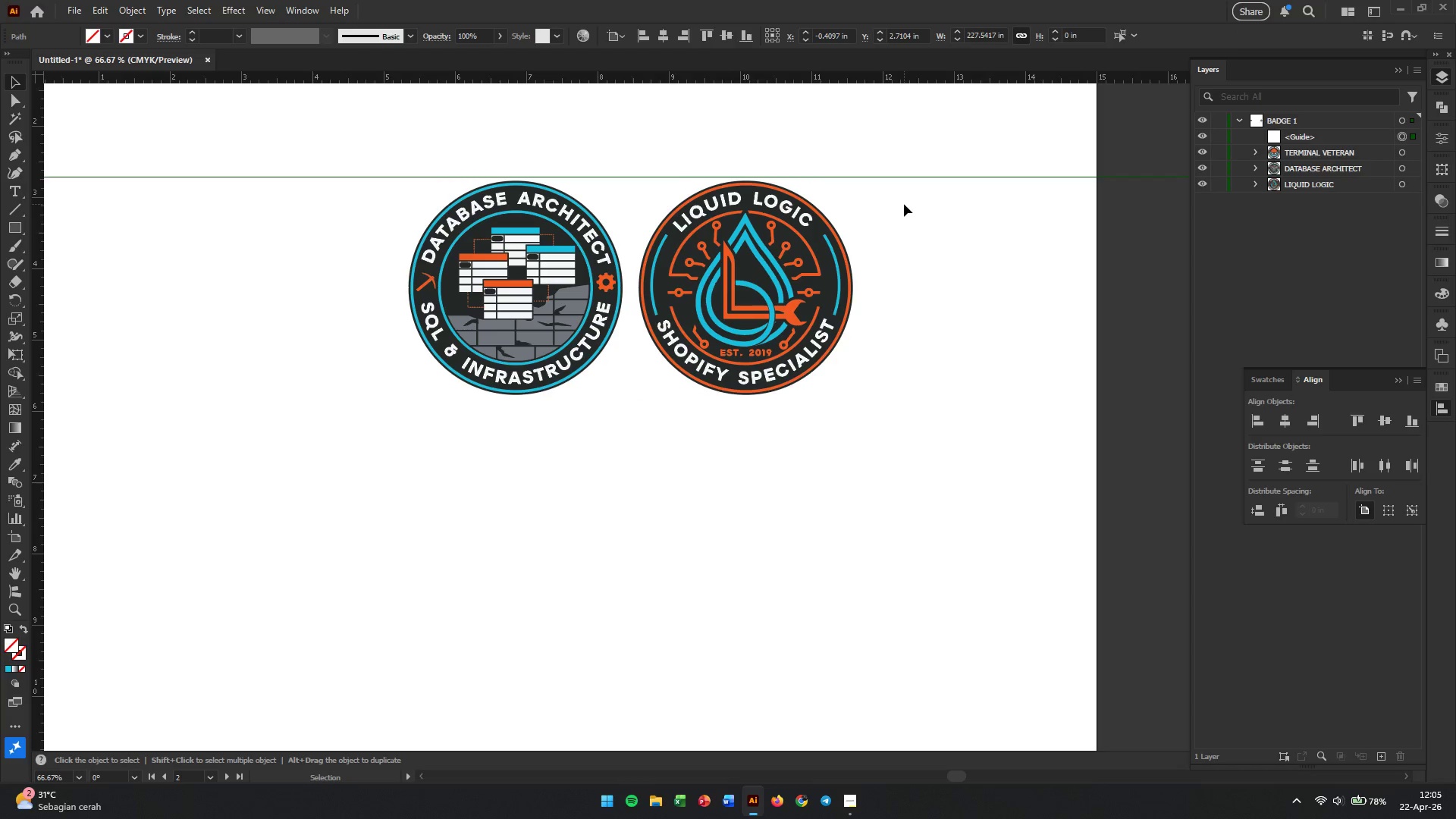 
key(Backspace)
 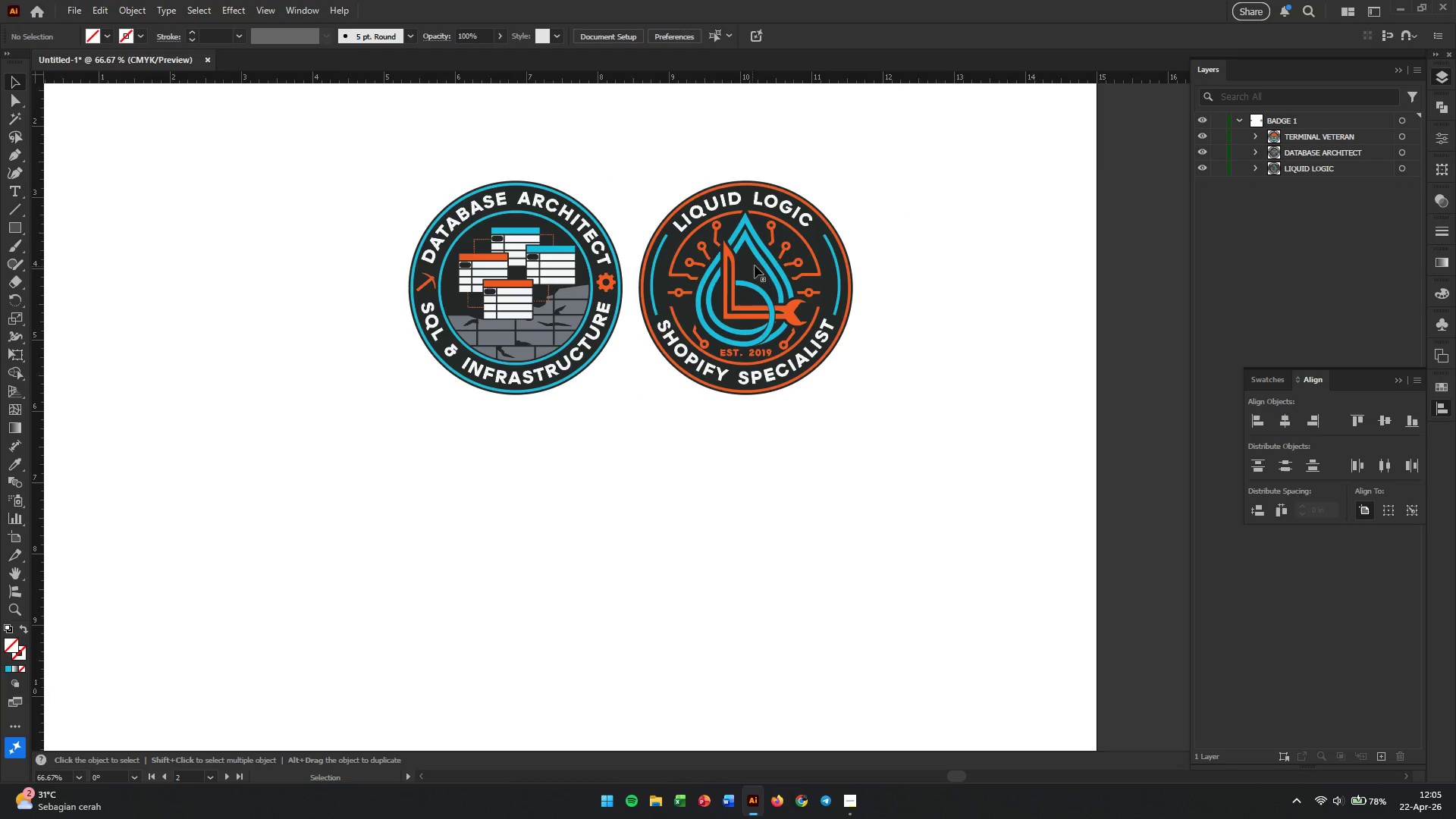 
left_click([746, 268])
 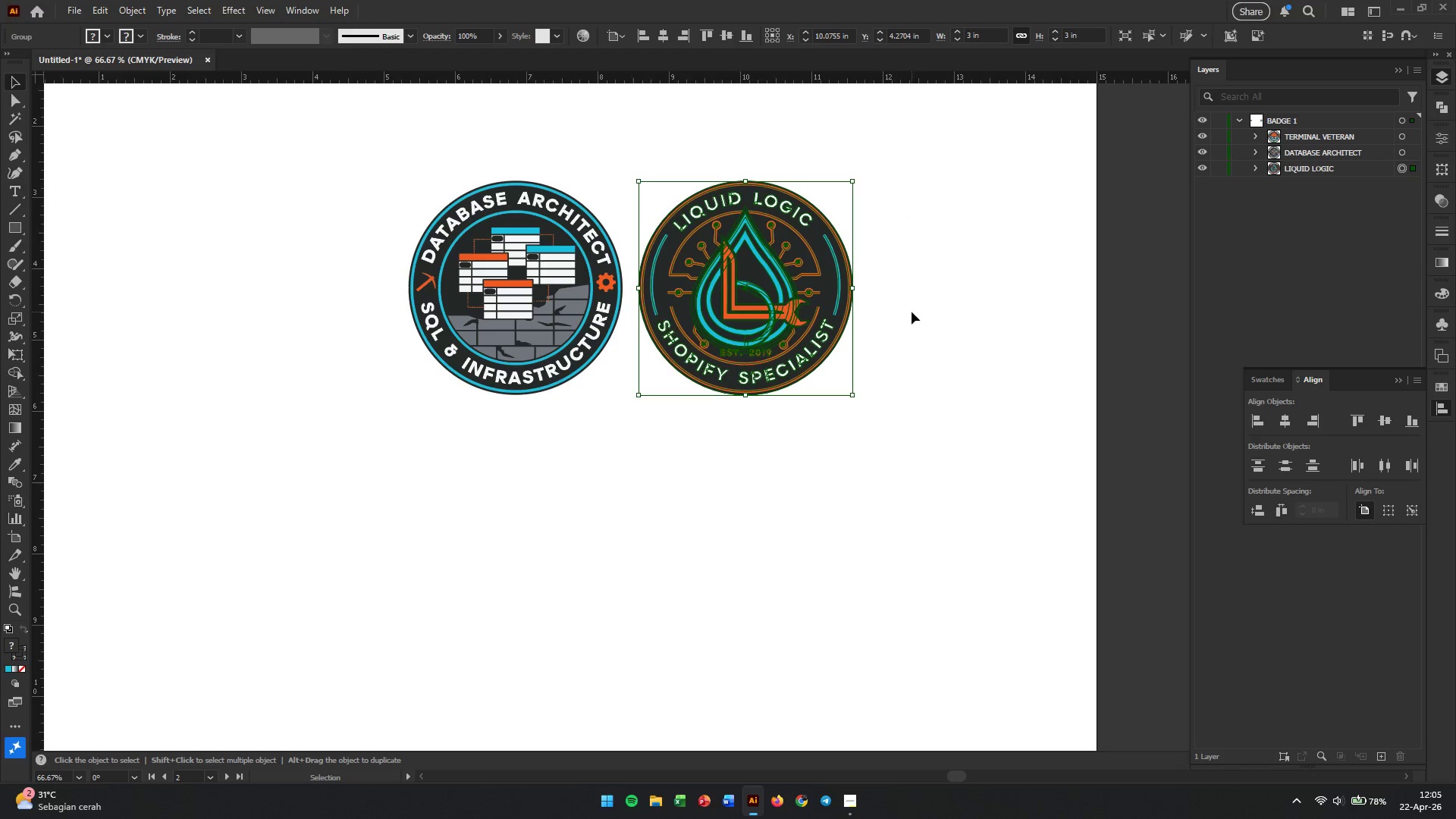 
hold_key(key=AltLeft, duration=0.39)
scroll: coordinate [912, 312], scroll_direction: down, amount: 4.0
 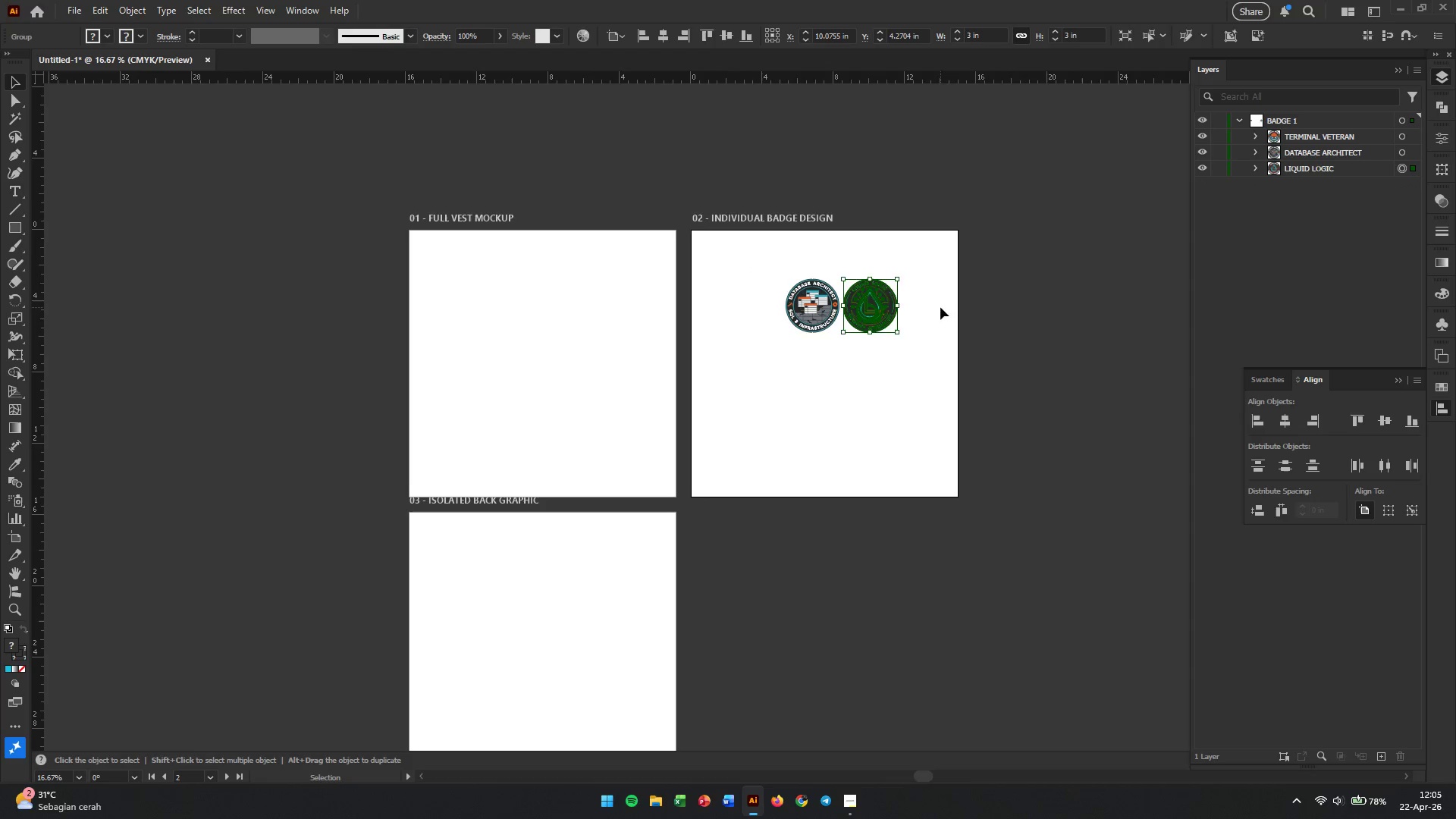 
hold_key(key=Space, duration=0.39)
 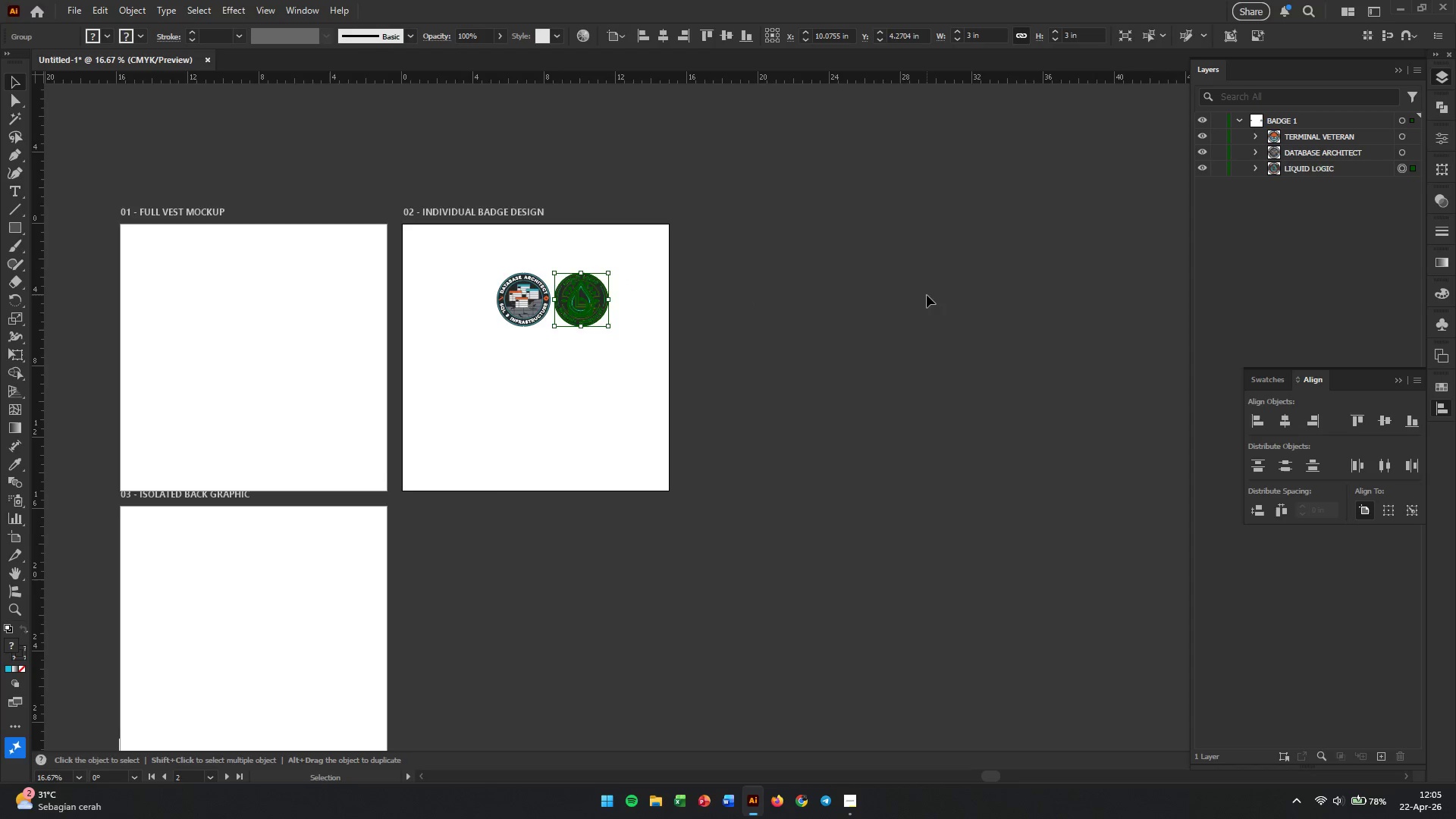 
left_click_drag(start_coordinate=[1012, 305], to_coordinate=[723, 298])
 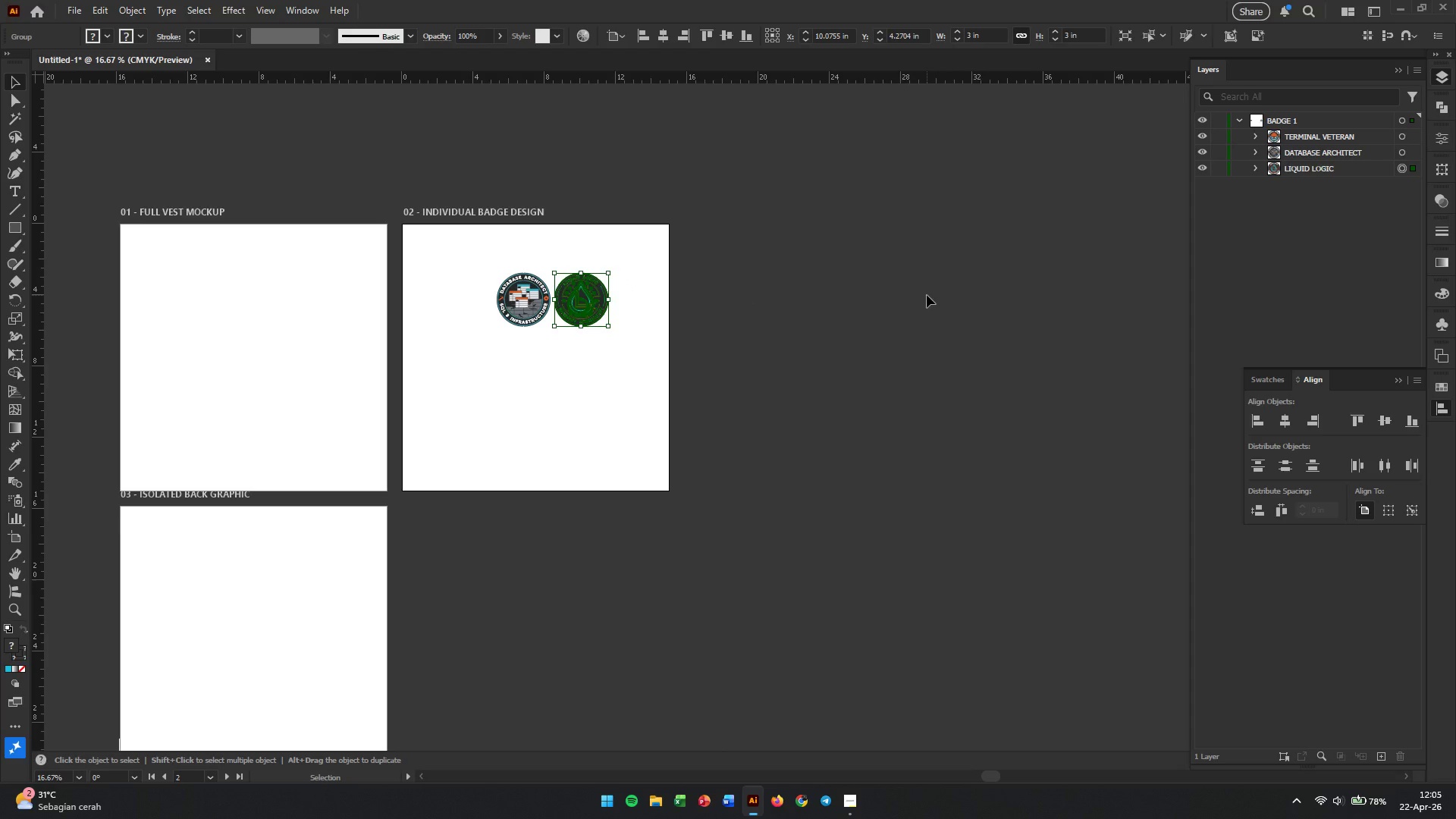 
hold_key(key=AltLeft, duration=0.62)
scroll: coordinate [927, 295], scroll_direction: down, amount: 3.0
 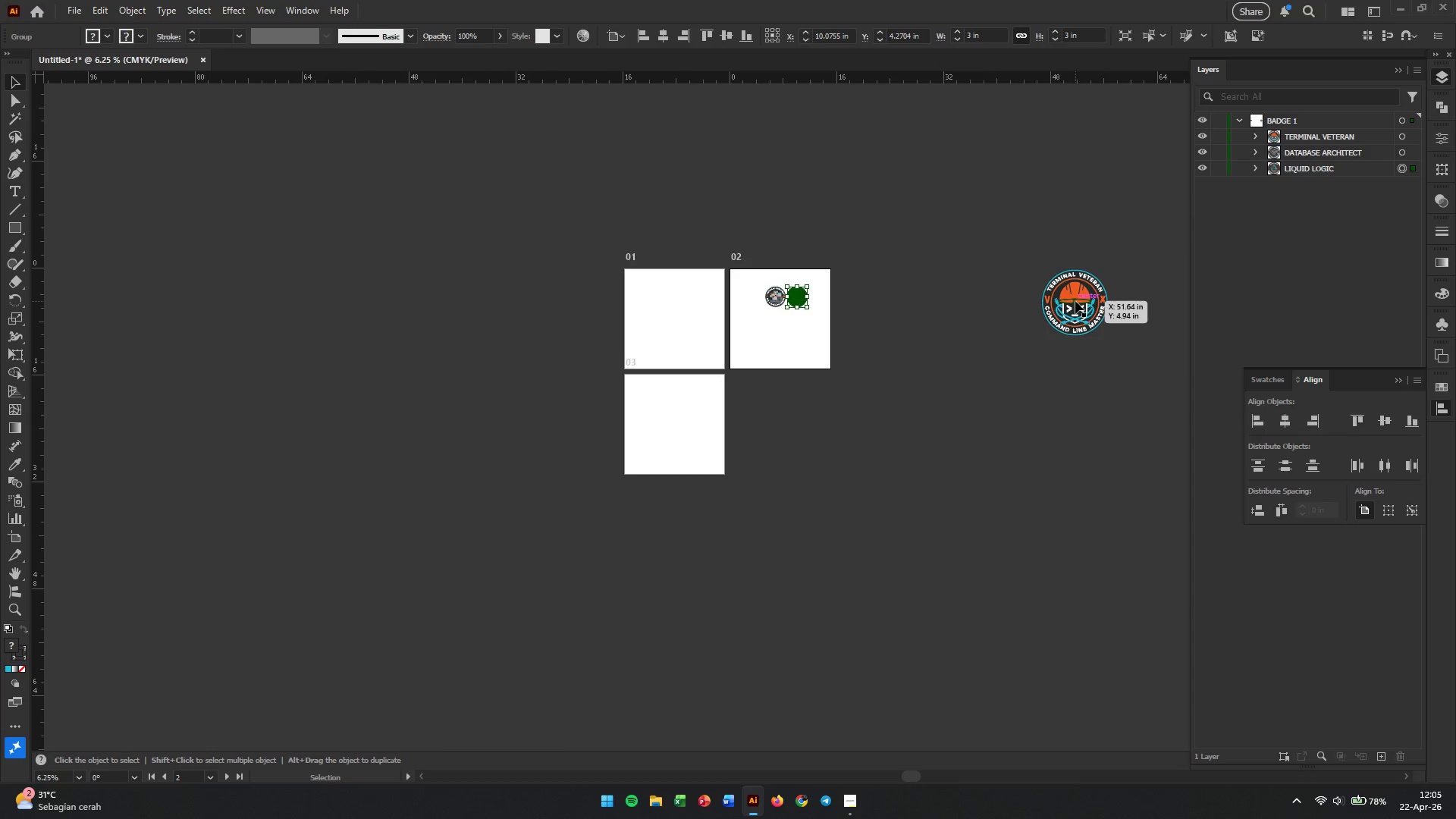 
left_click_drag(start_coordinate=[1075, 301], to_coordinate=[855, 305])
 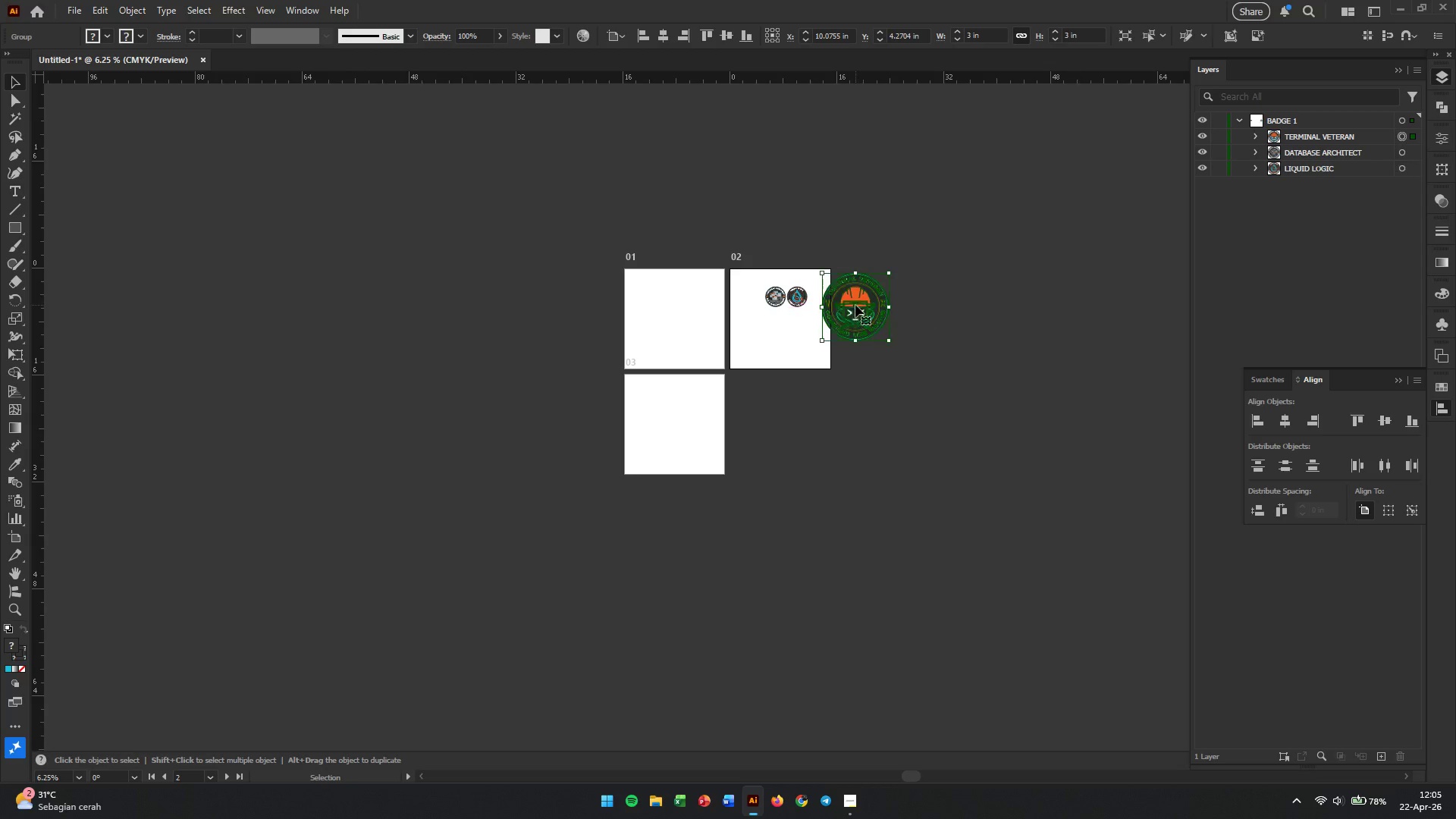 
hold_key(key=AltLeft, duration=0.84)
scroll: coordinate [833, 306], scroll_direction: up, amount: 7.0
 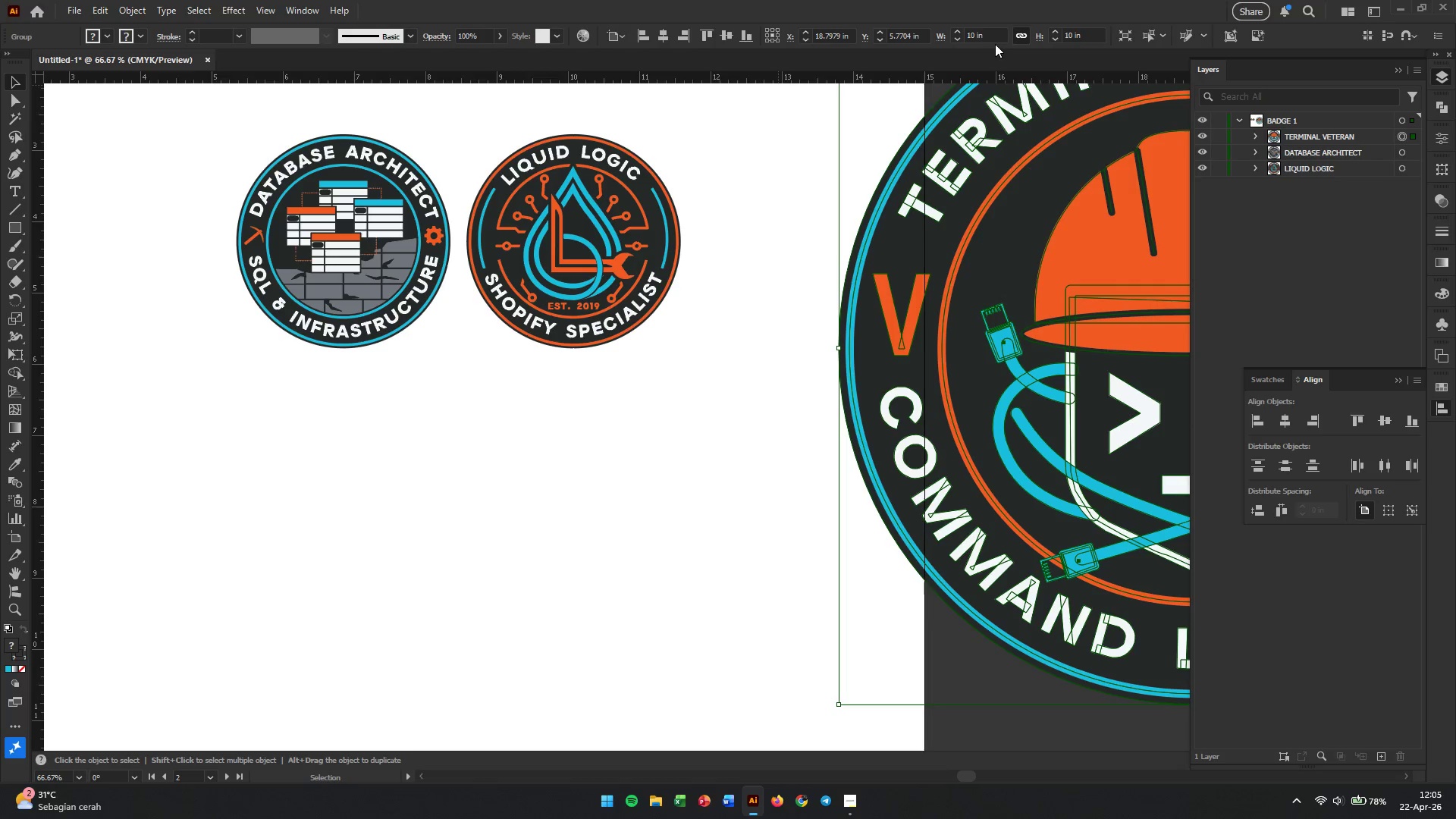 
double_click([993, 38])
 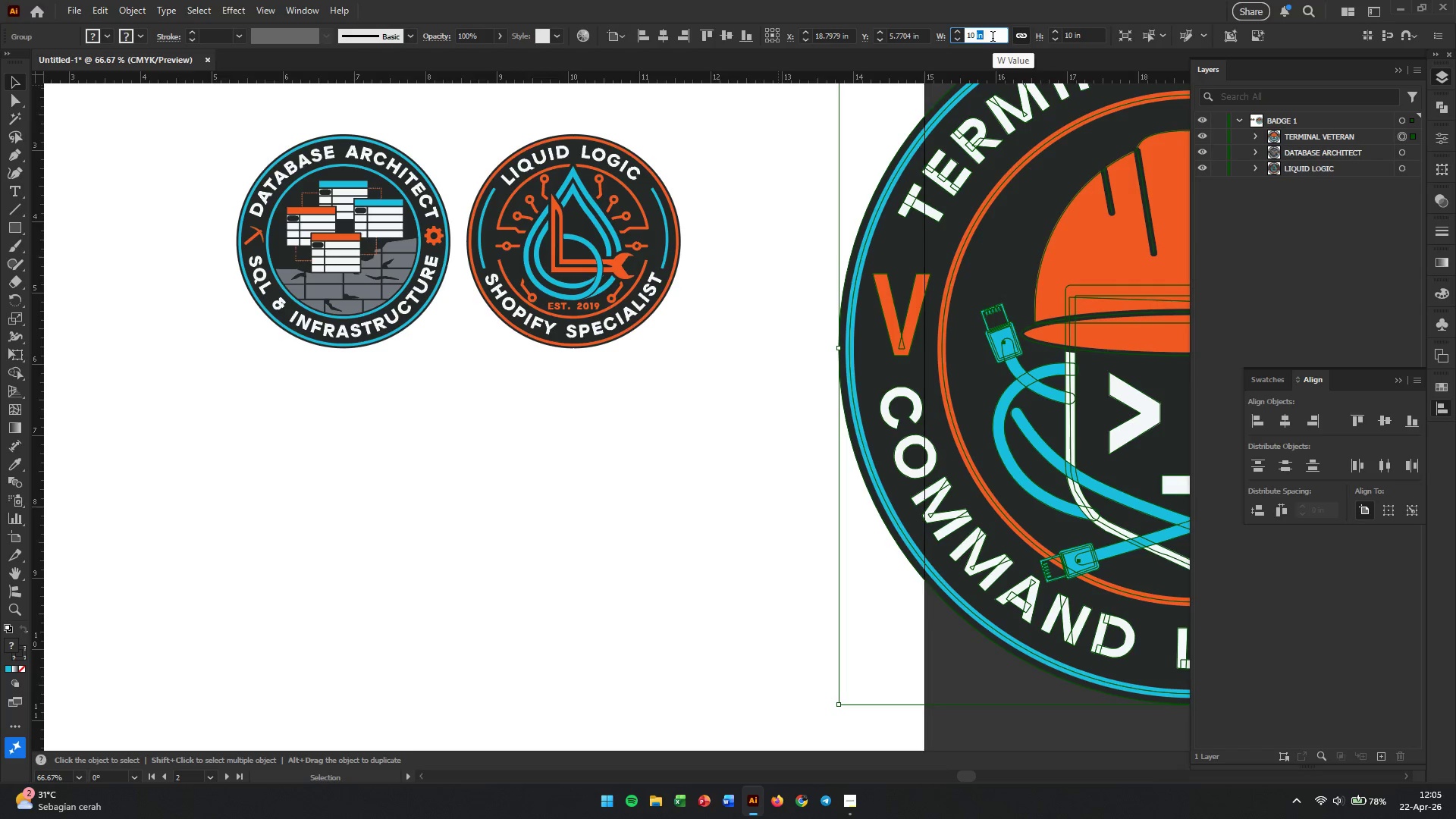 
key(Control+A)
 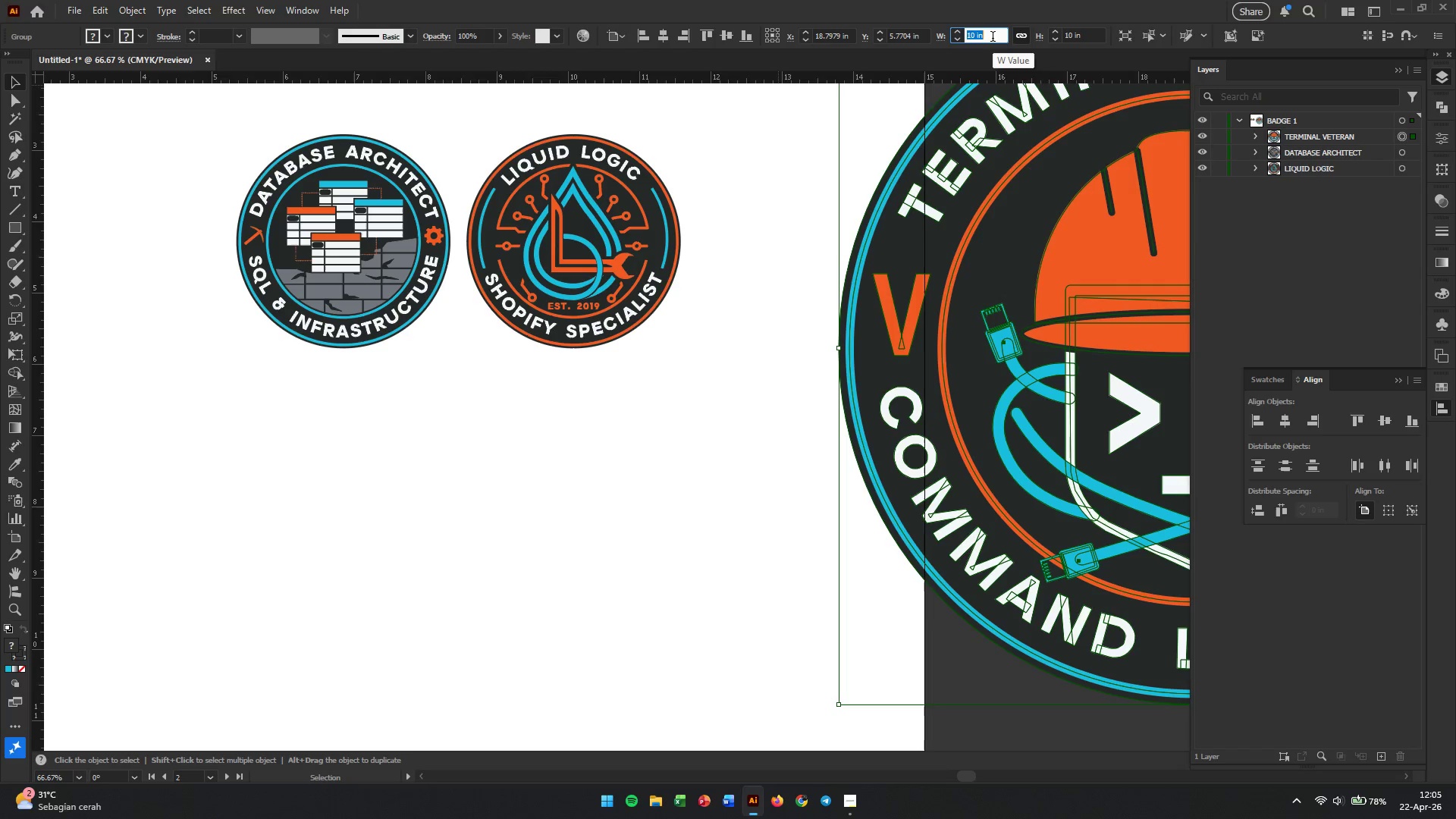 
key(Numpad3)
 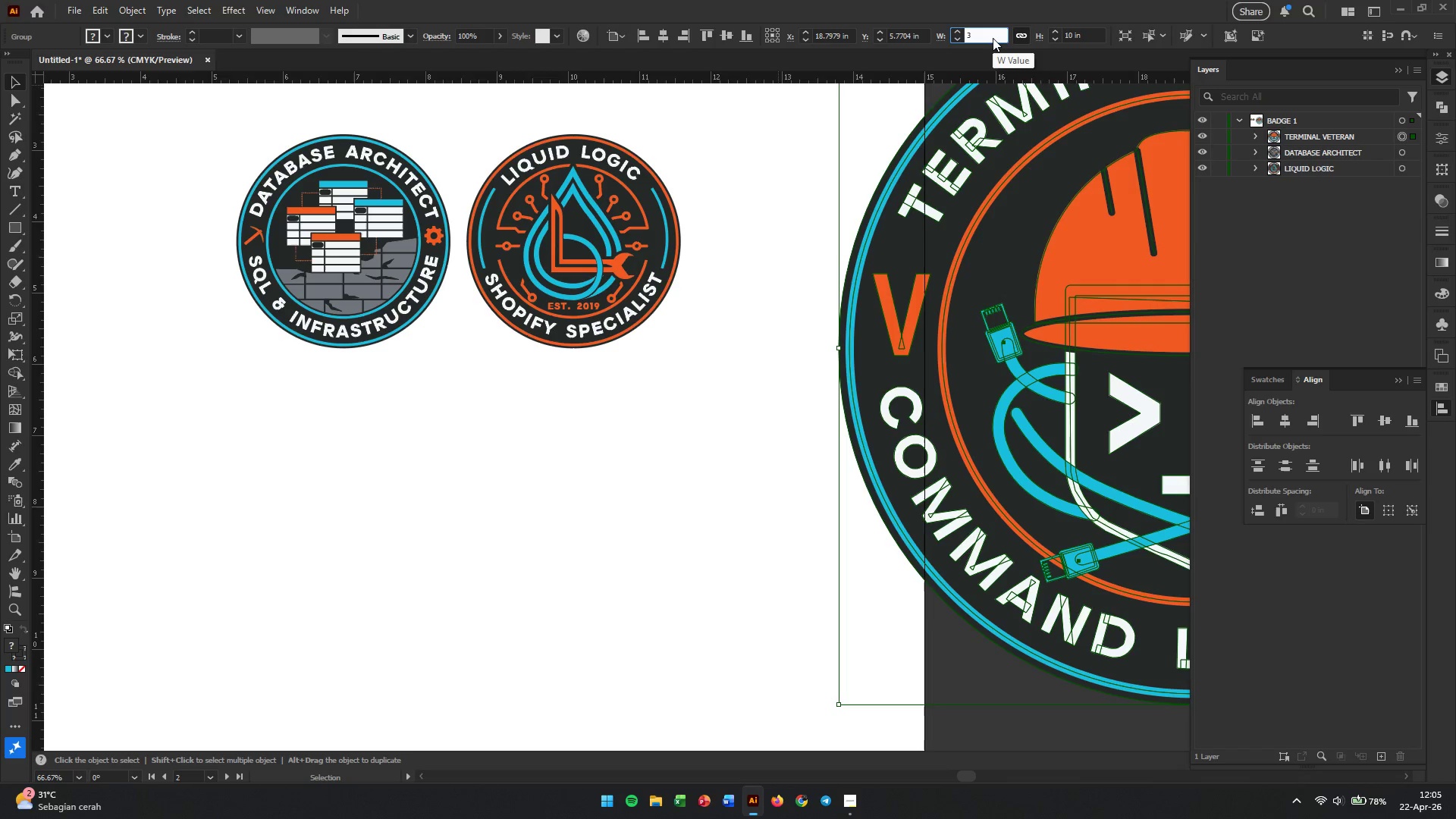 
key(Enter)
 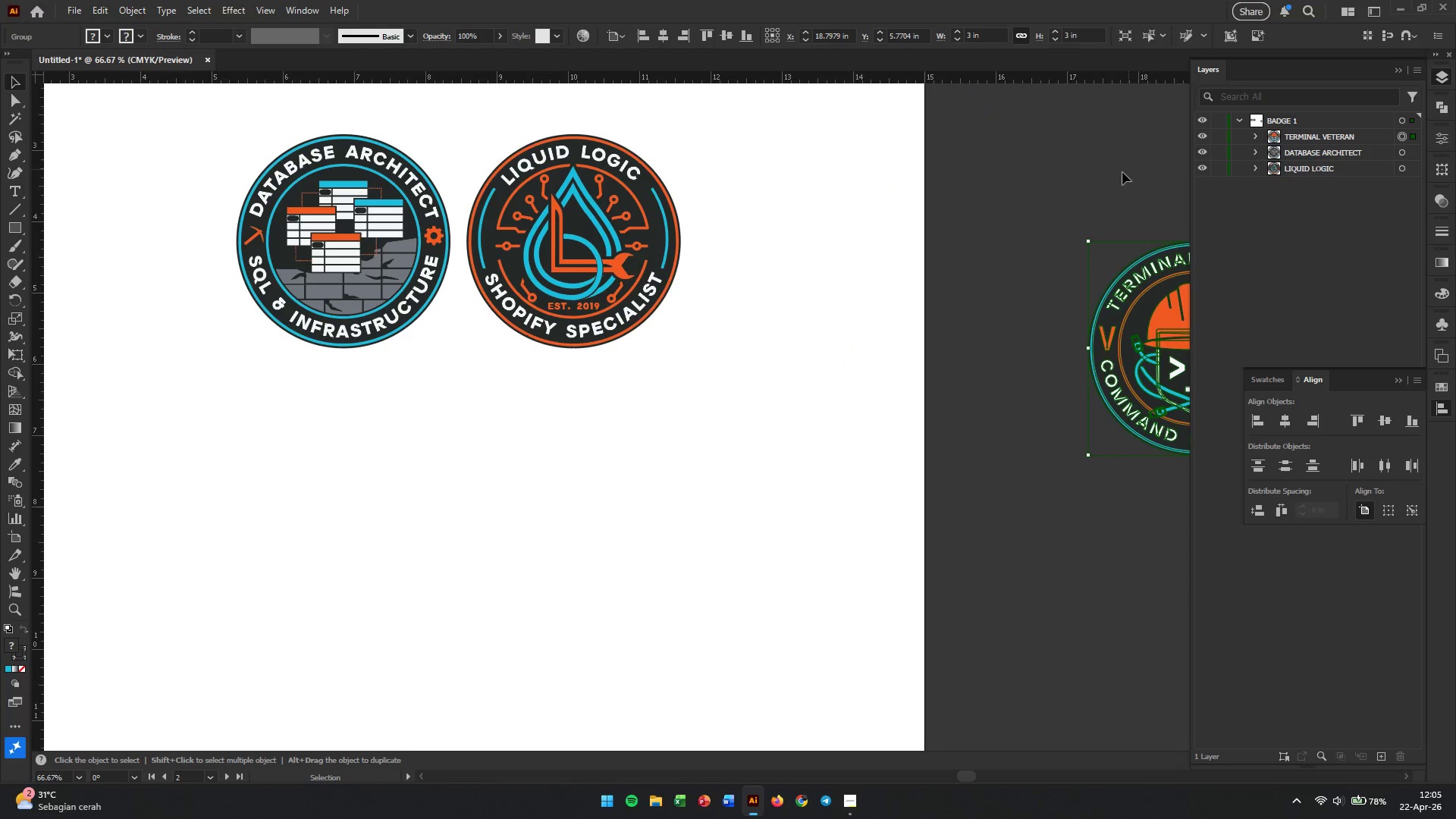 
hold_key(key=ShiftLeft, duration=0.58)
 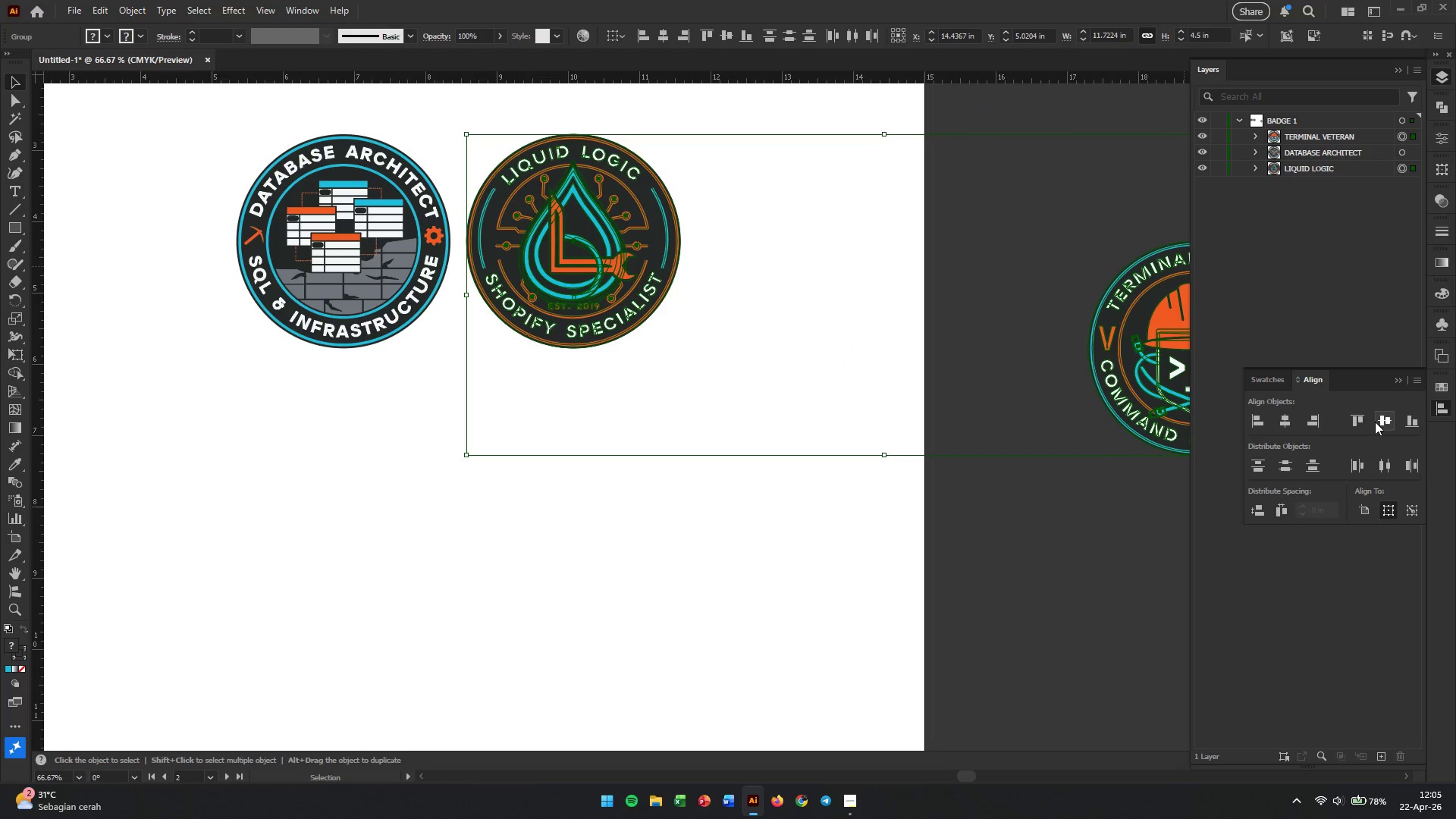 
left_click([1382, 422])
 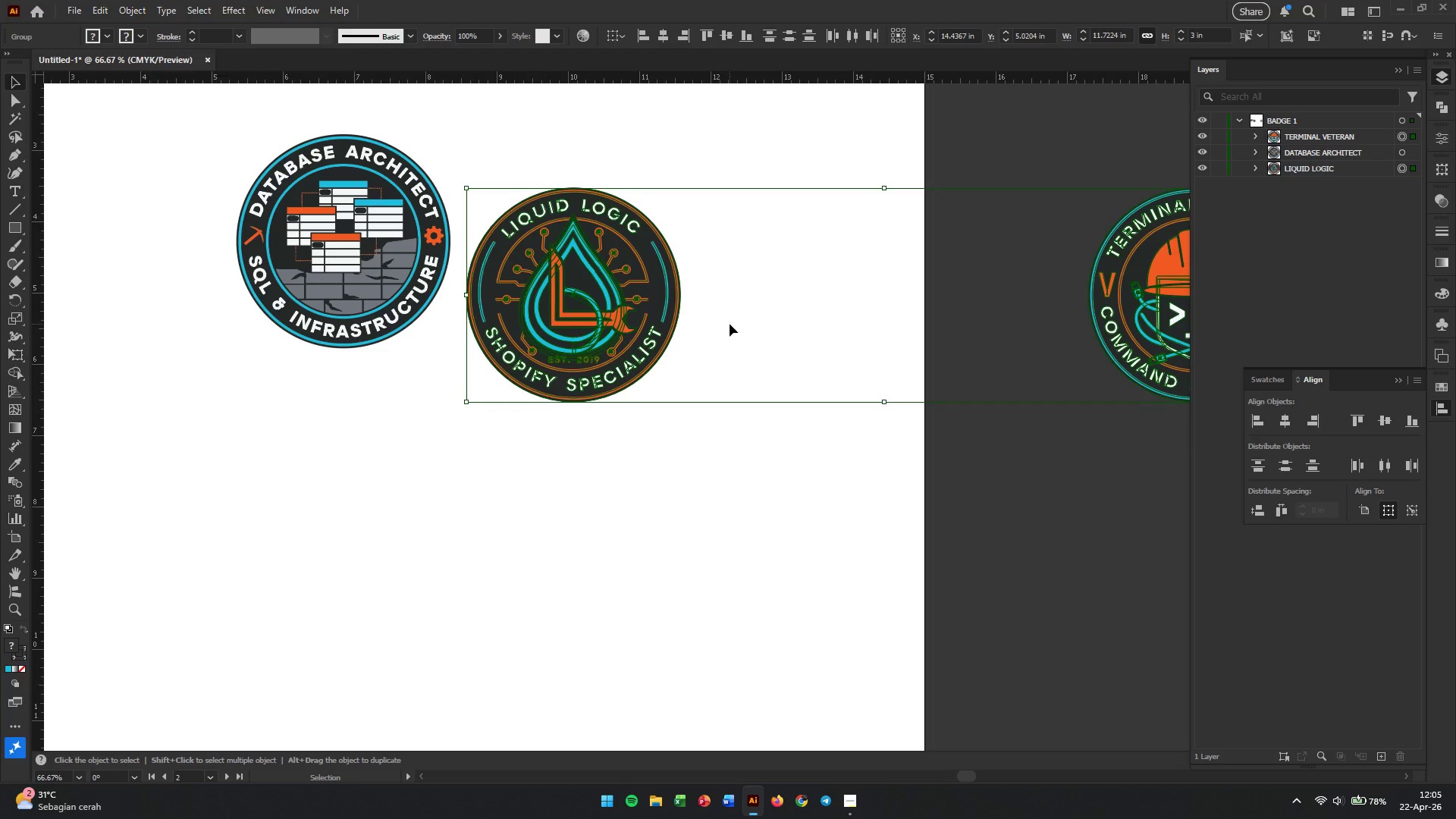 
key(Control+ControlLeft)
 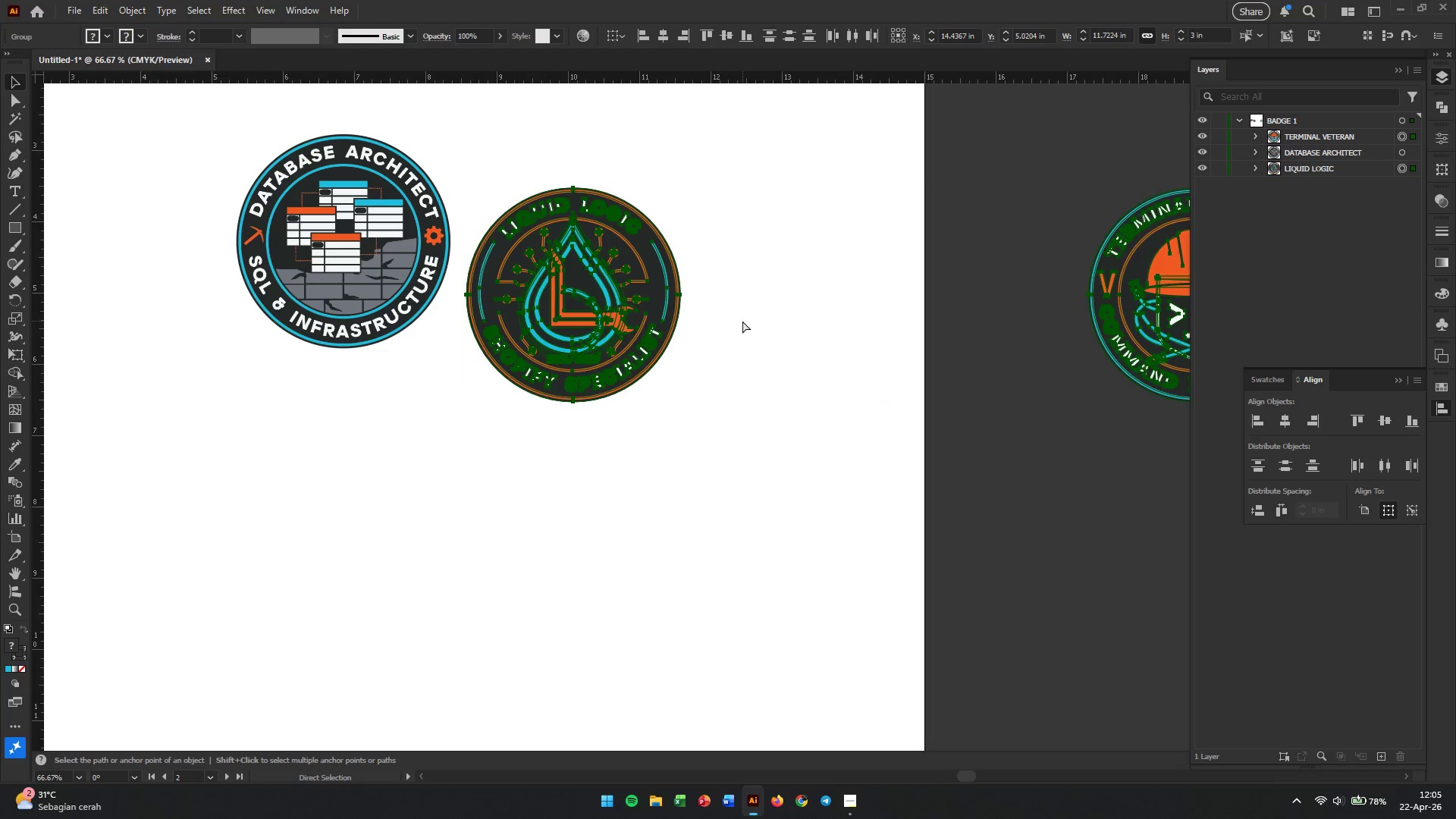 
key(Control+Z)
 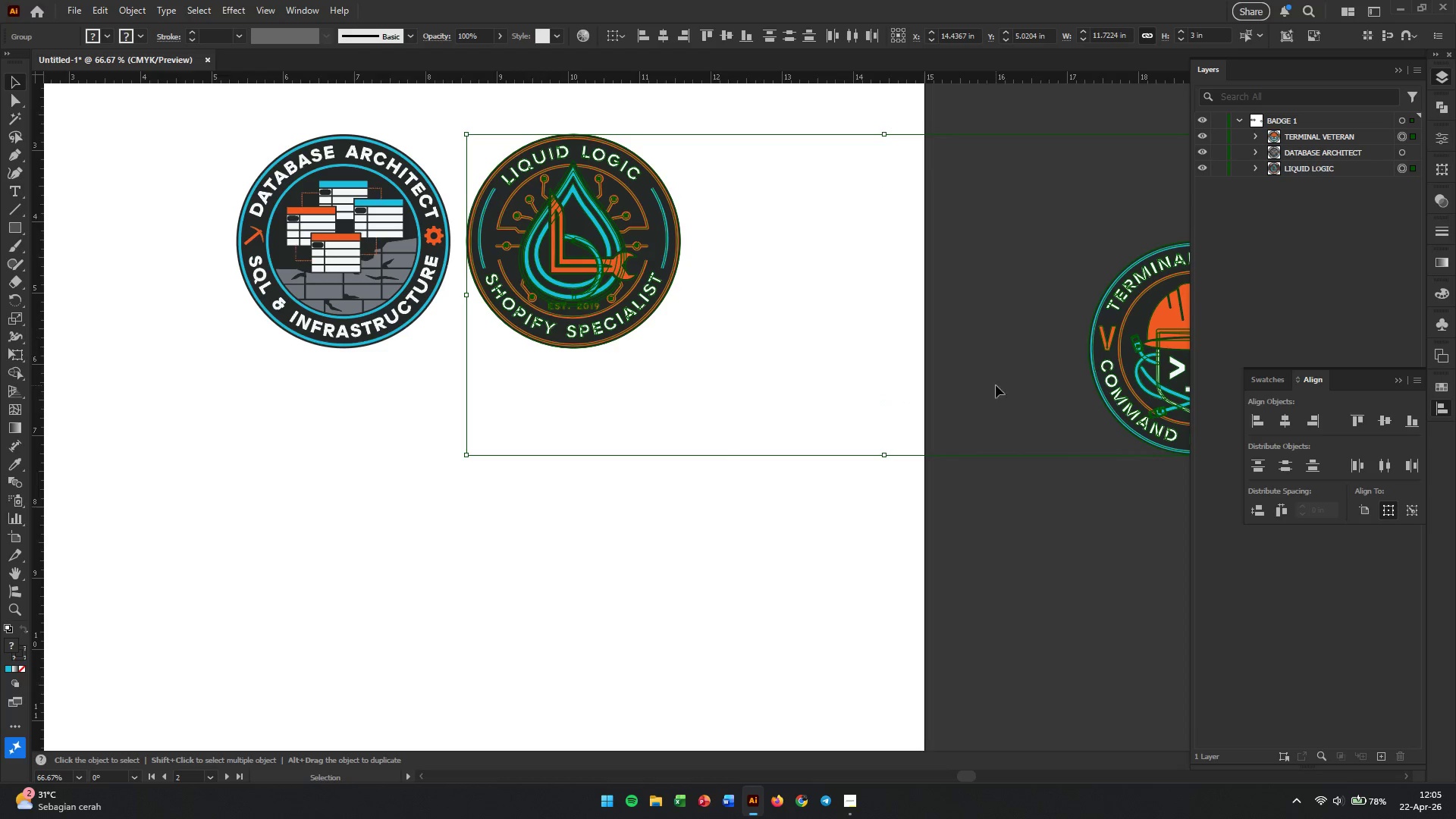 
left_click([1024, 469])
 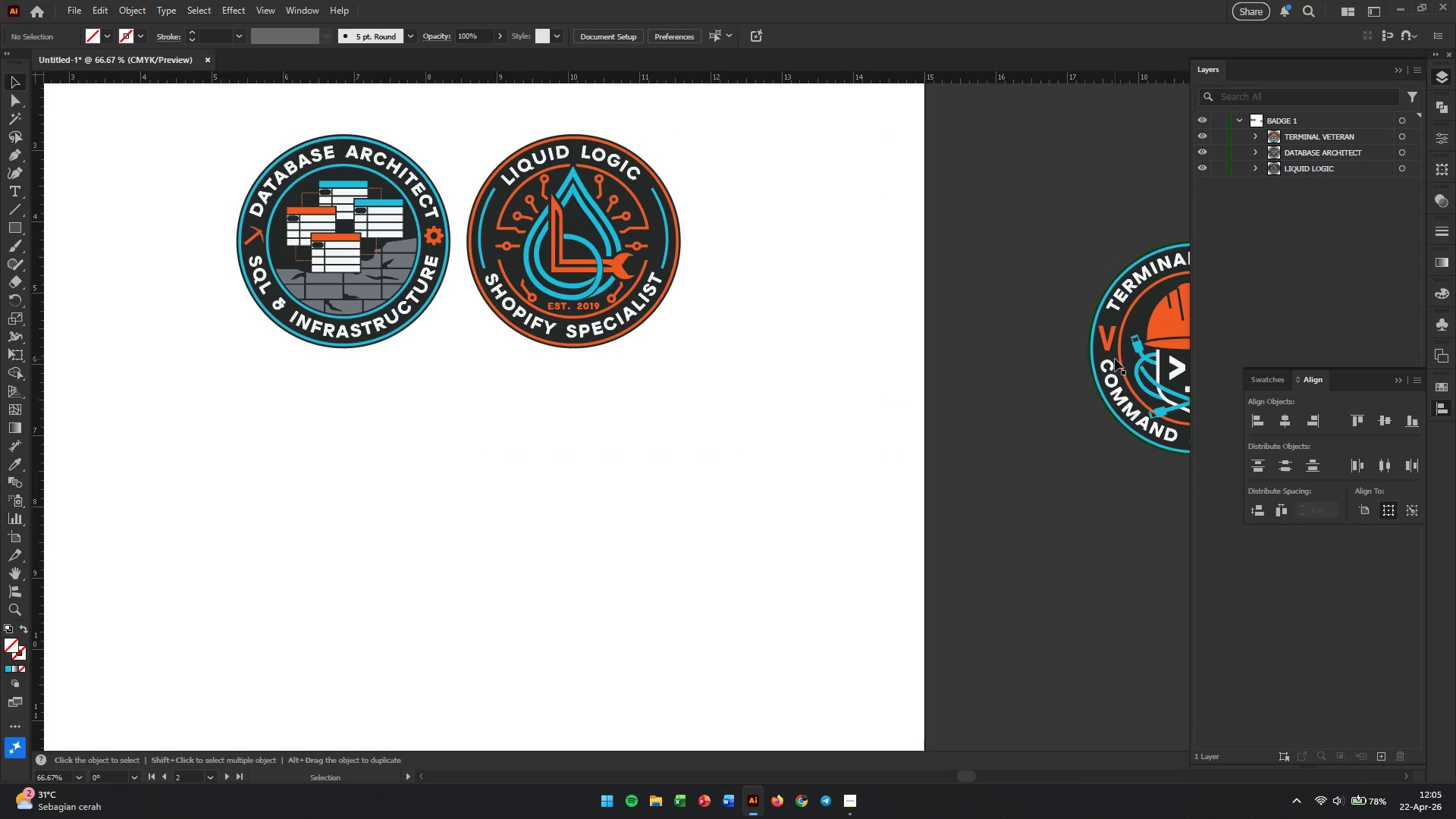 
left_click_drag(start_coordinate=[1115, 359], to_coordinate=[753, 245])
 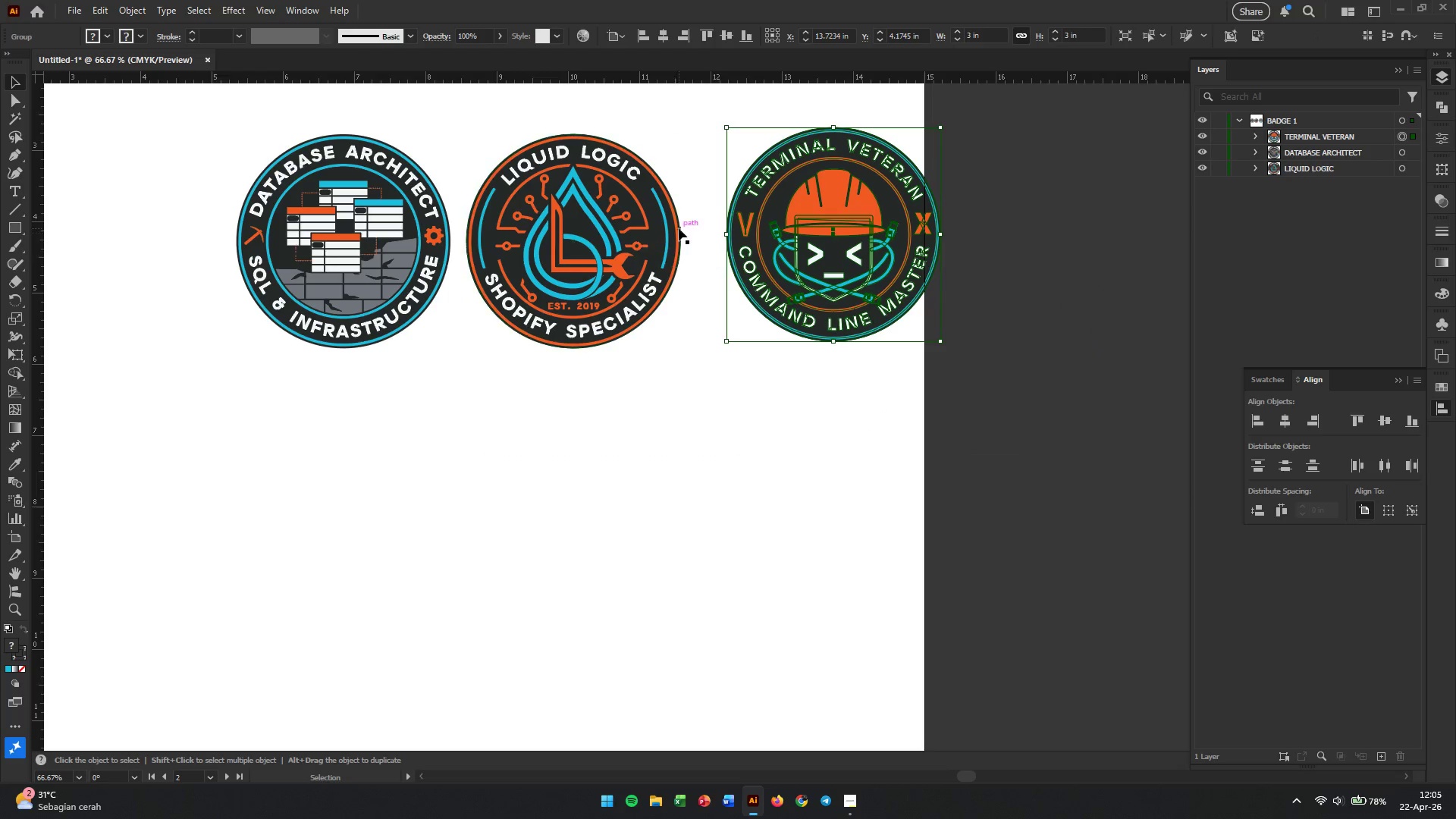 
left_click([604, 240])
 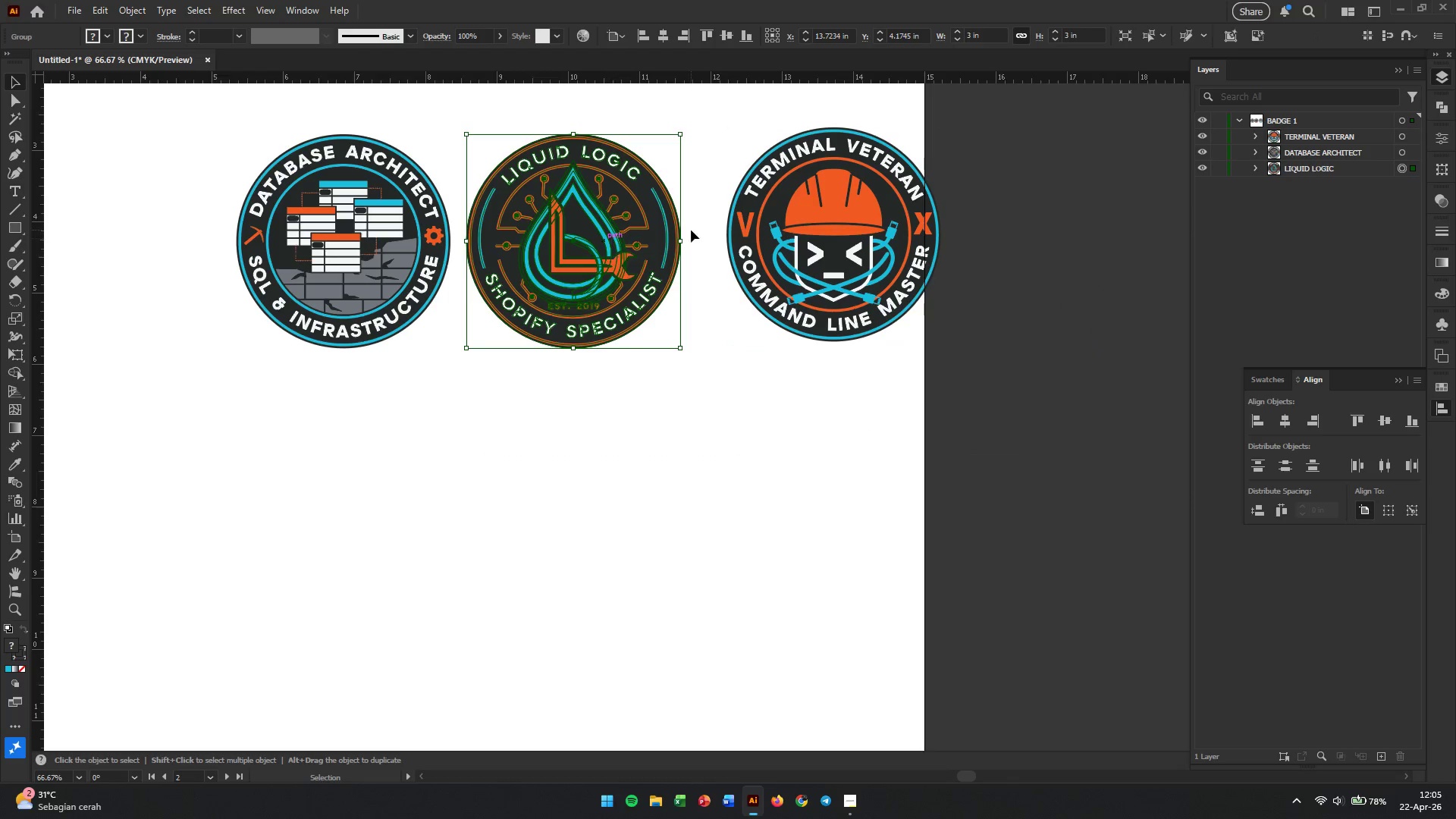 
hold_key(key=ShiftLeft, duration=0.58)
left_click([807, 225])
 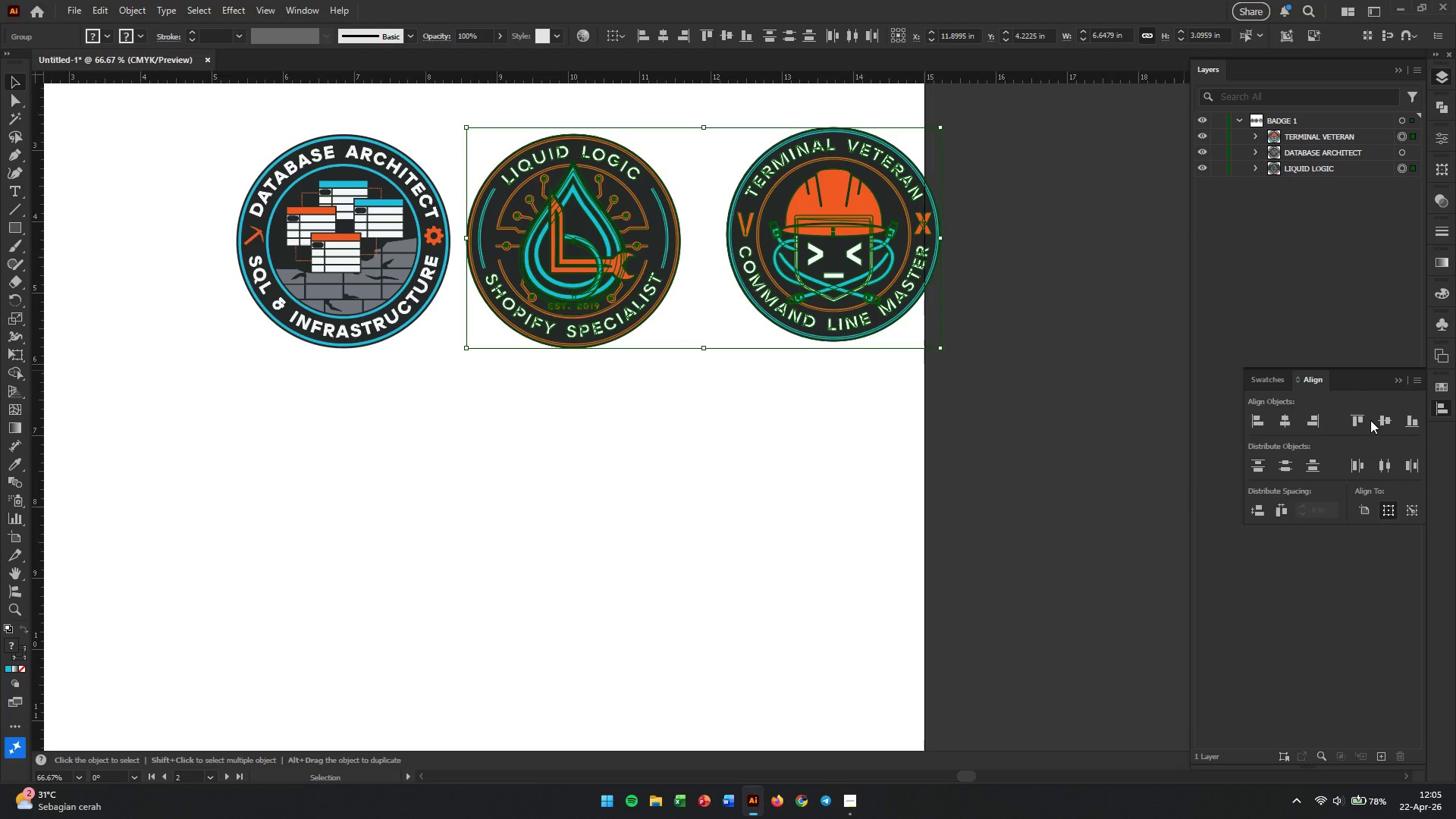 
left_click([1378, 420])
 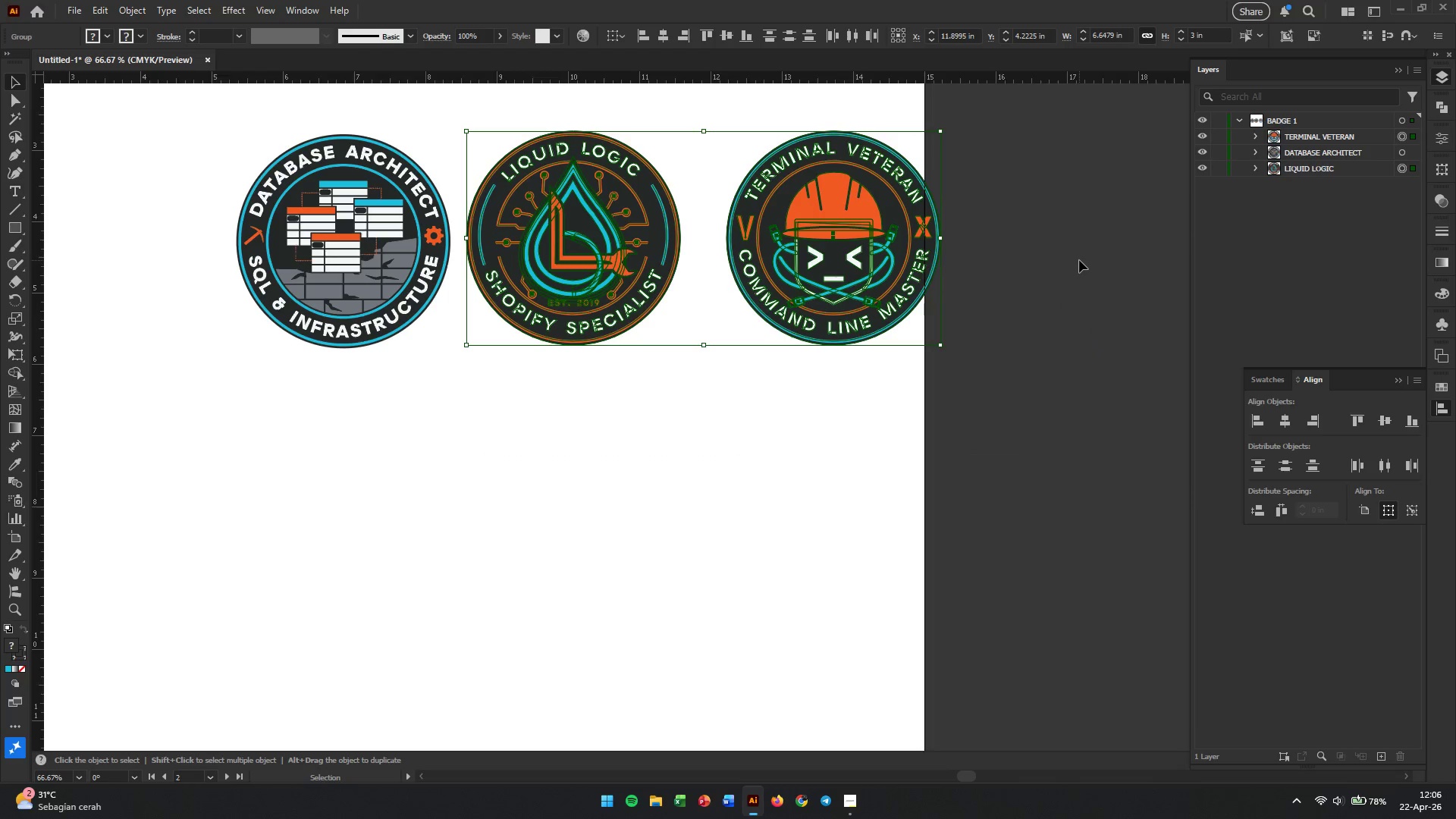 
left_click([1079, 260])
 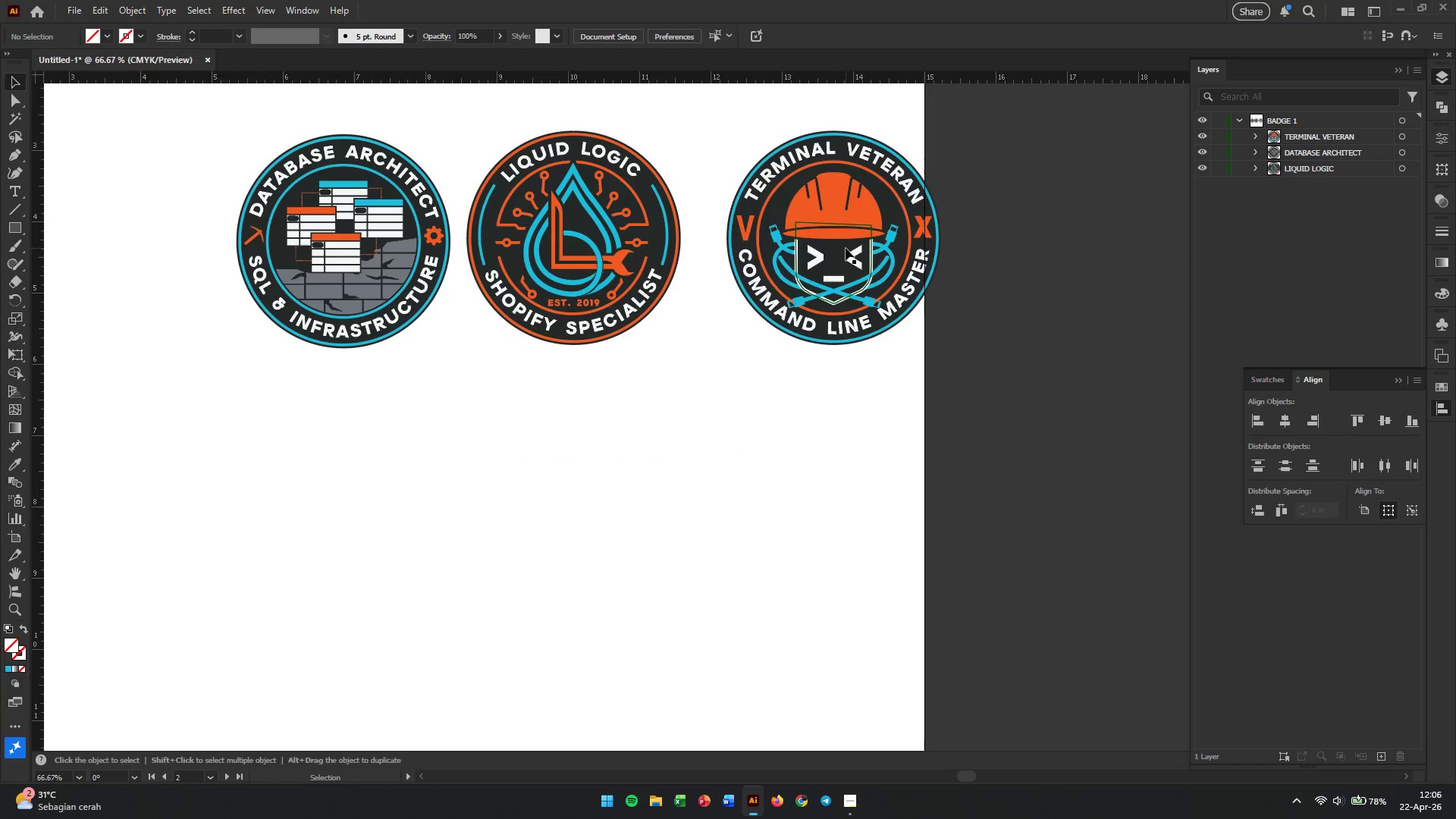 
left_click_drag(start_coordinate=[846, 248], to_coordinate=[815, 248])
 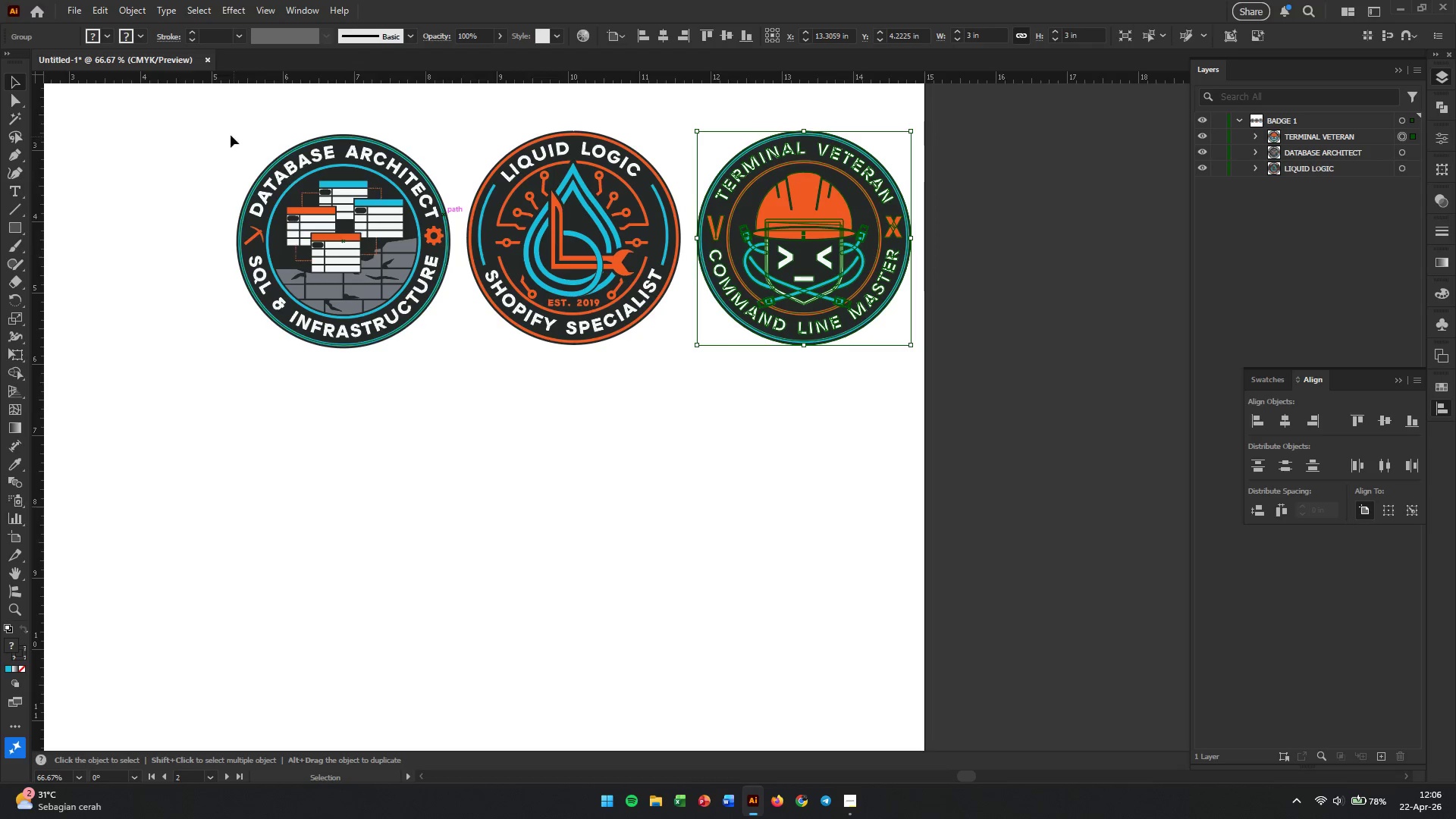 
hold_key(key=ShiftLeft, duration=2.23)
 